 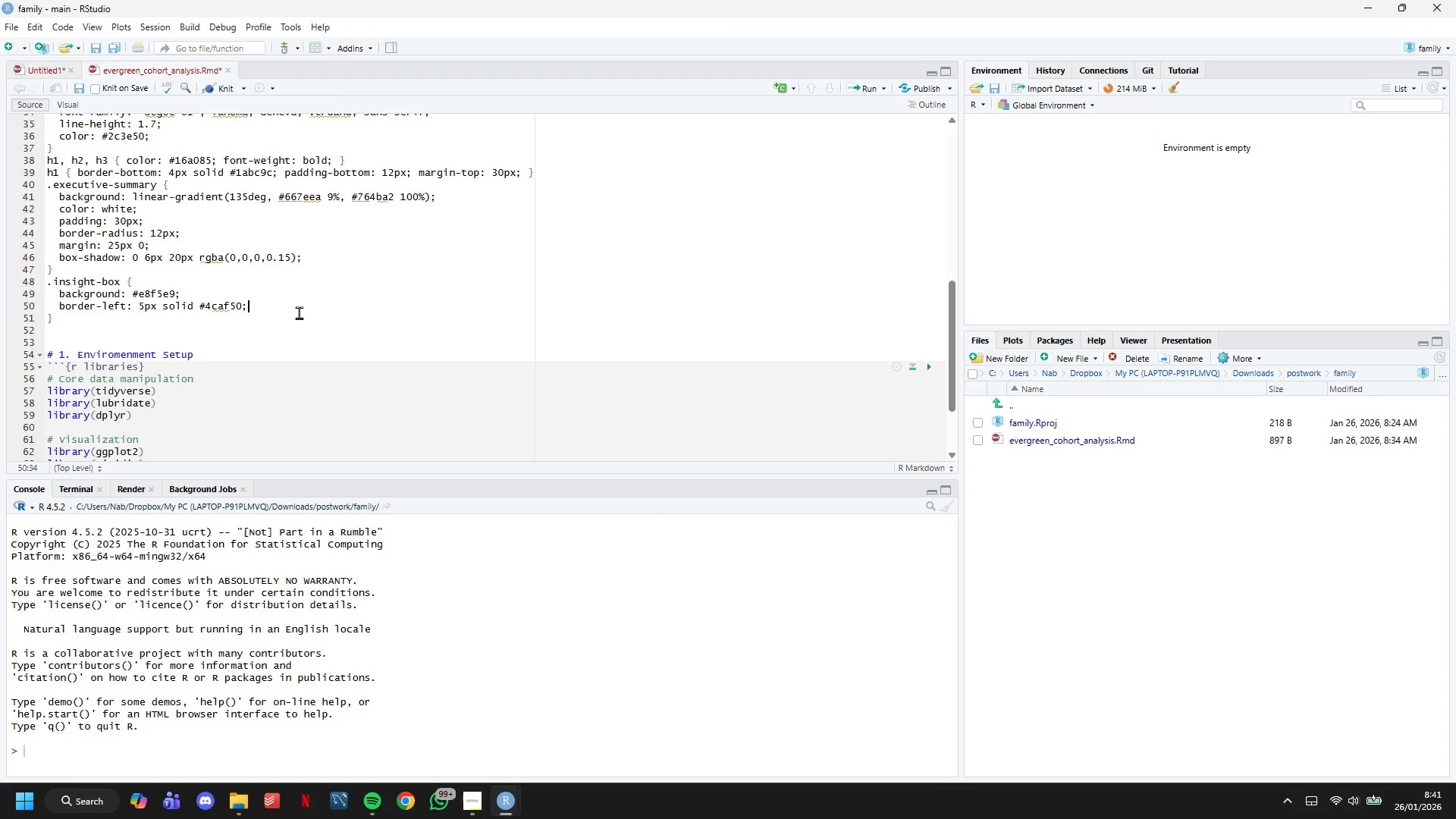 
key(Enter)
 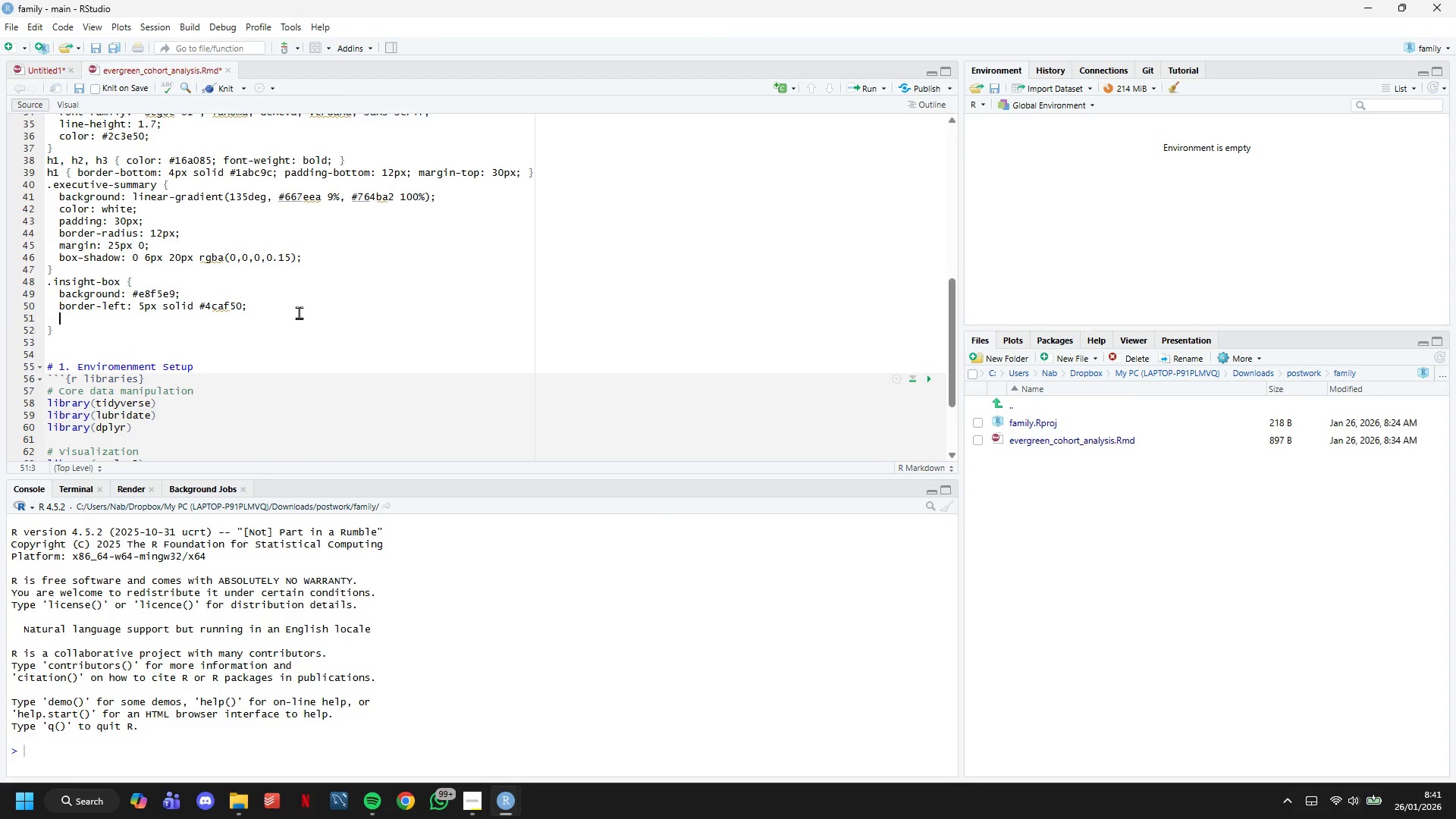 
type(padding: 20px;)
 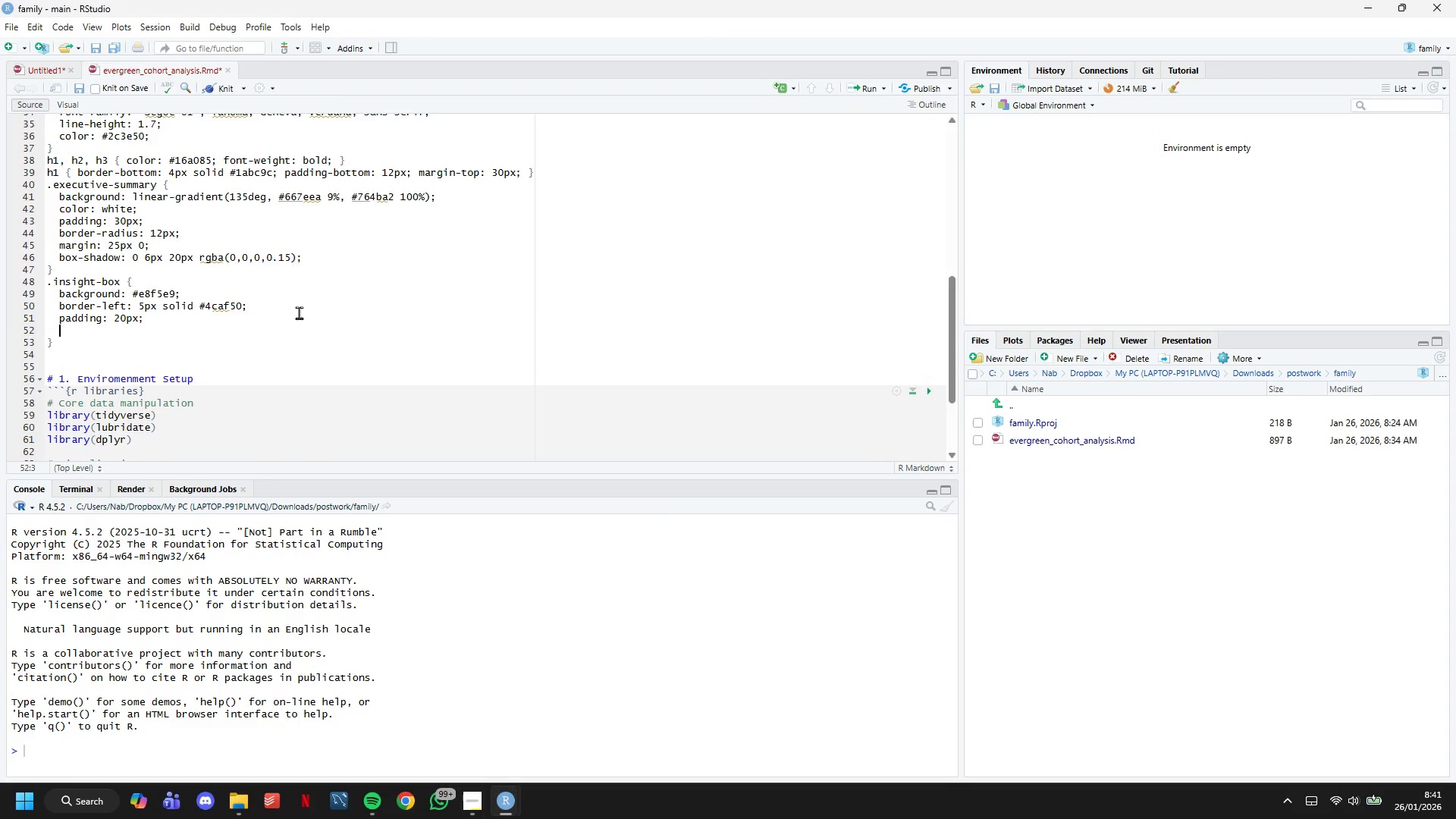 
 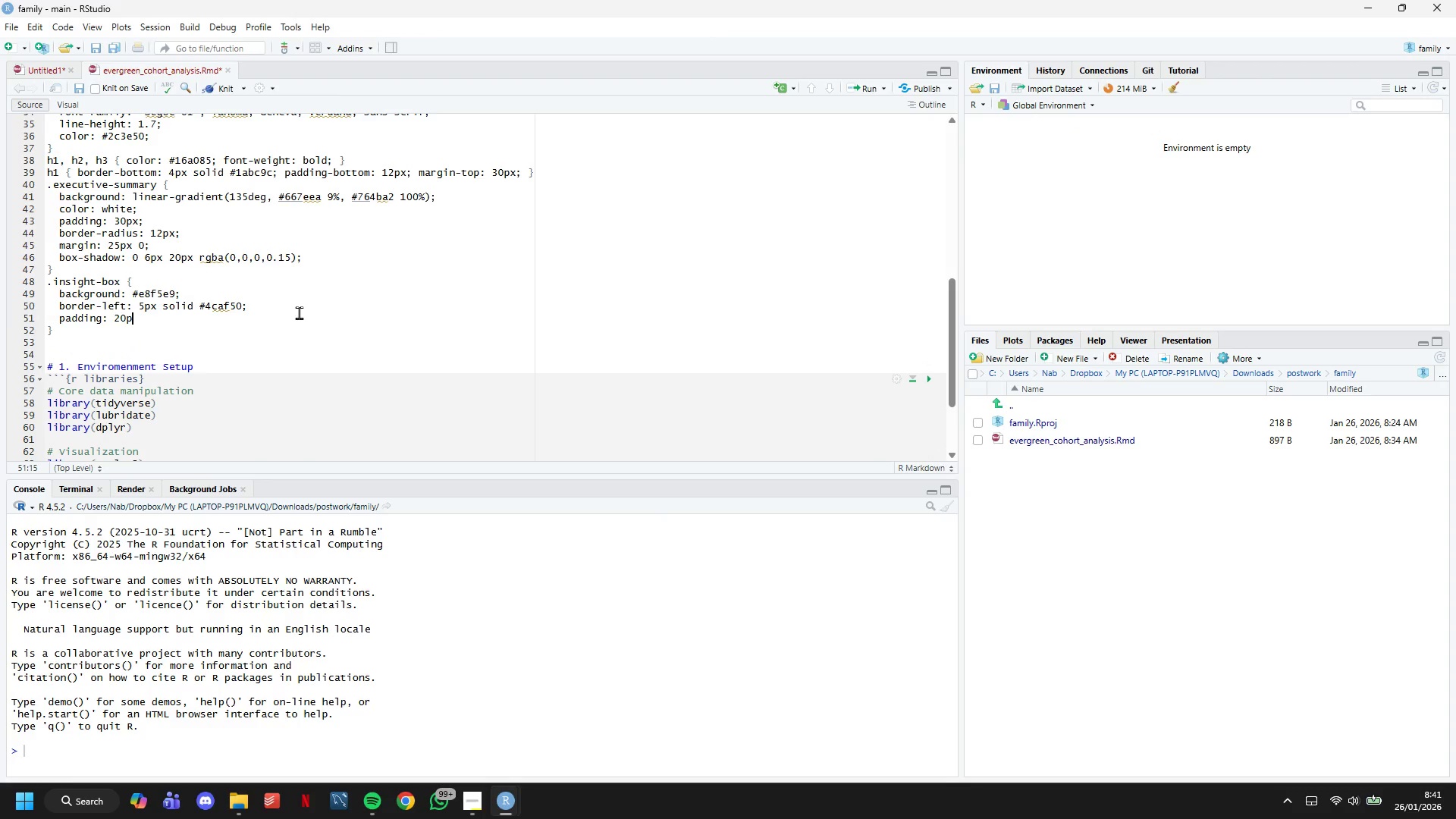 
key(Enter)
 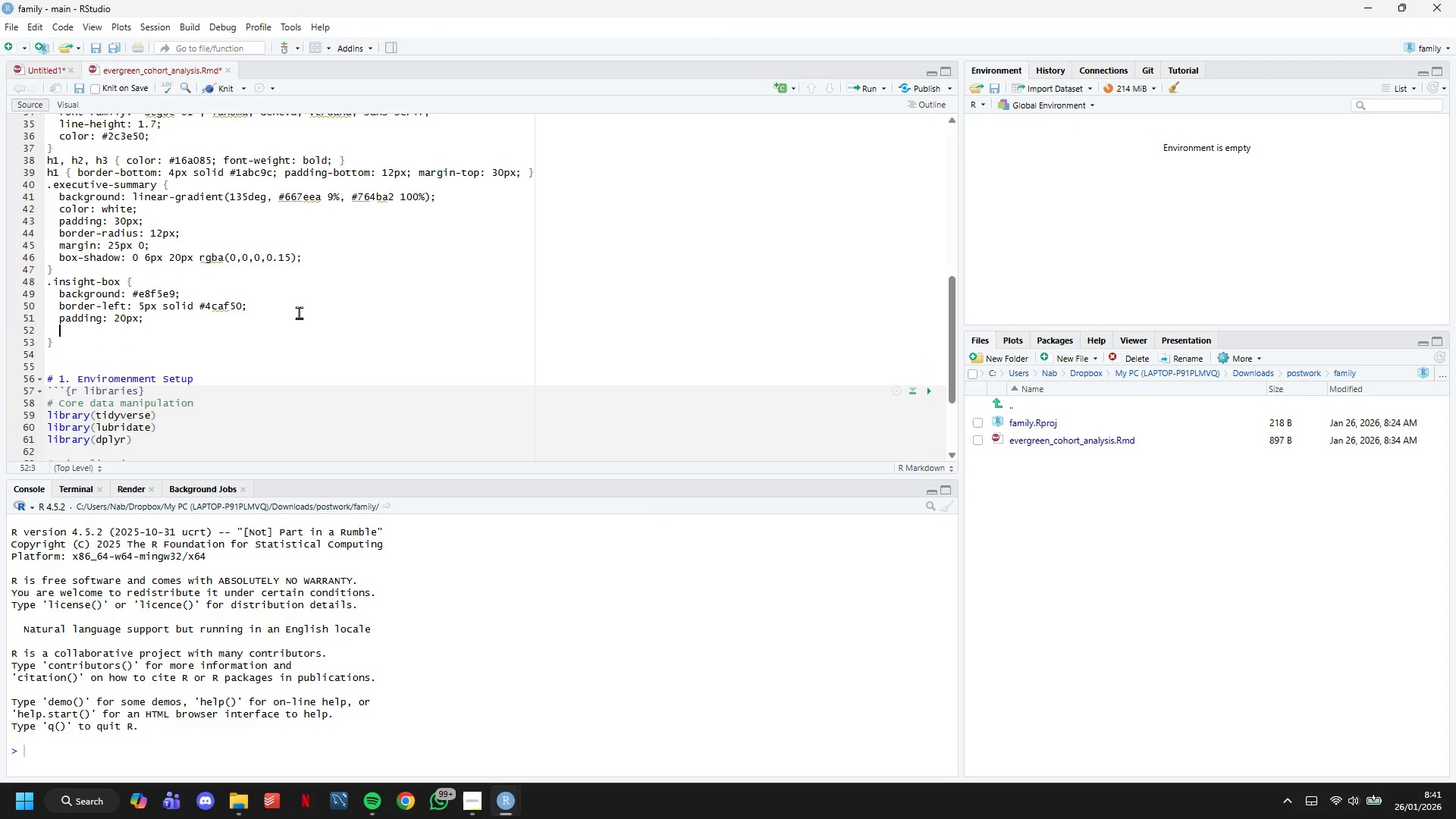 
type(border-radius: 5px;)
 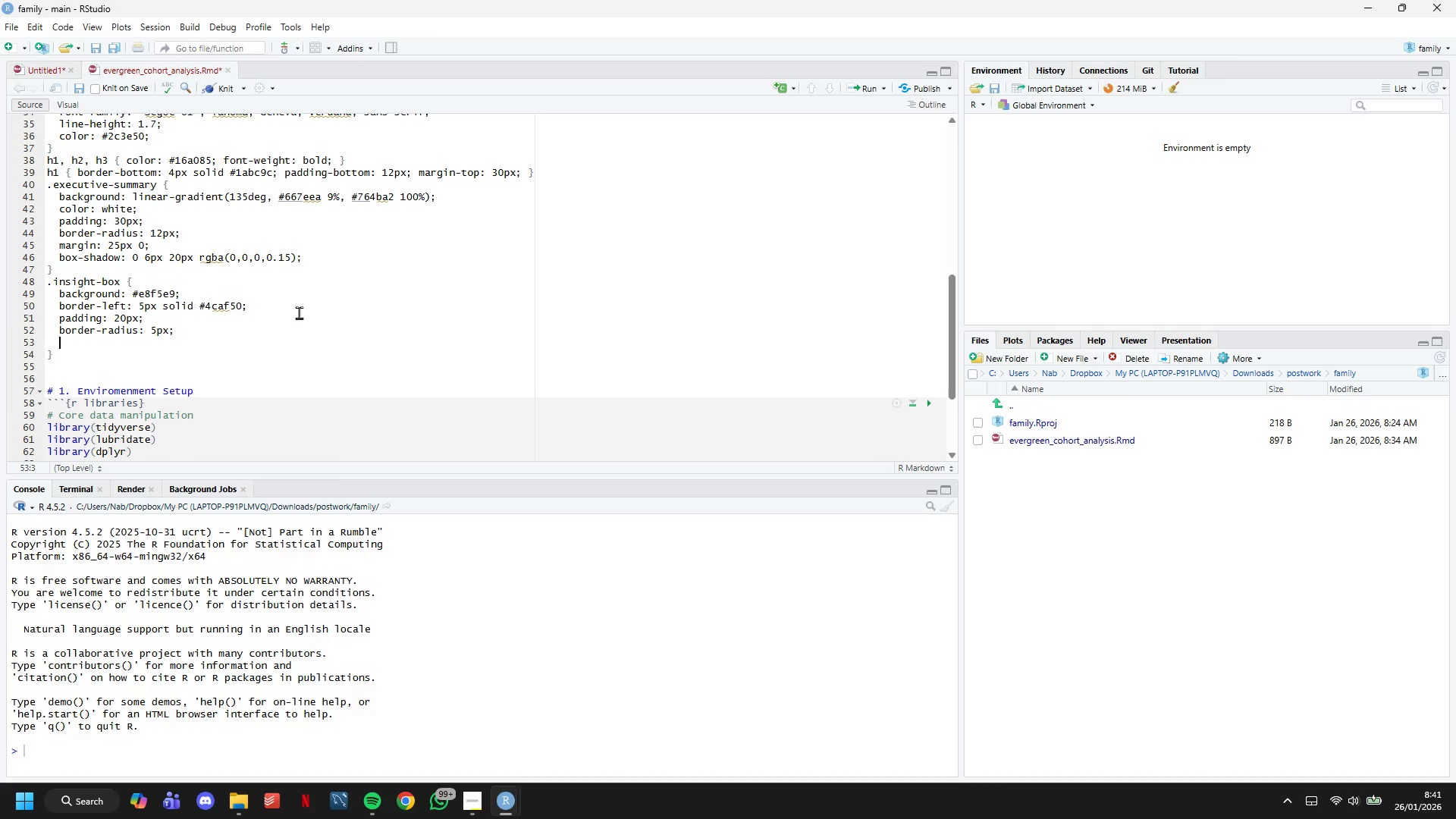 
key(Enter)
 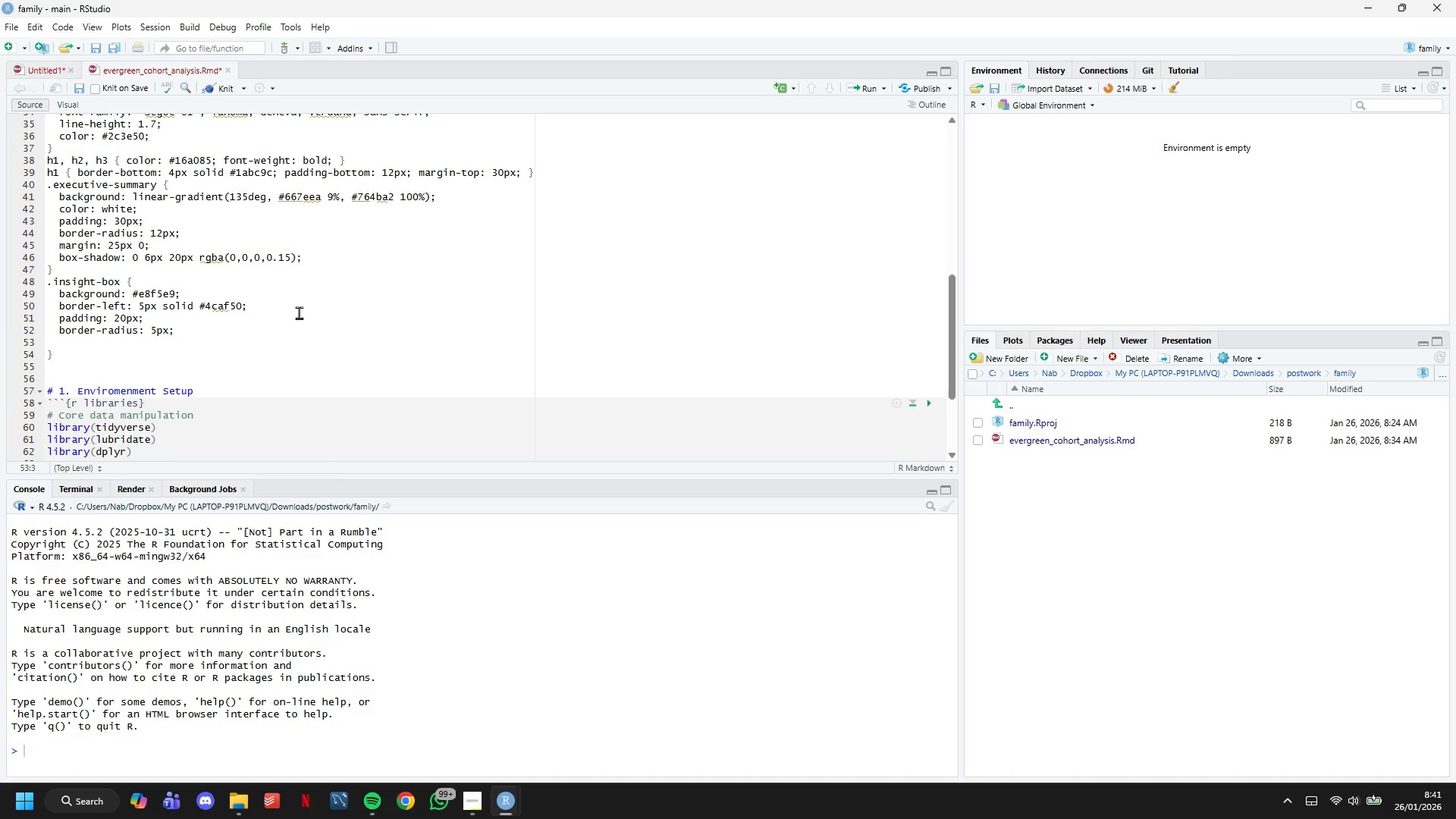 
type(margin: 20px 0;)
 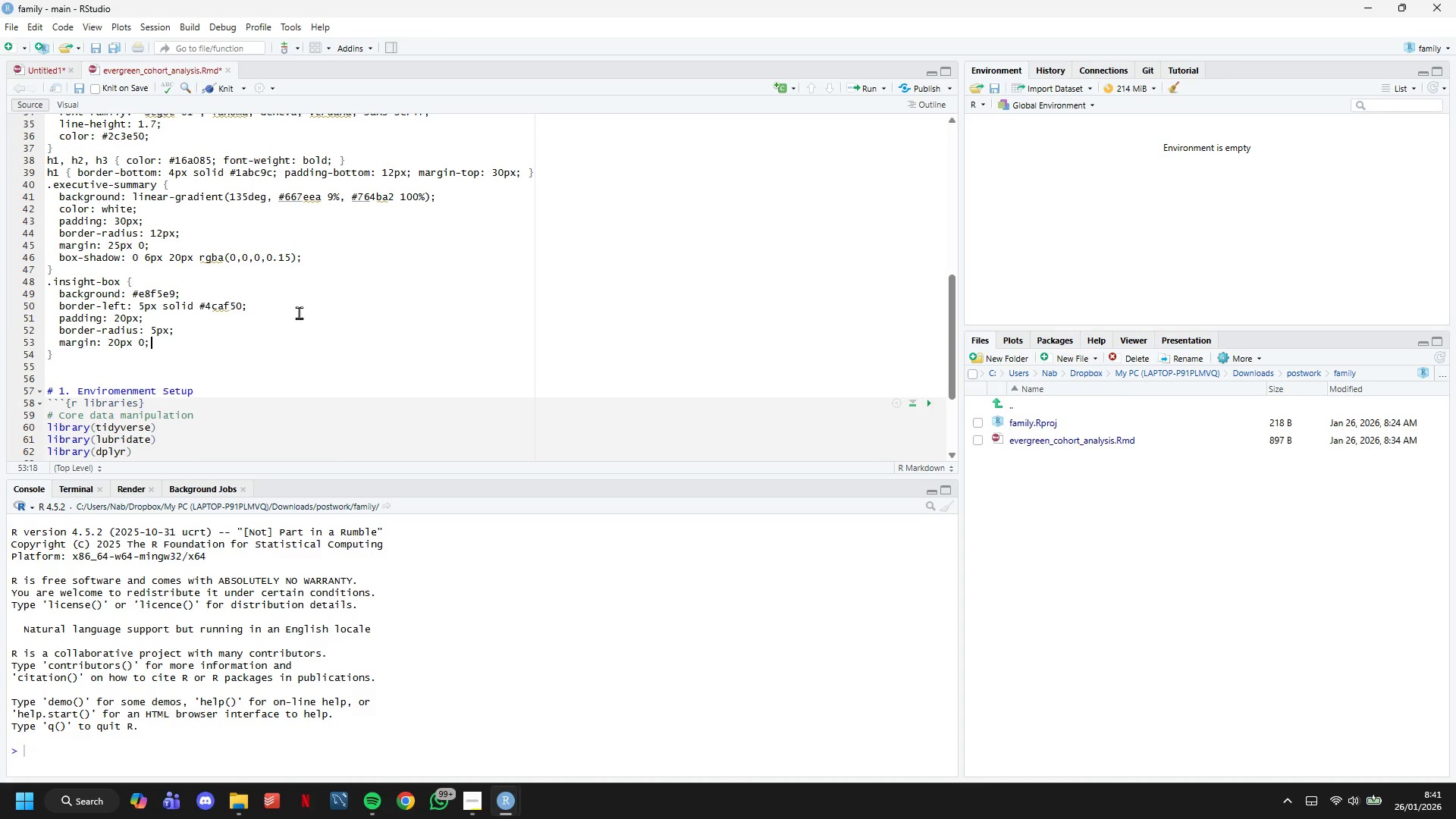 
key(ArrowDown)
 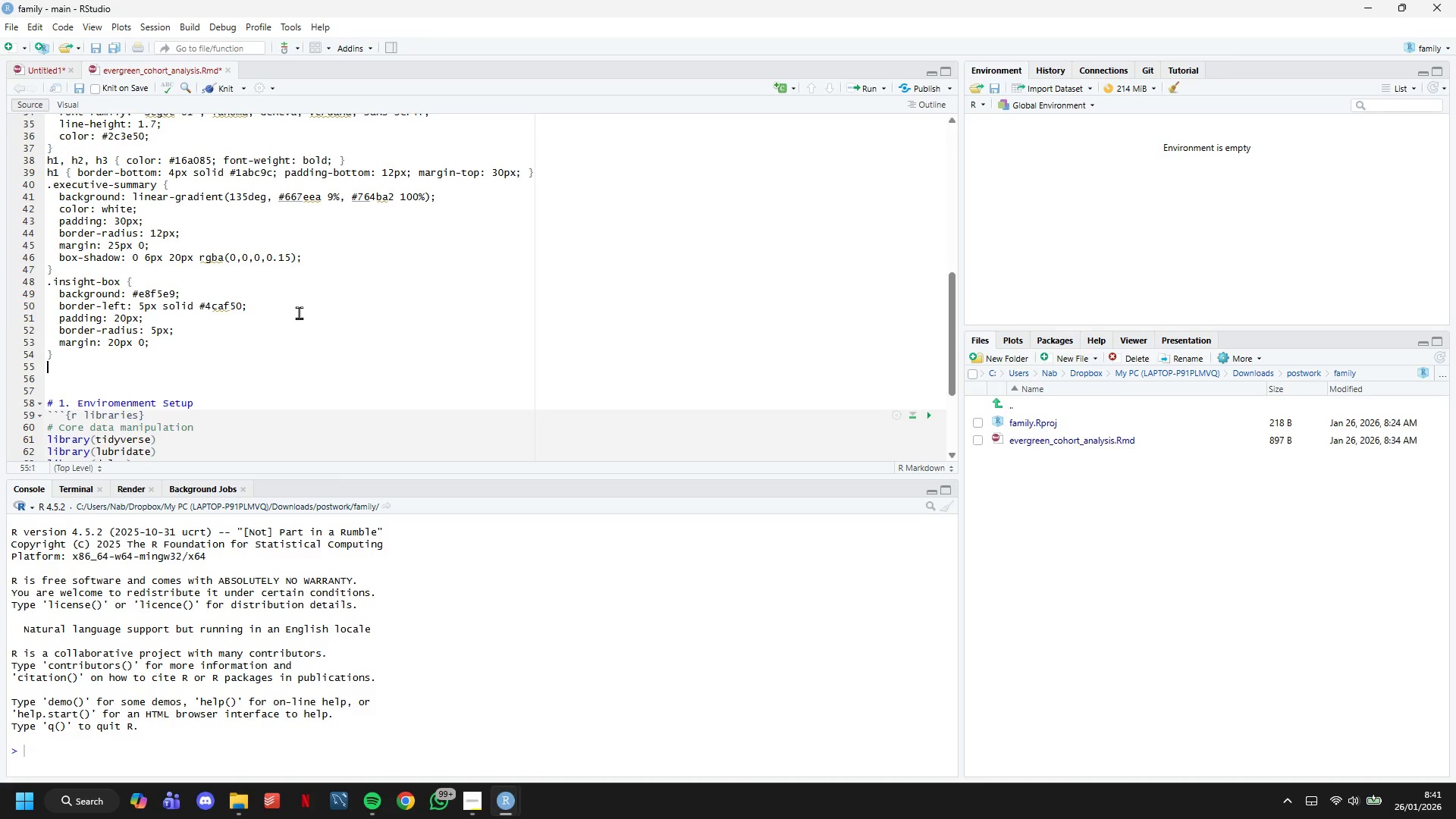 
key(Enter)
 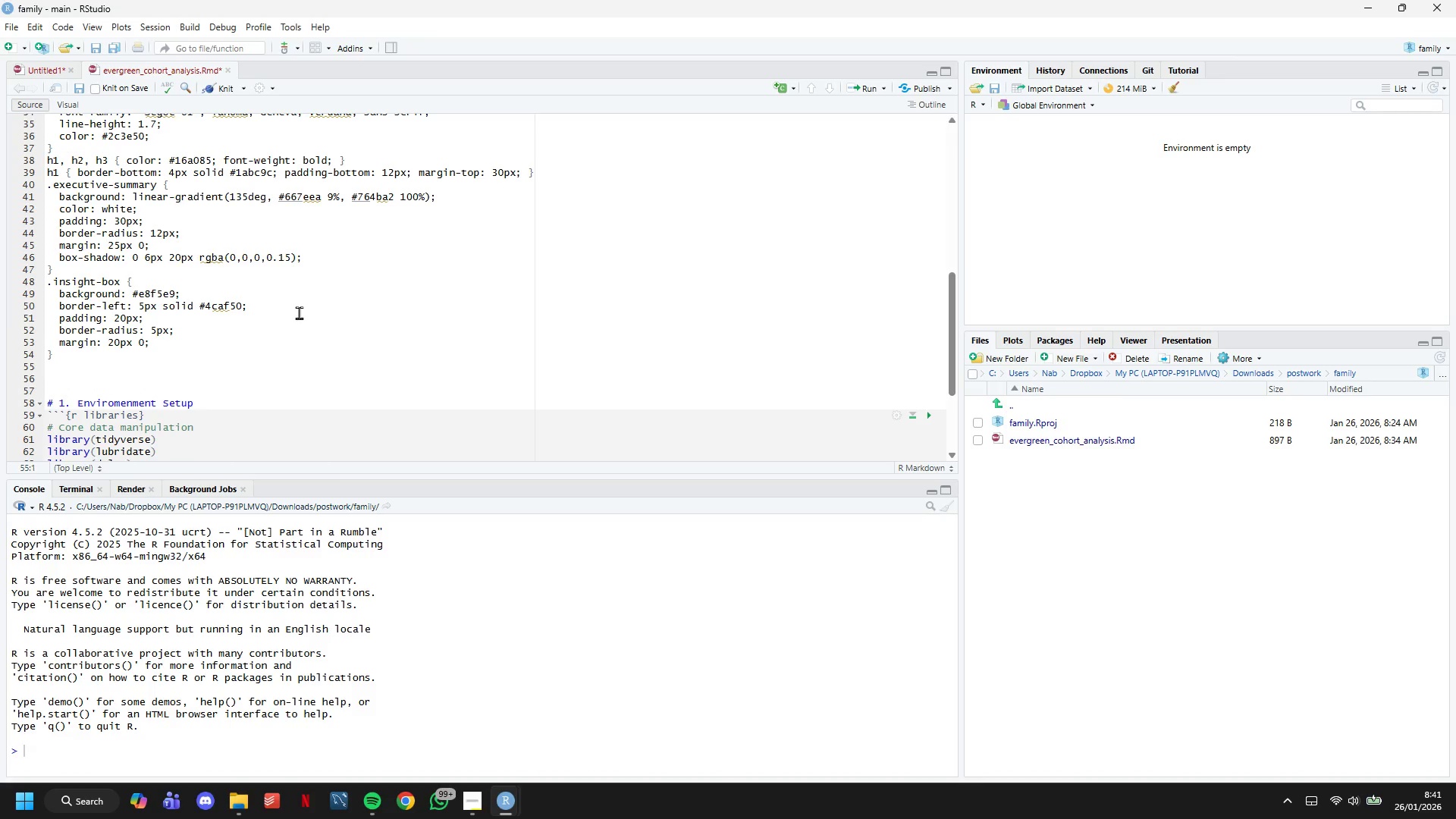 
type(.warning)
 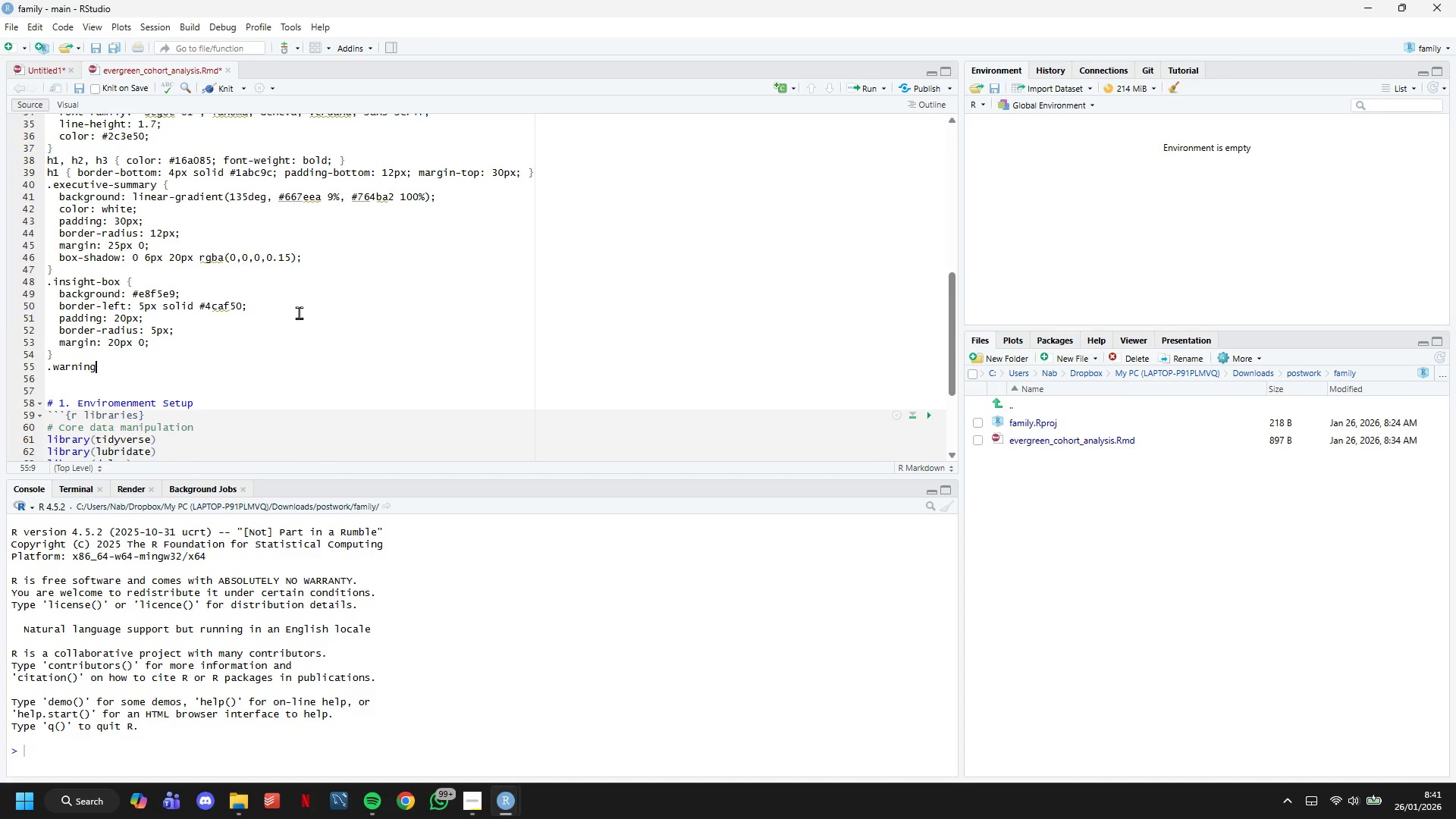 
wait(7.06)
 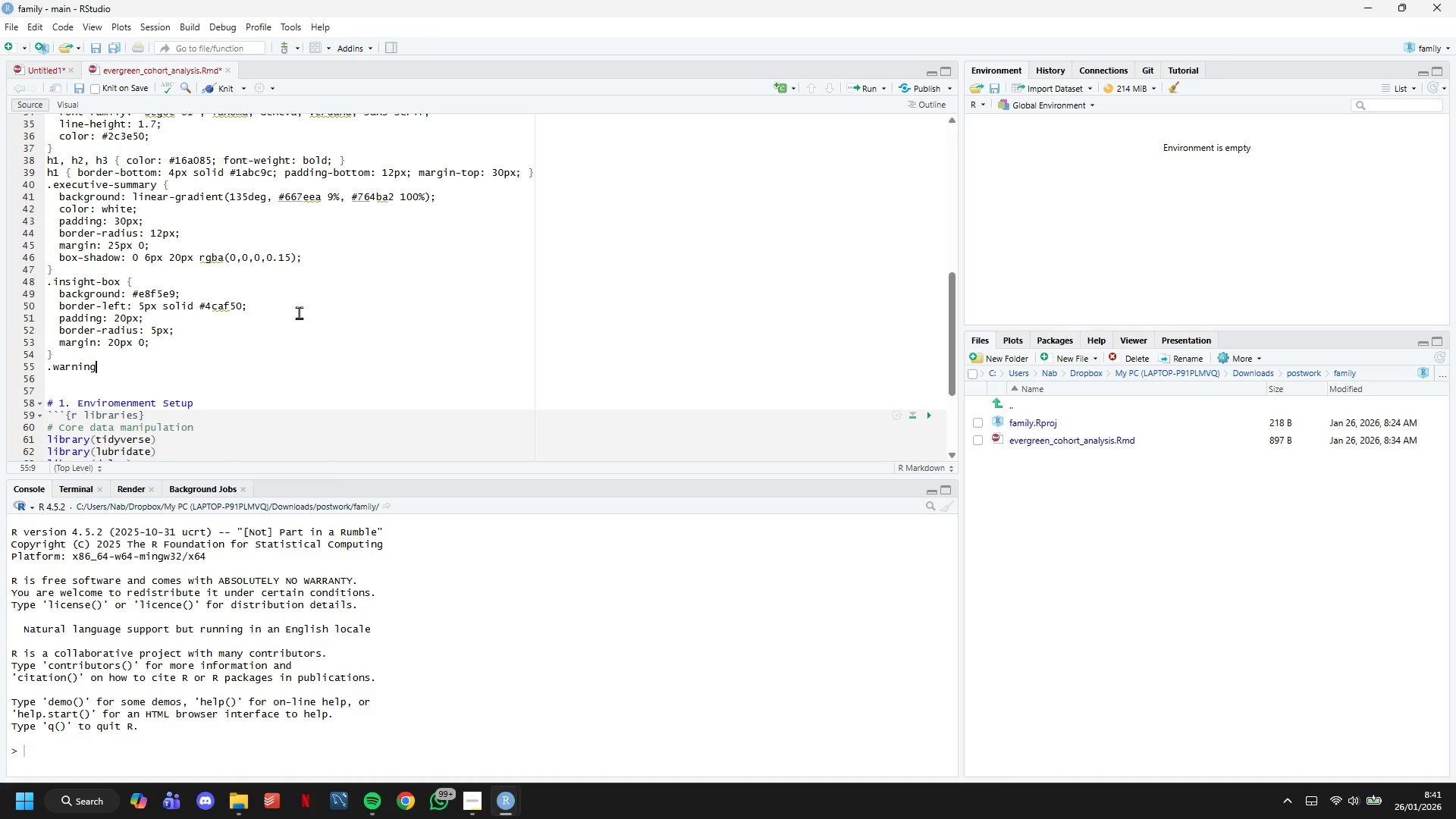 
type(-box {)
 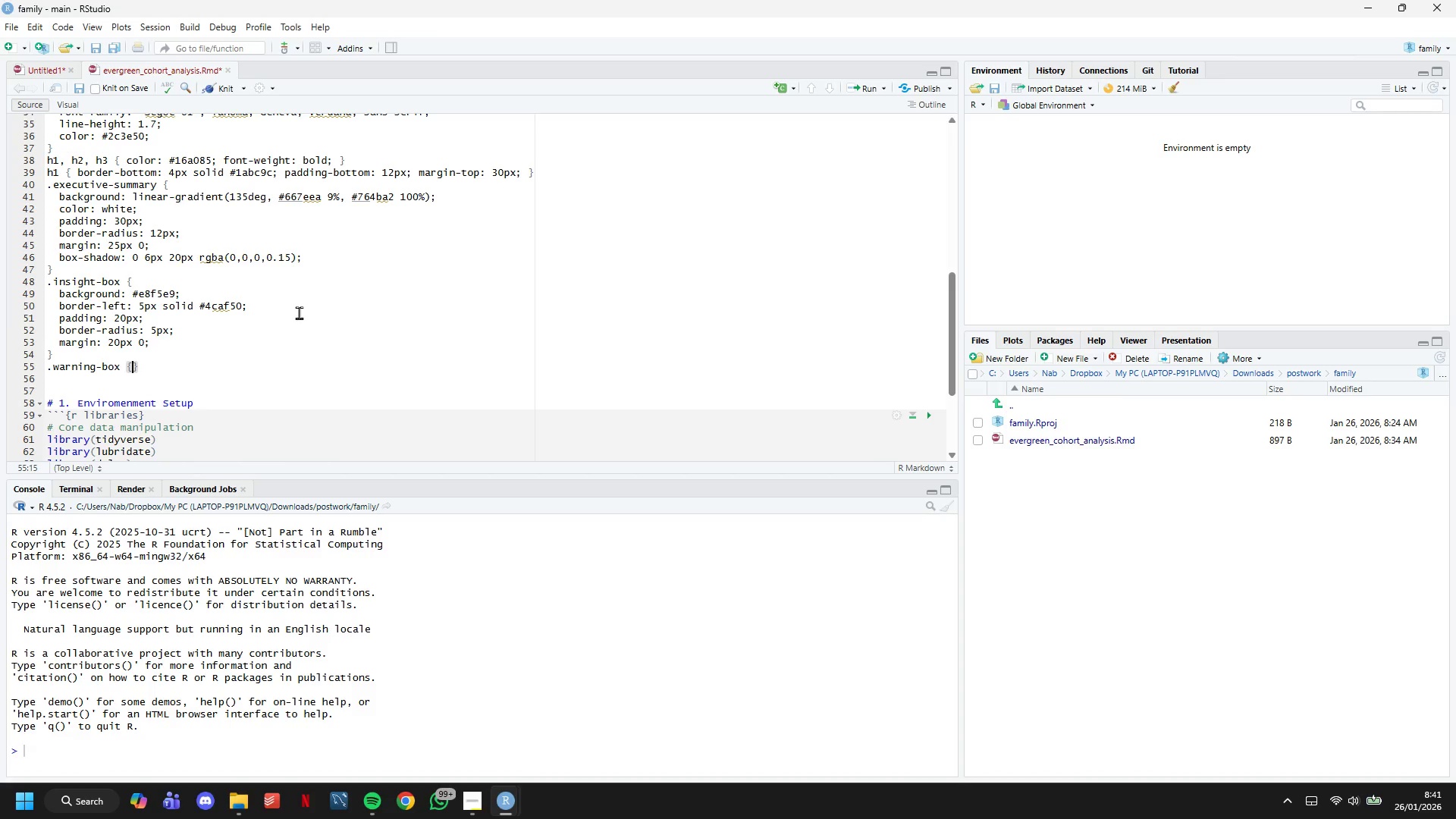 
 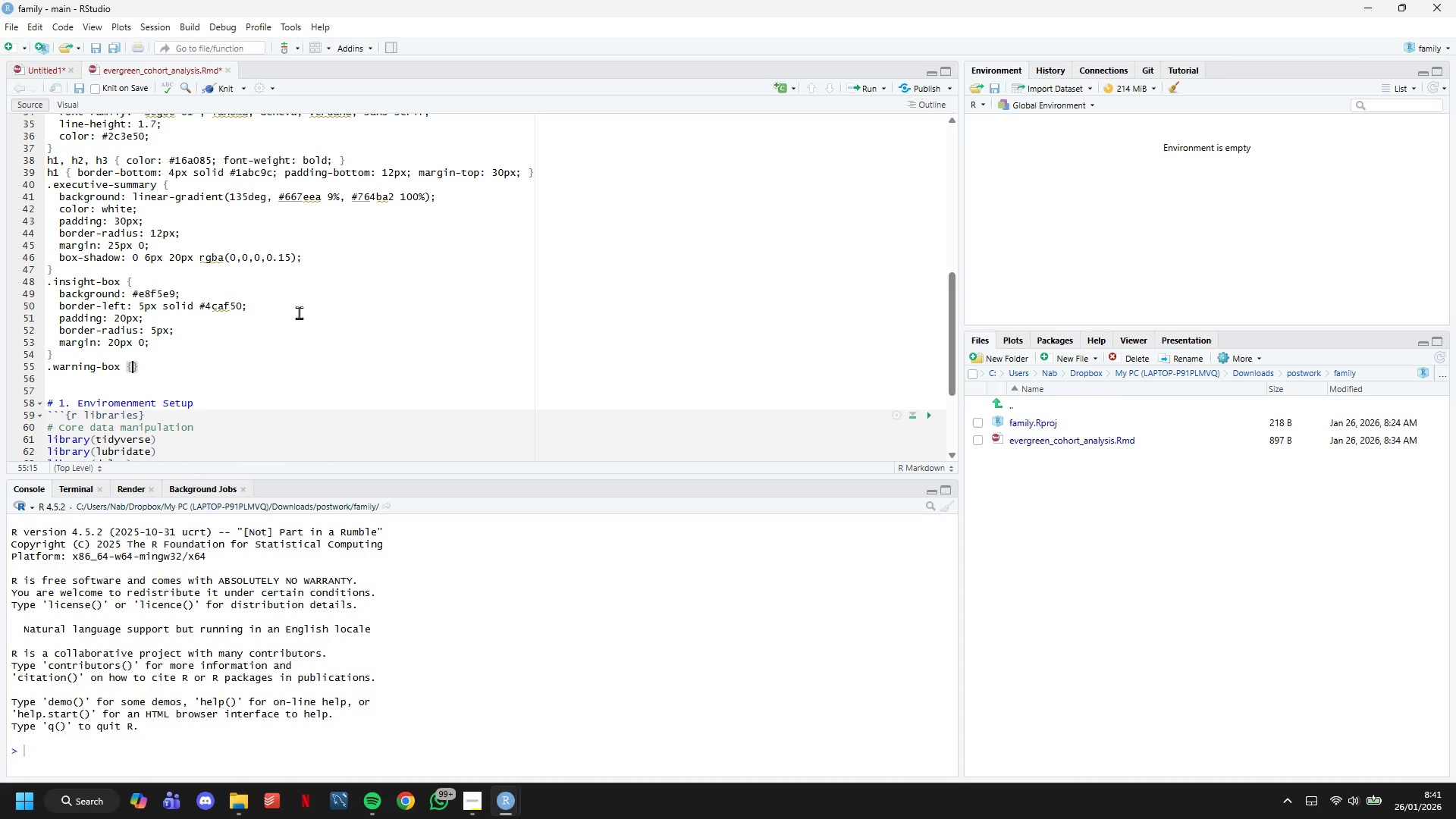 
key(Enter)
 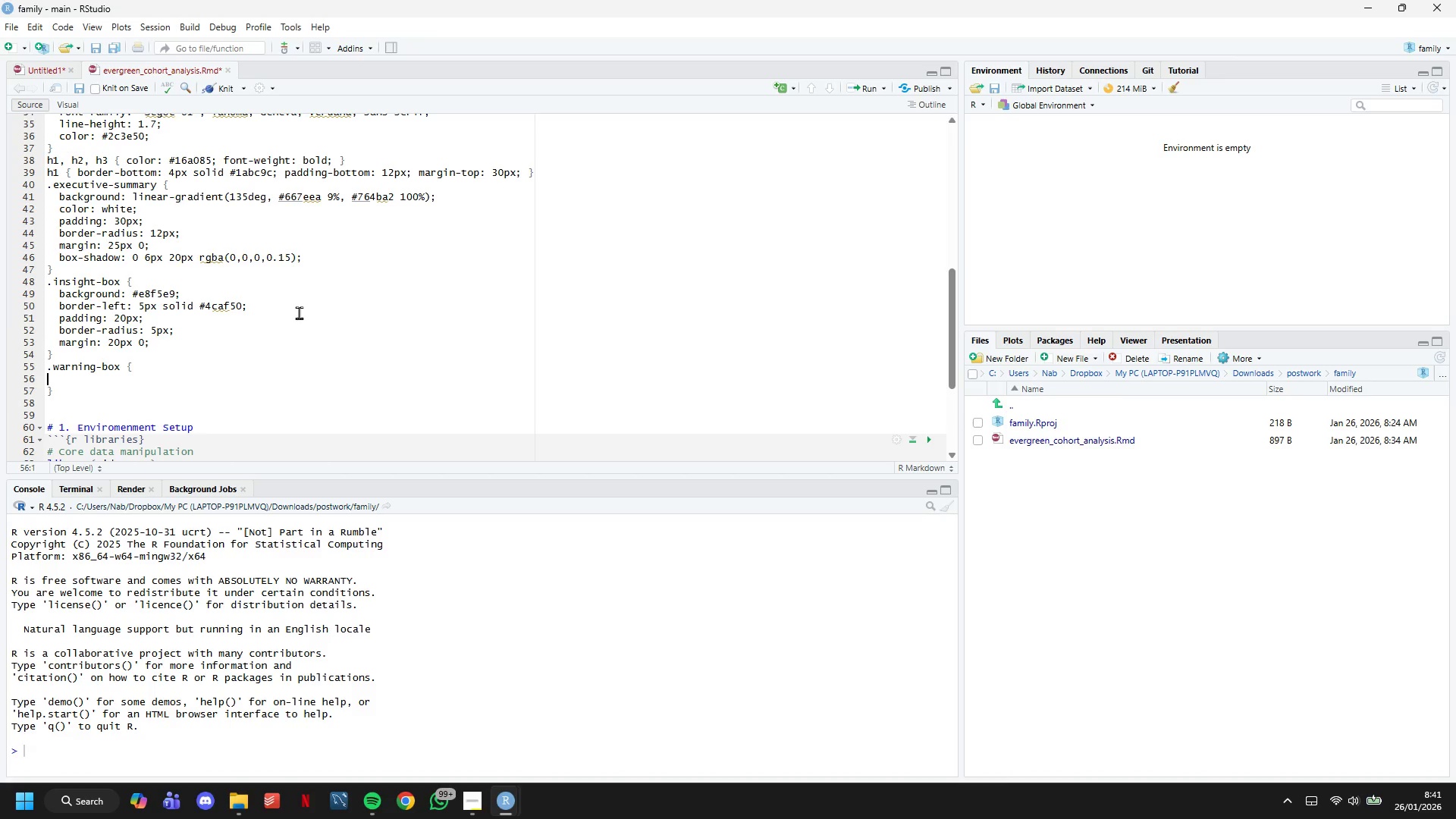 
wait(18.75)
 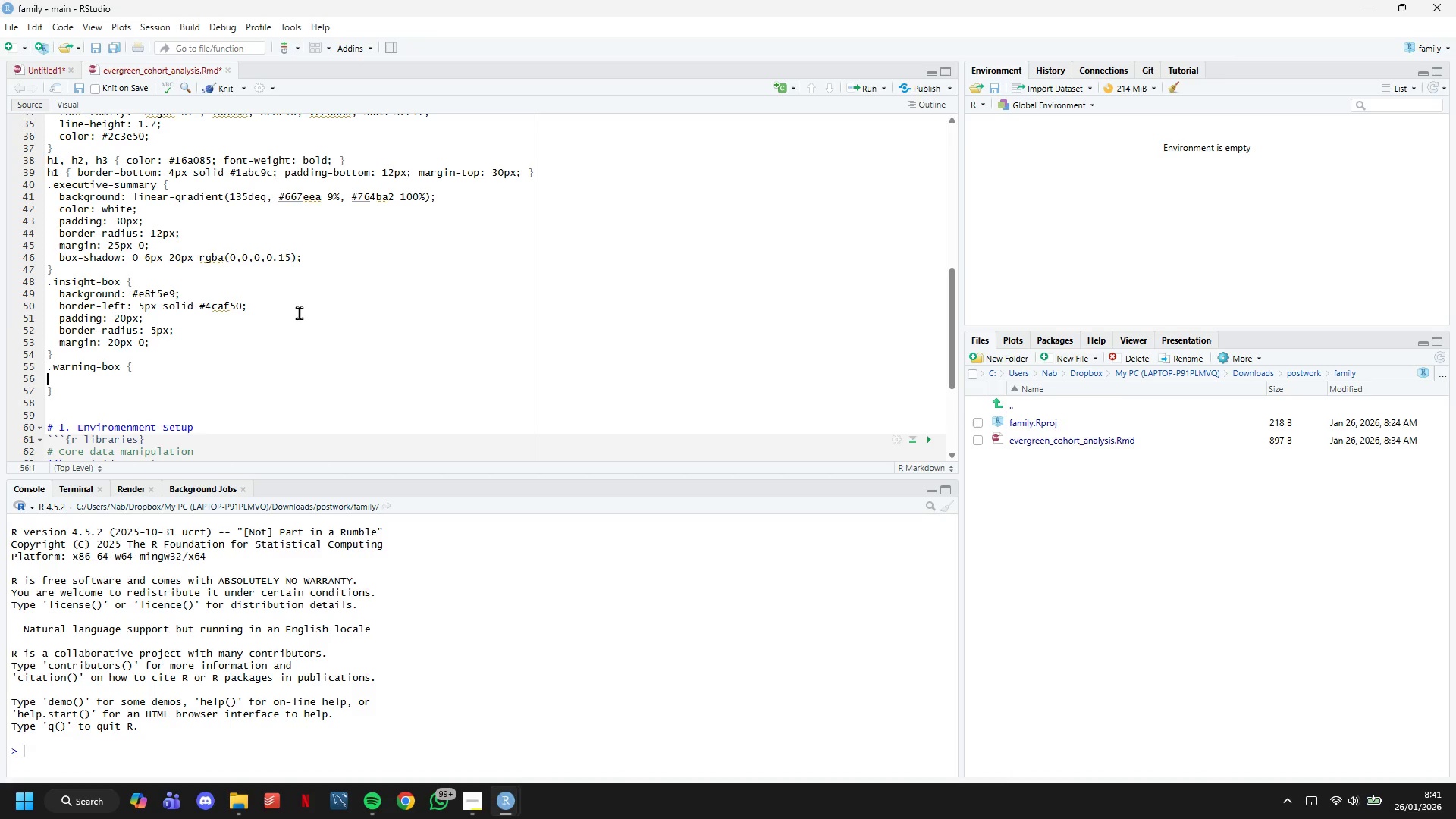 
key(Tab)
type(background: #fff3e0;)
 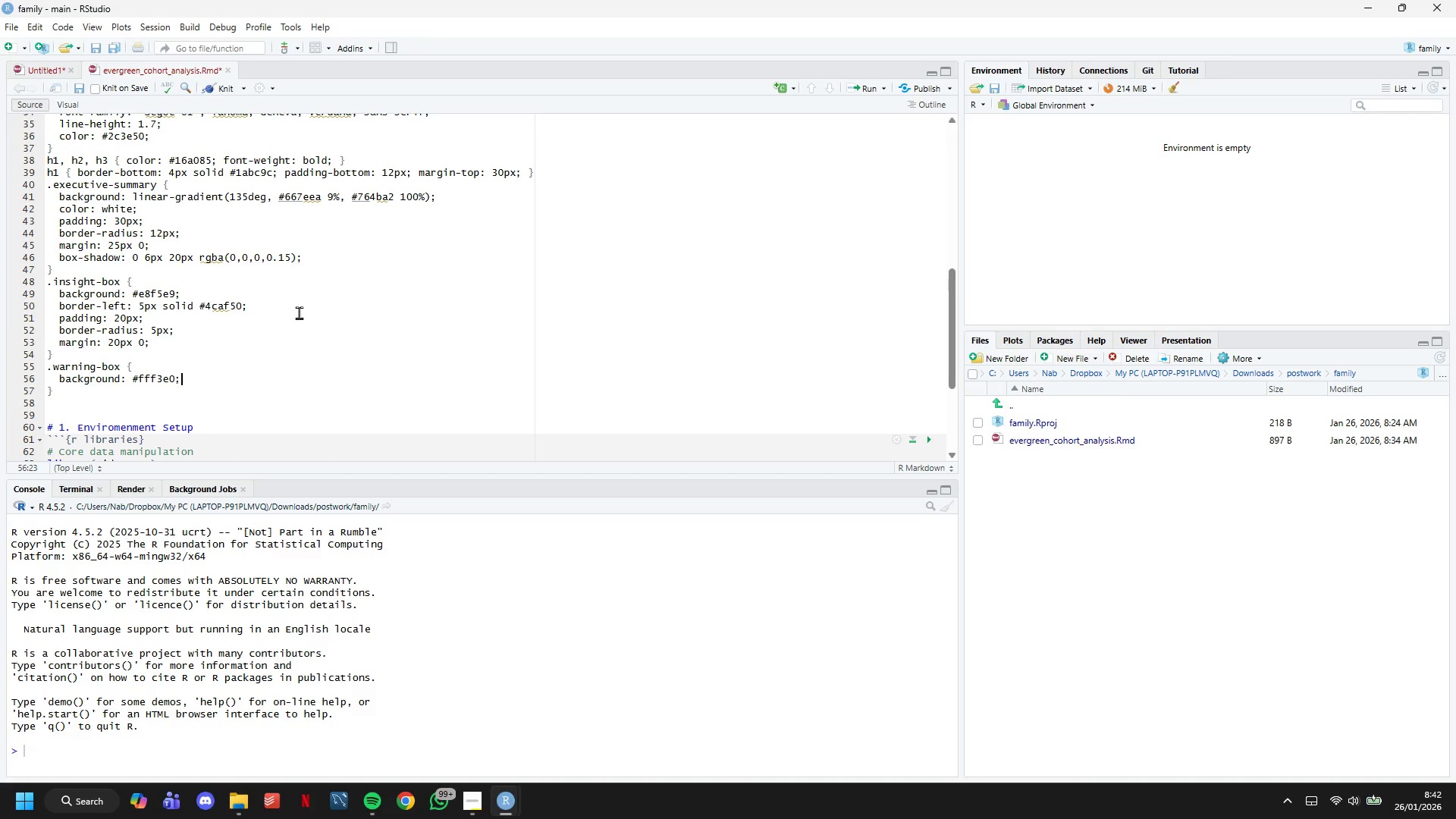 
key(Enter)
 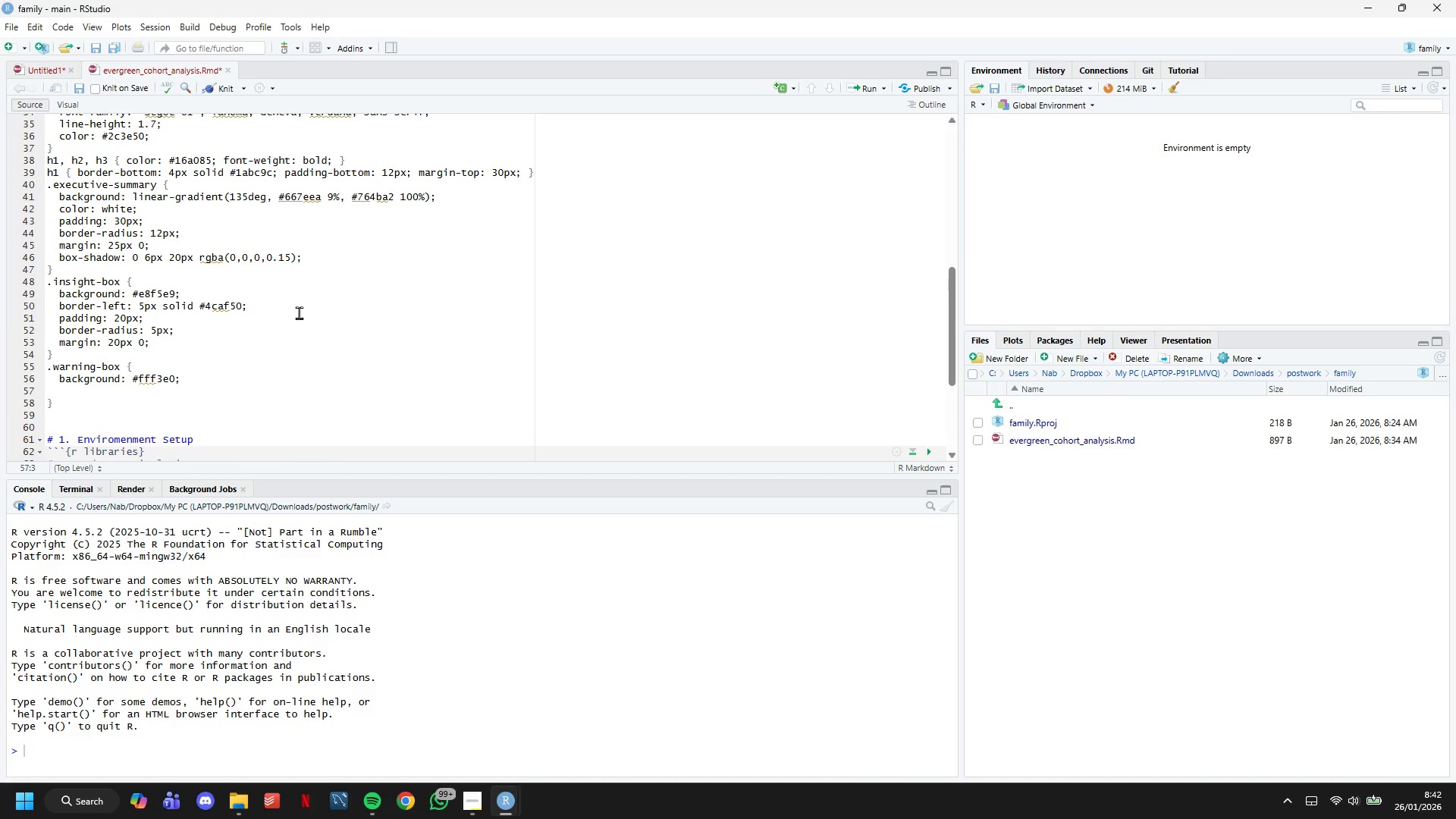 
type(border-lefy)
key(Backspace)
type(t: 5px solid #ff9800;)
 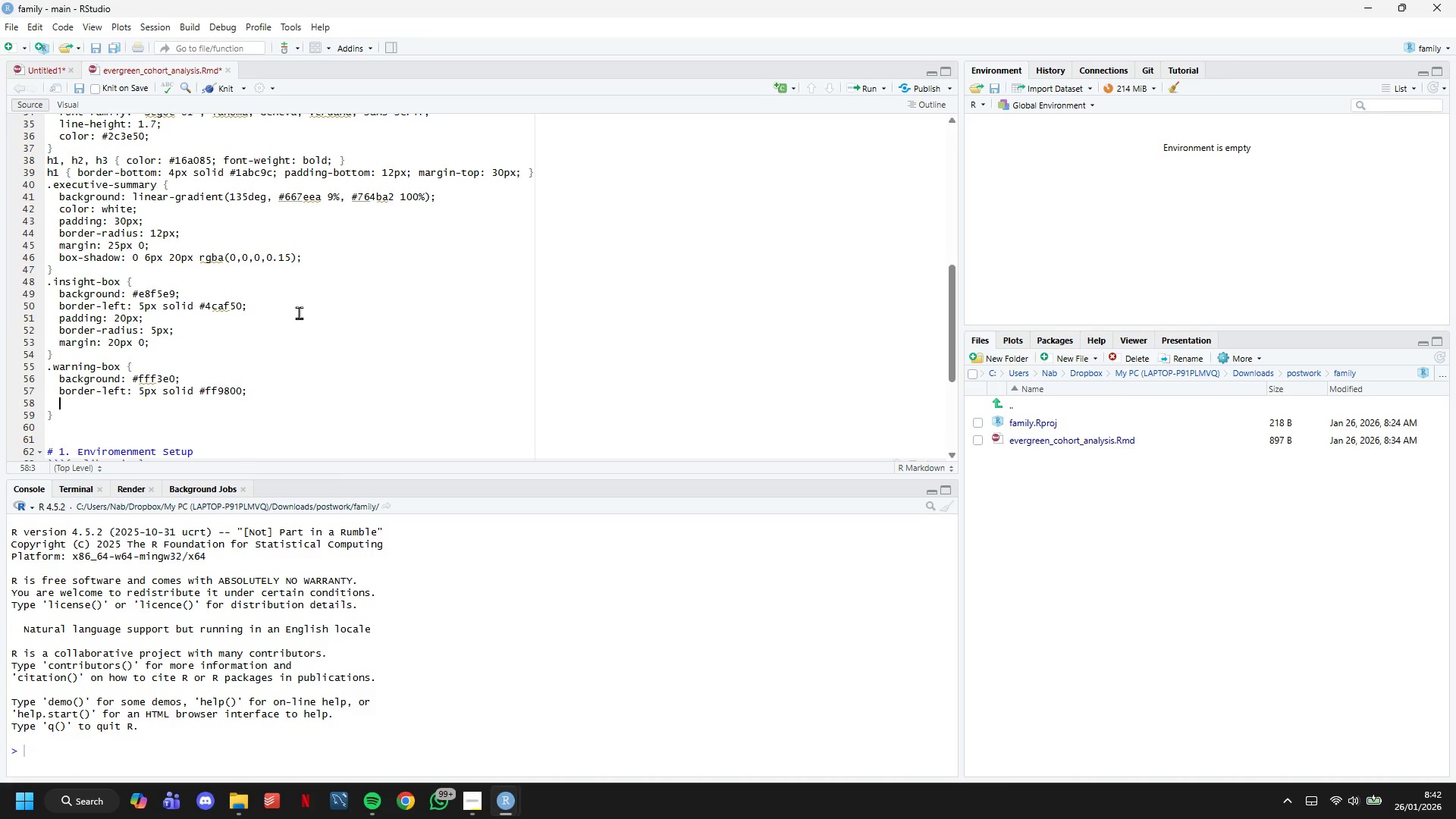 
 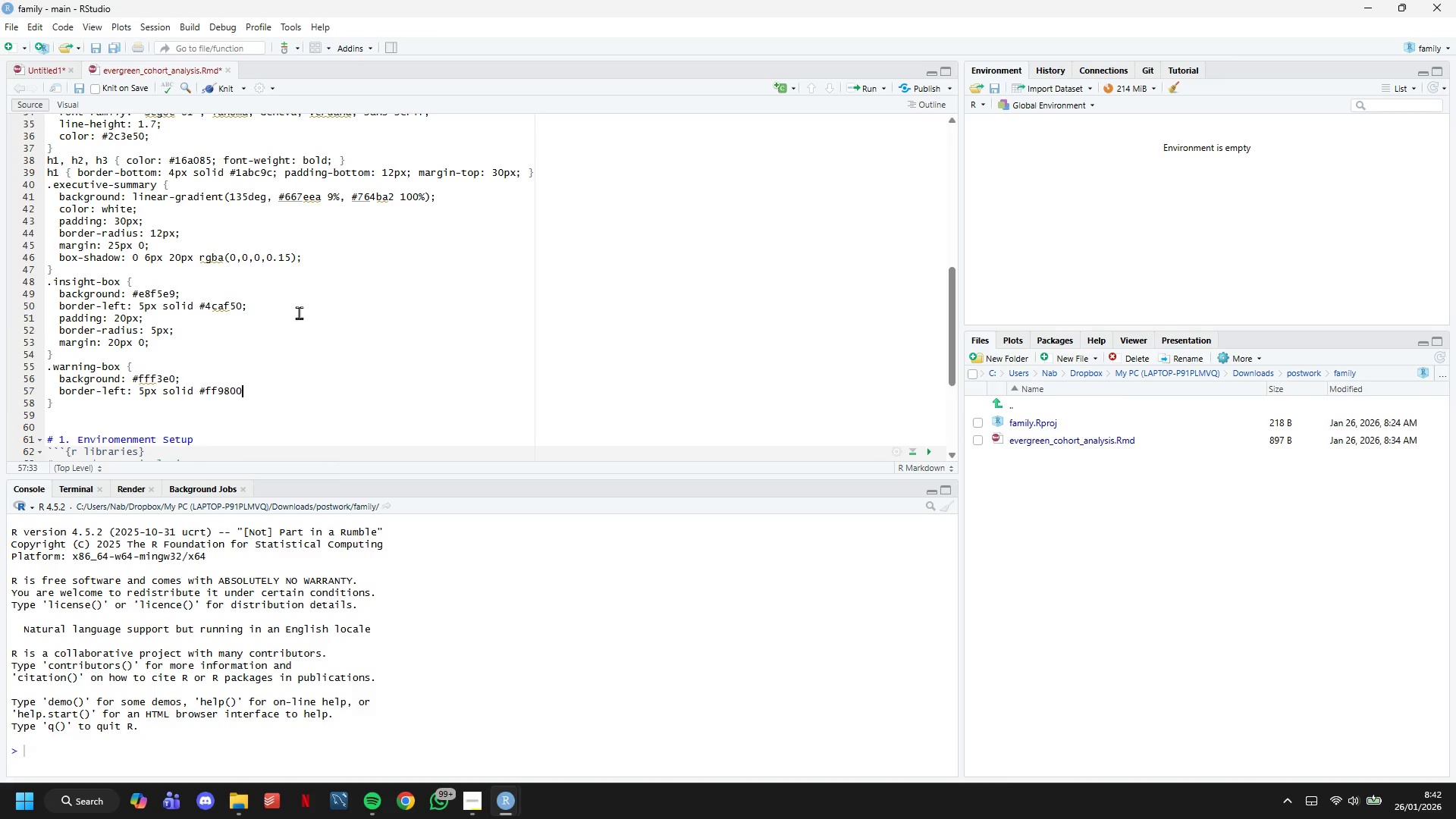 
key(Enter)
 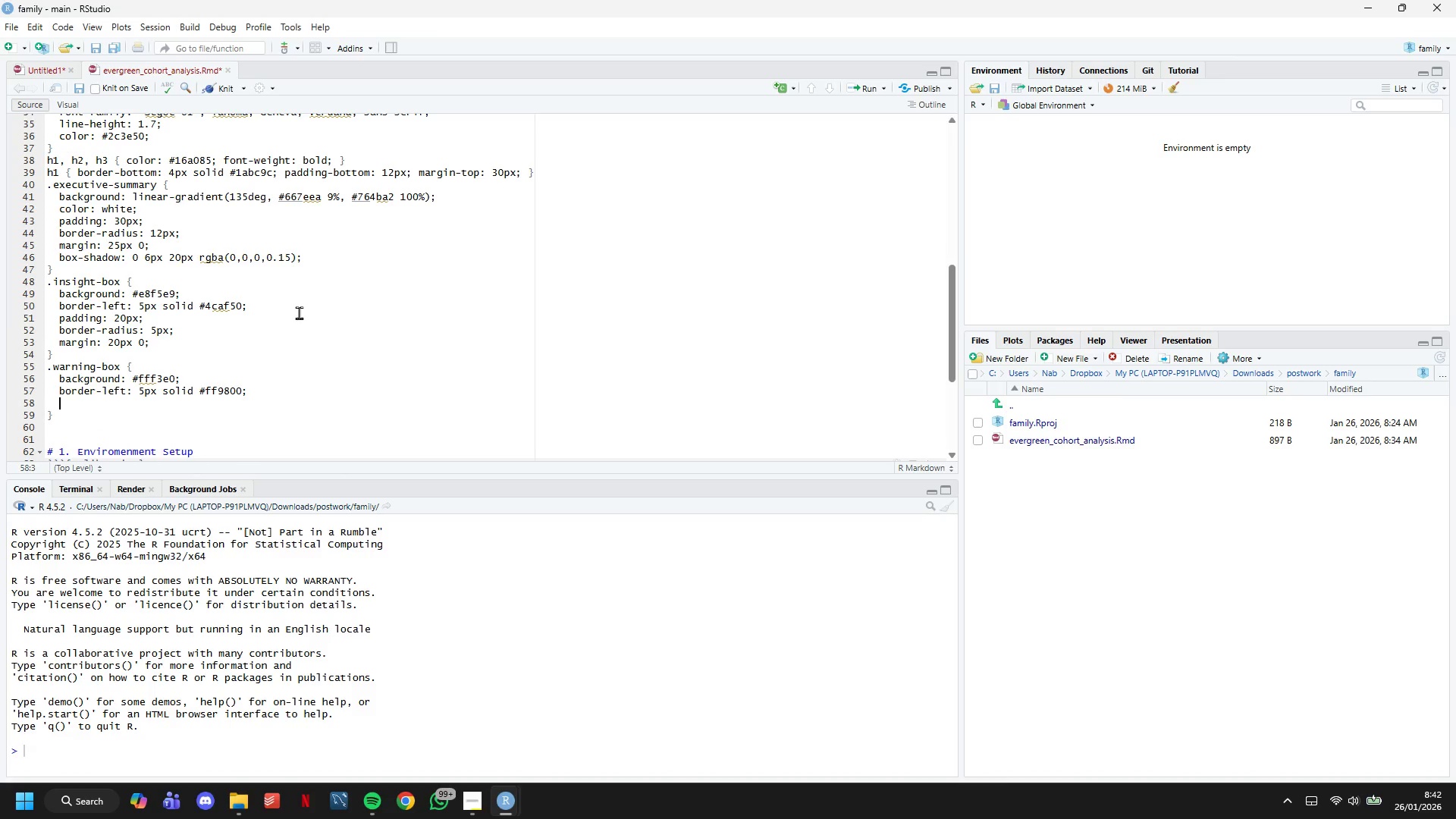 
type(padi)
key(Backspace)
type(ding: 20px;)
 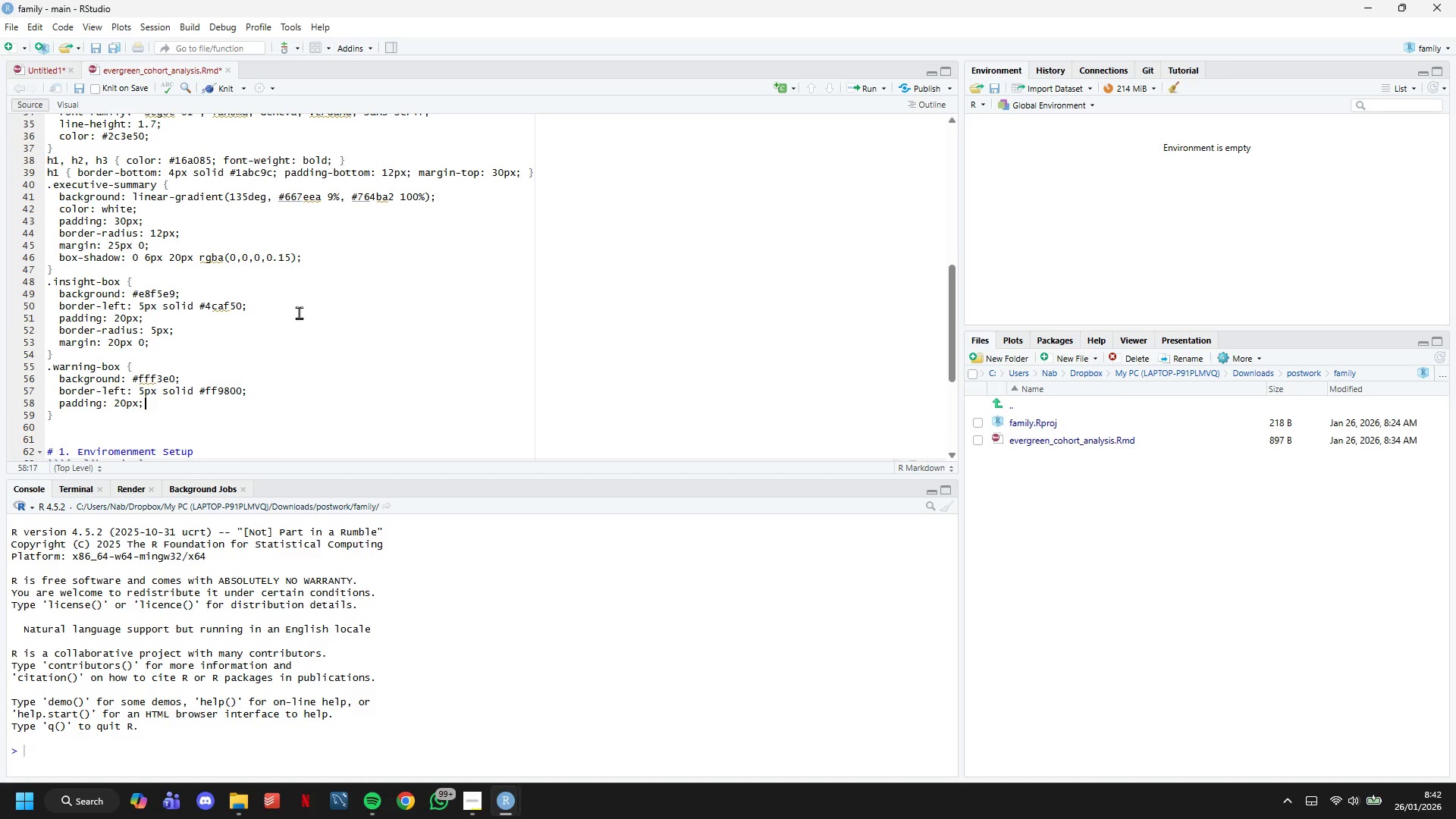 
 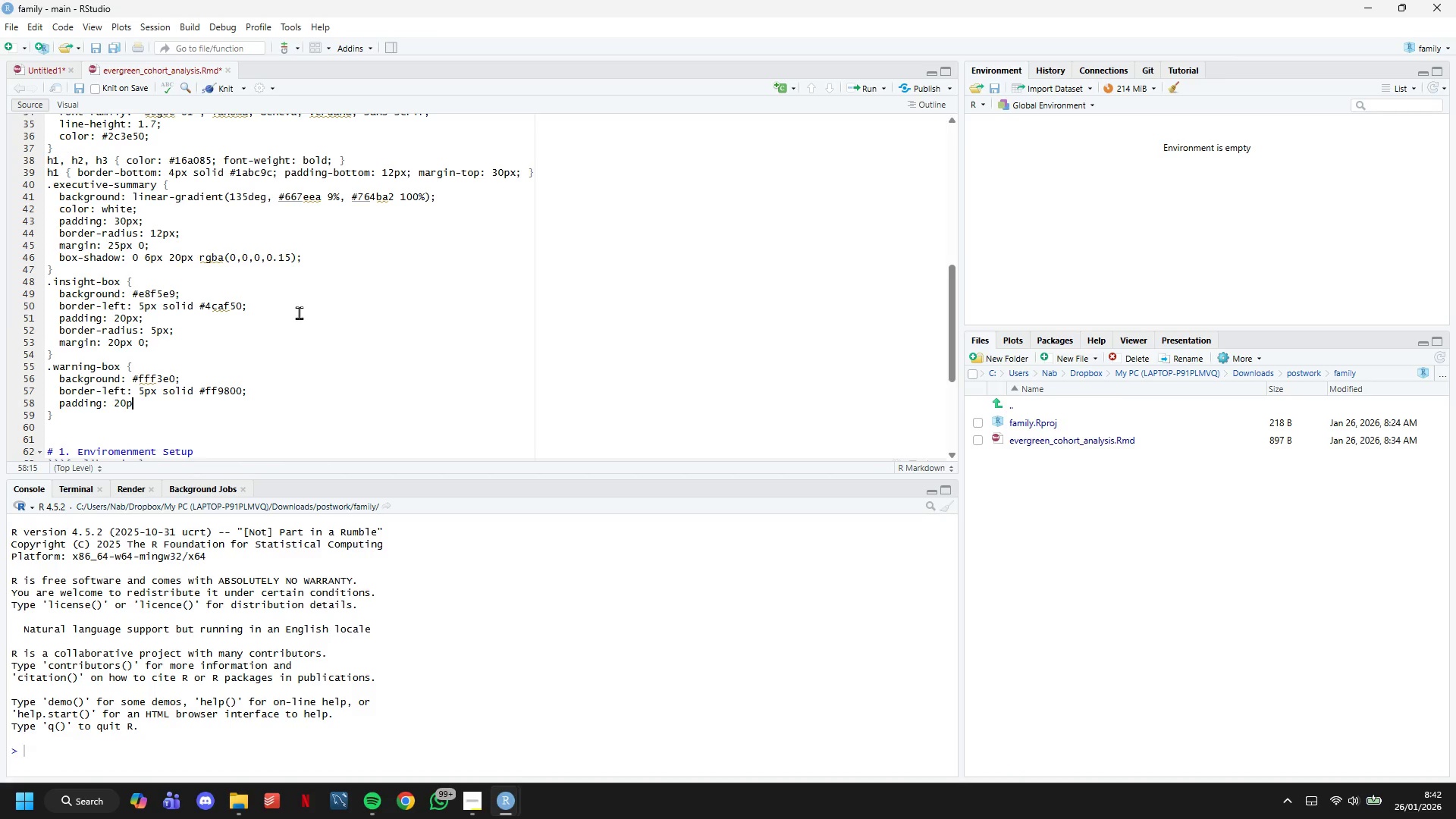 
key(Enter)
 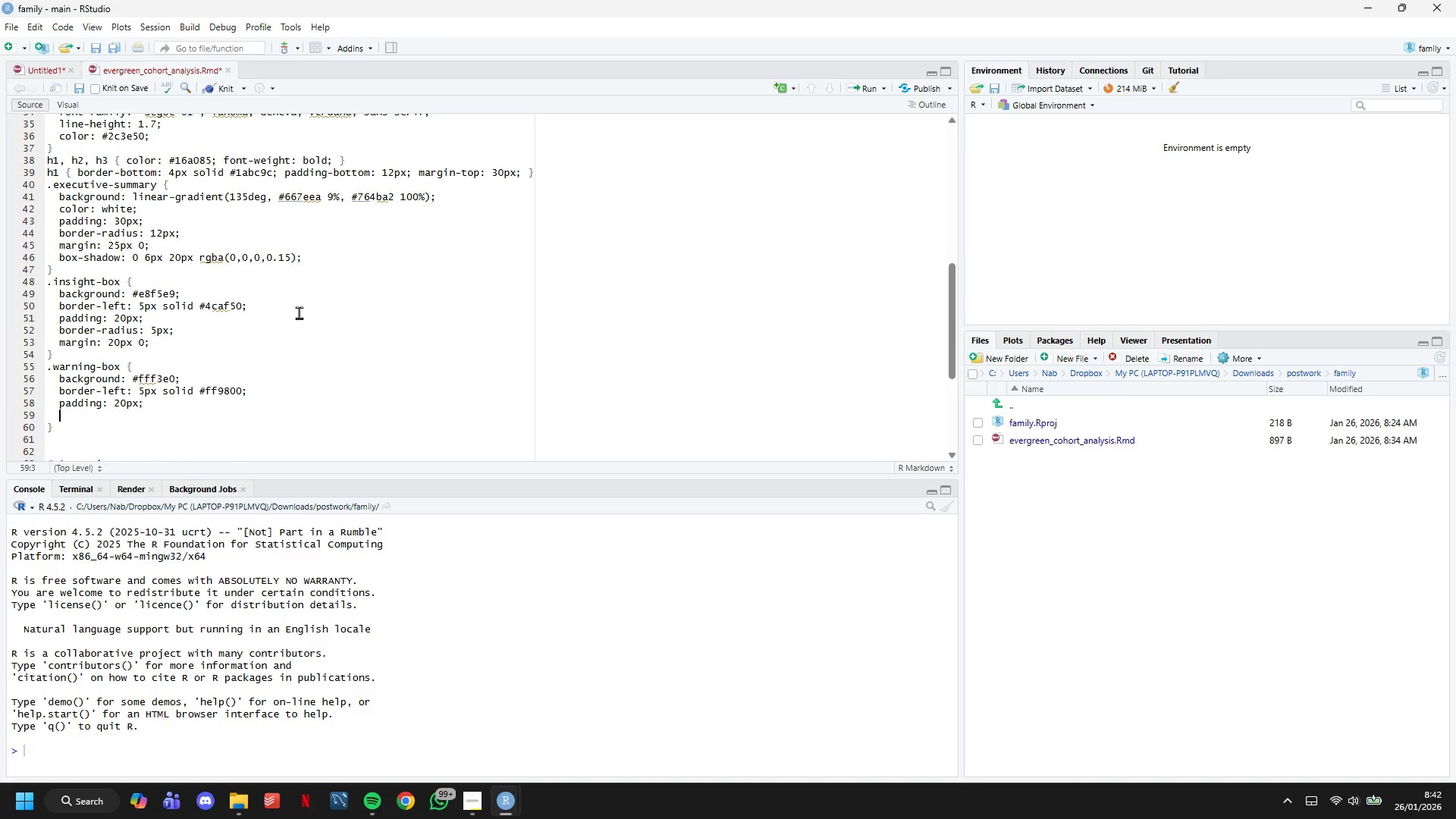 
type(margin: 20px 0;)
 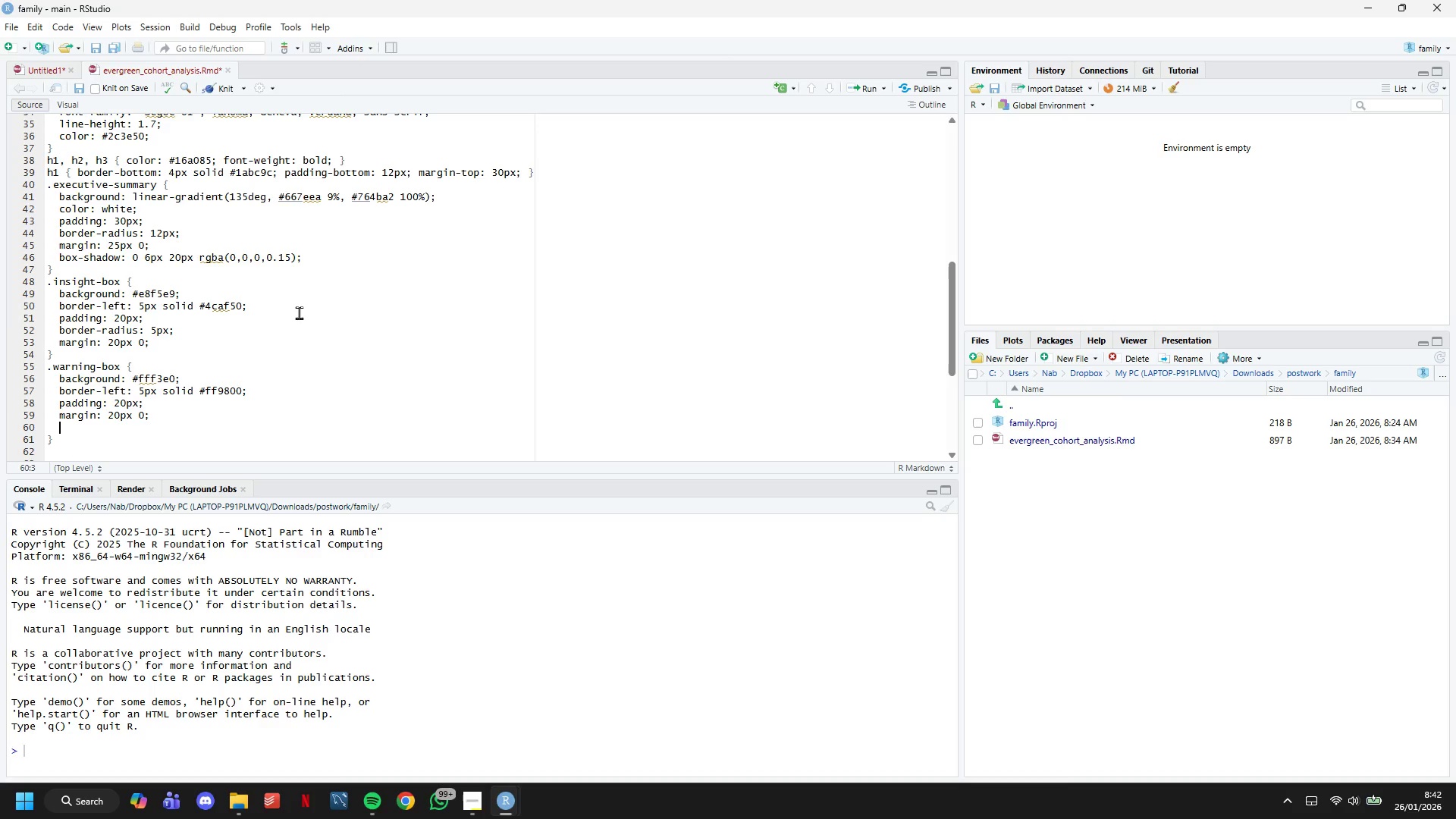 
 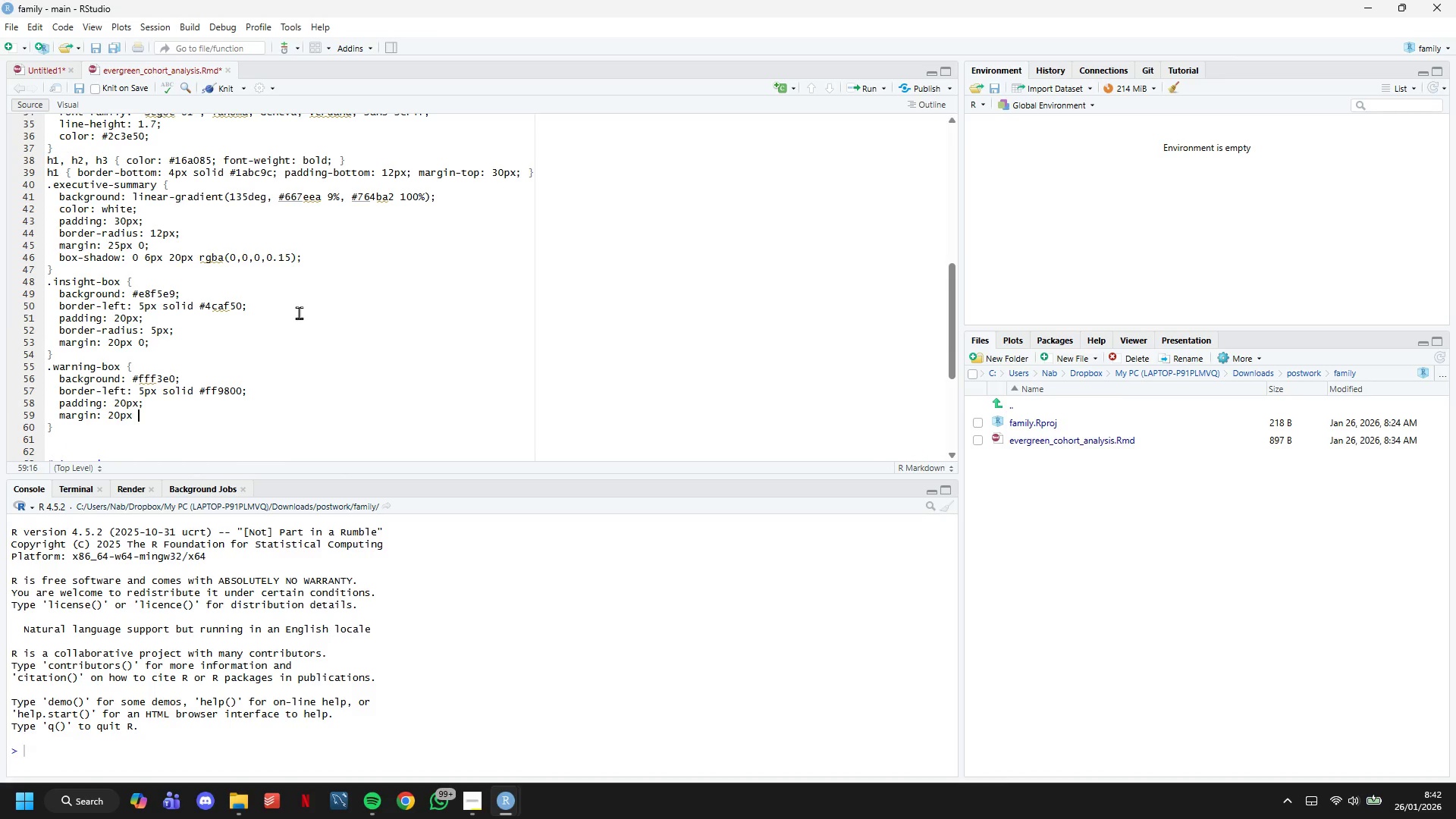 
key(Enter)
 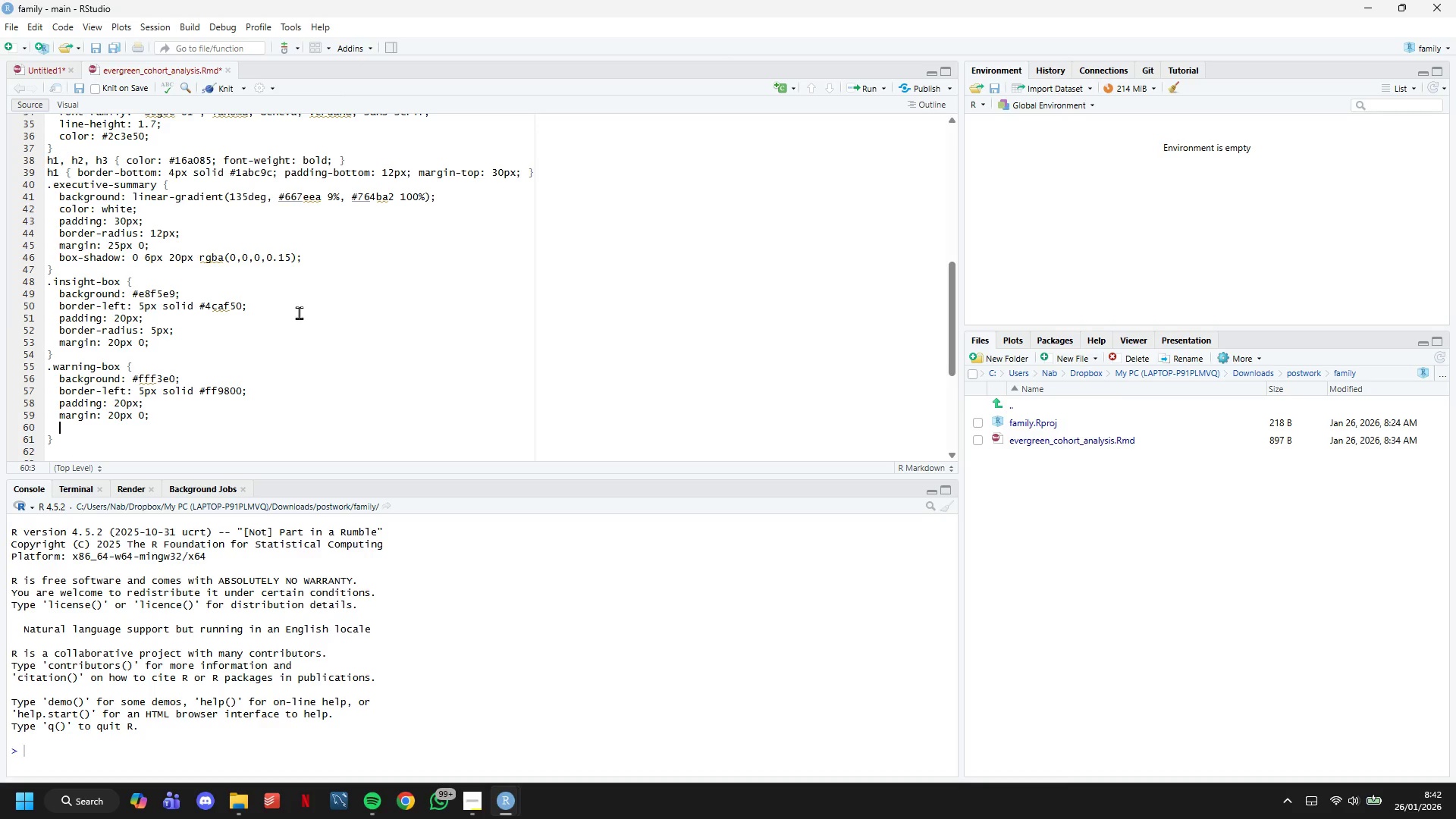 
type(border-radius: 5px;)
 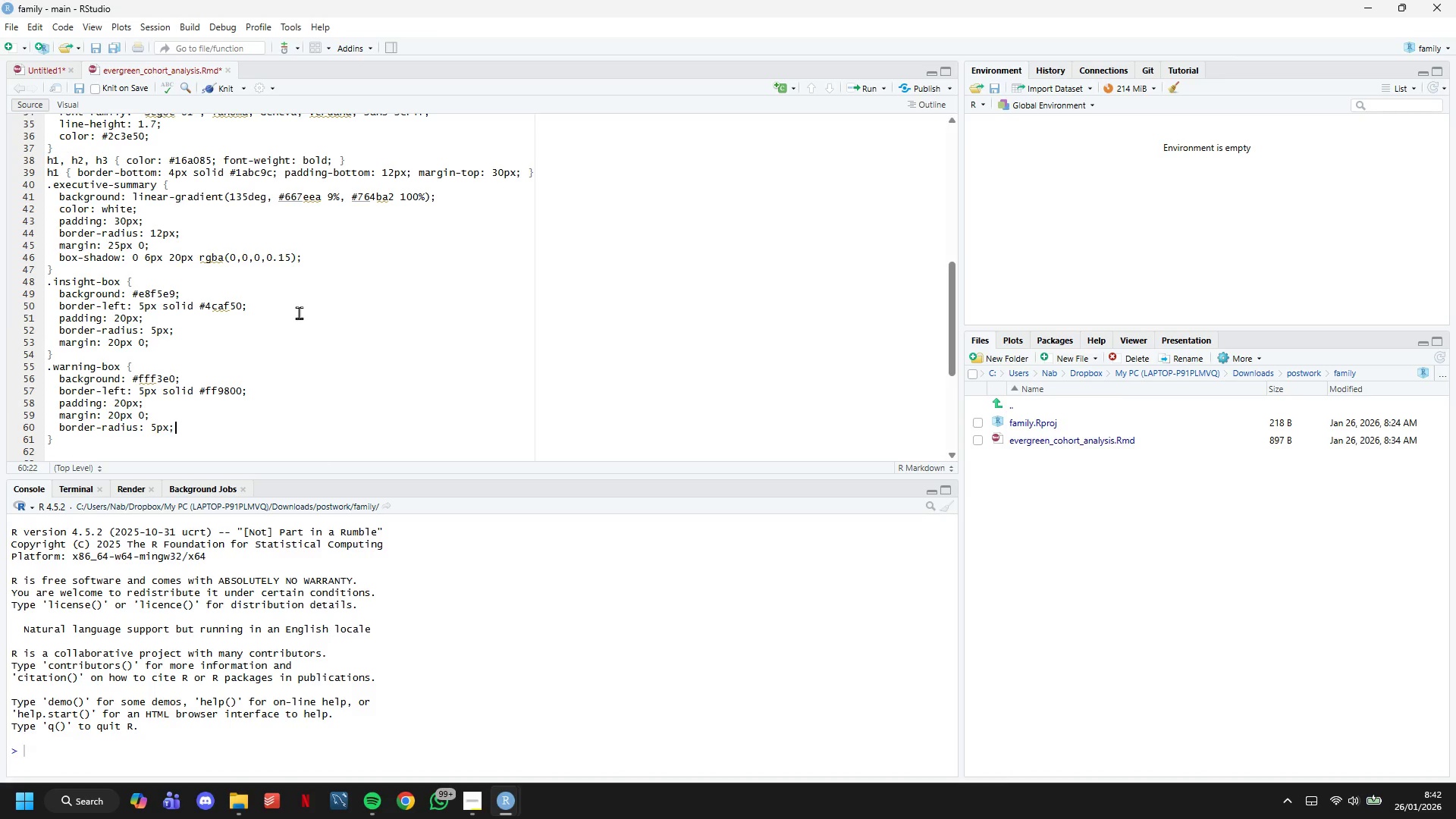 
left_click([212, 86])
 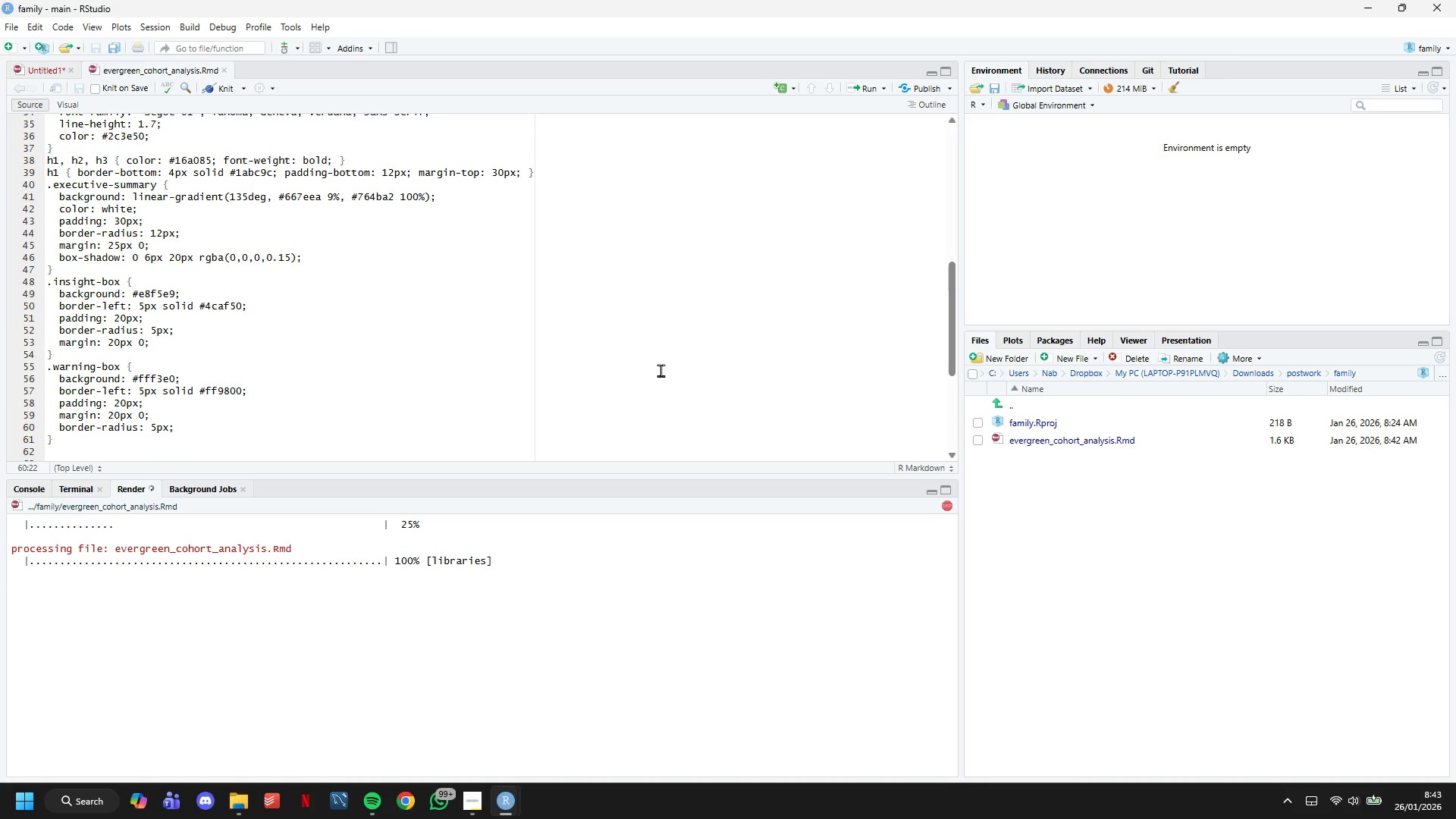 
wait(10.28)
 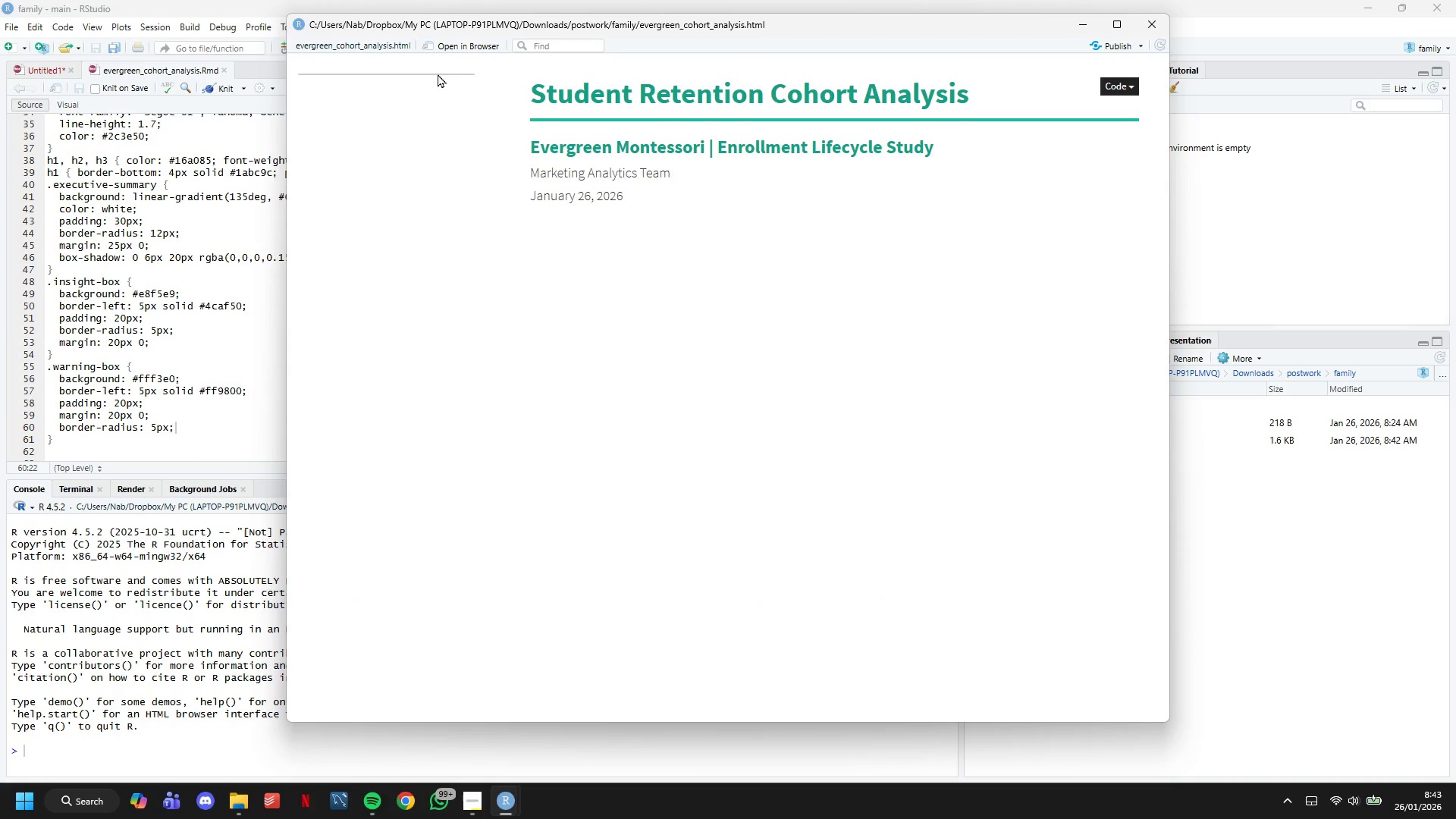 
left_click([438, 74])
 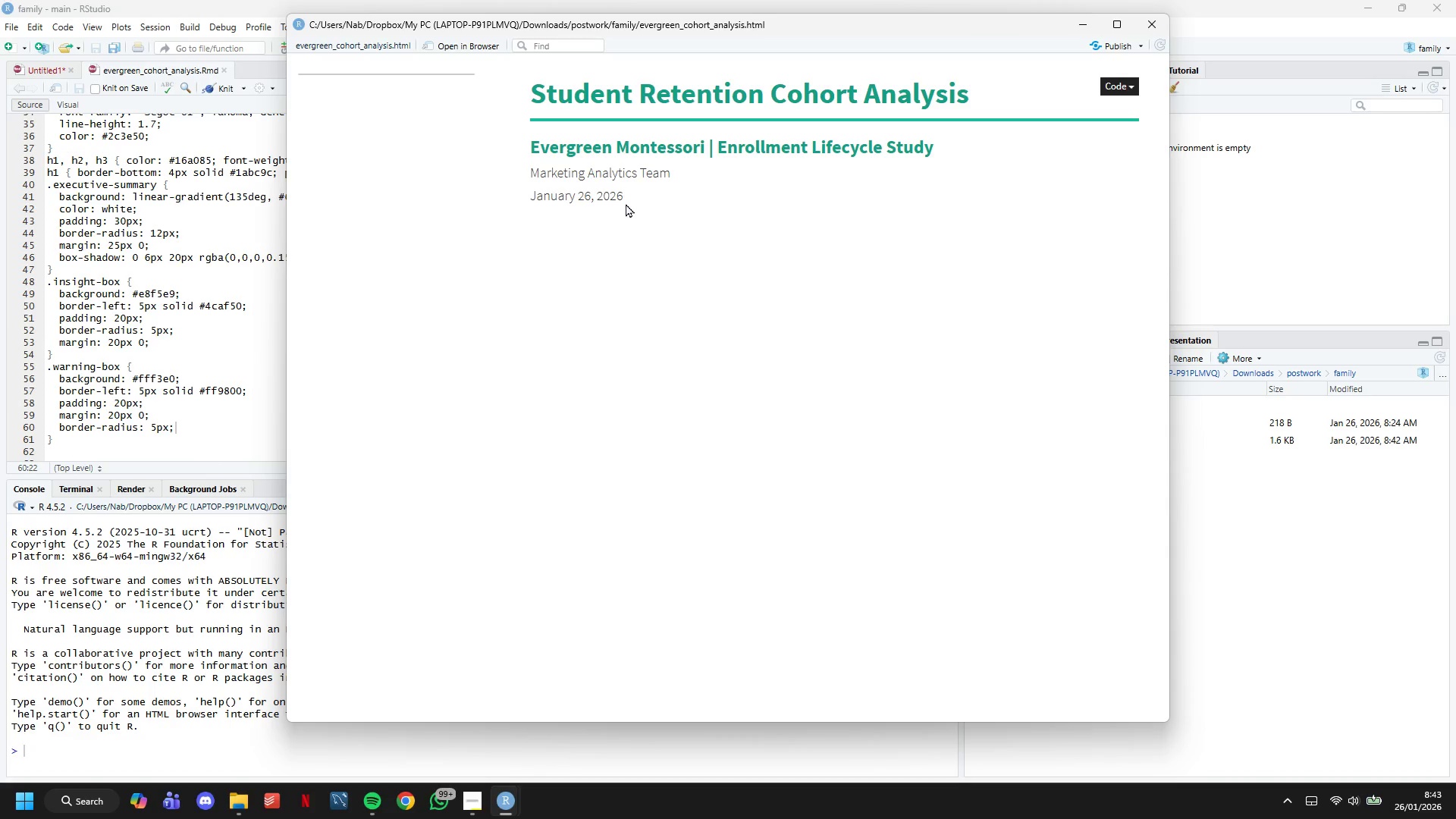 
scroll: coordinate [438, 74], scroll_direction: up, amount: 1.0
 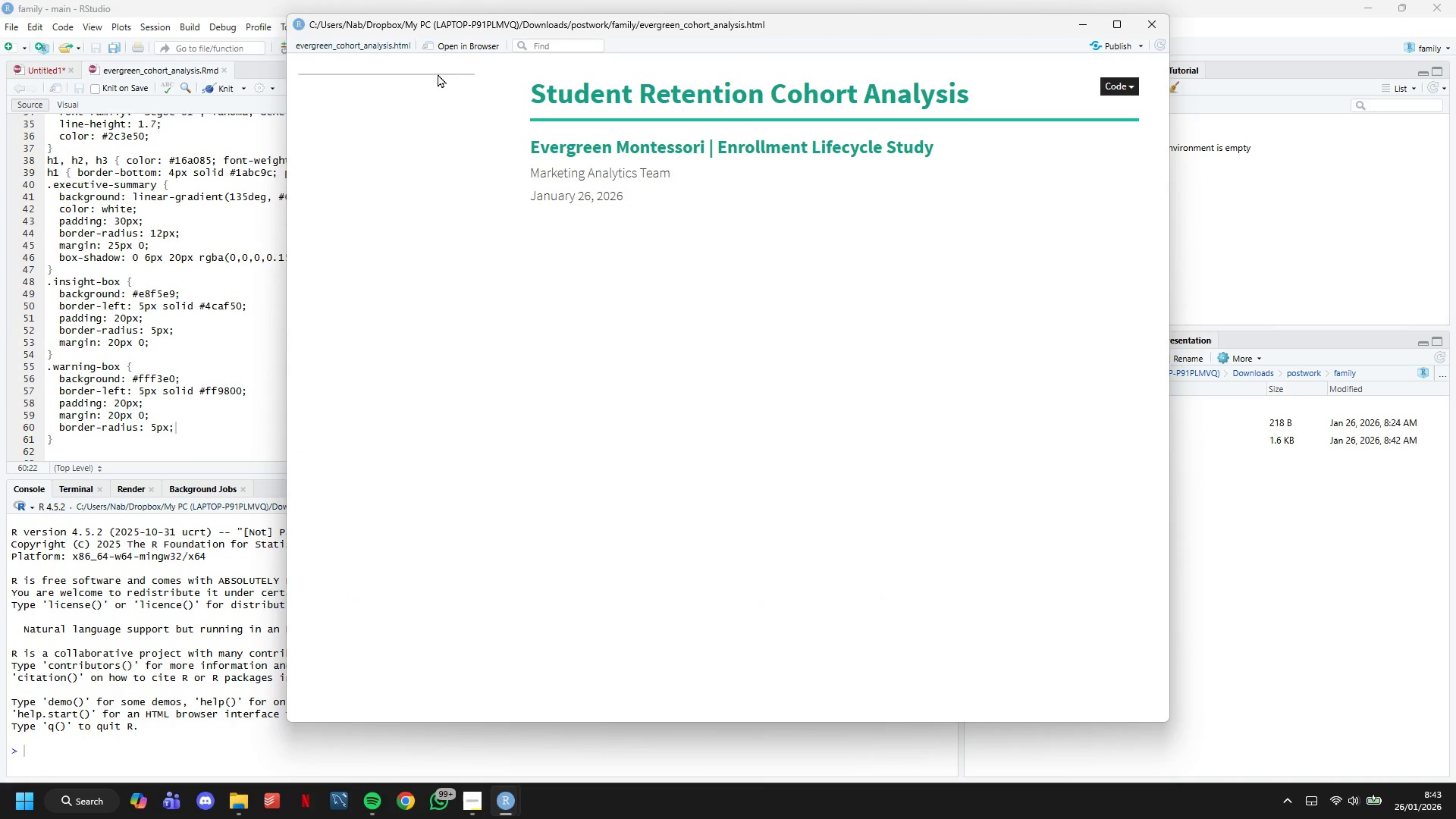 
scroll: coordinate [626, 203], scroll_direction: down, amount: 2.0
 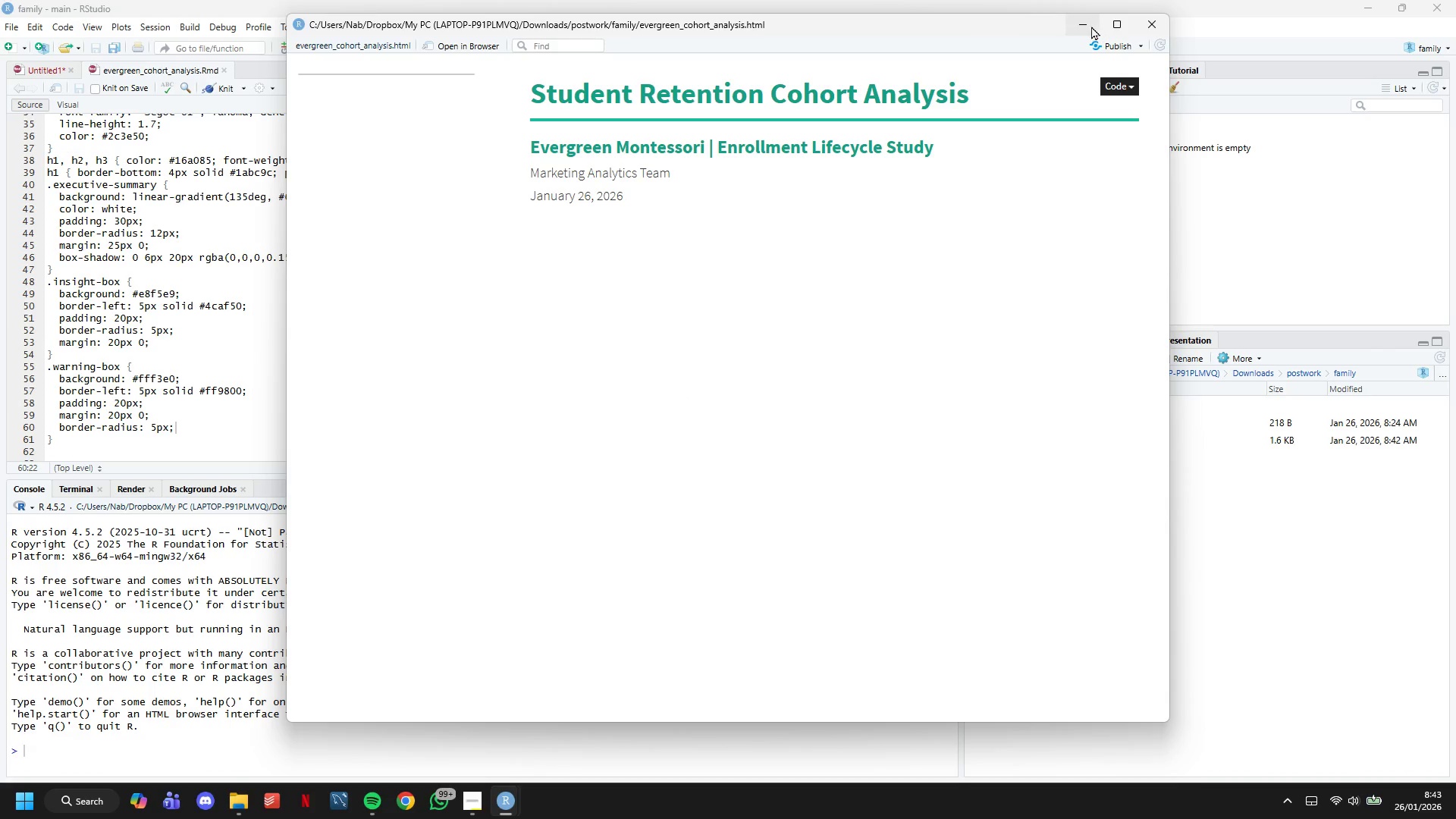 
left_click([1091, 26])
 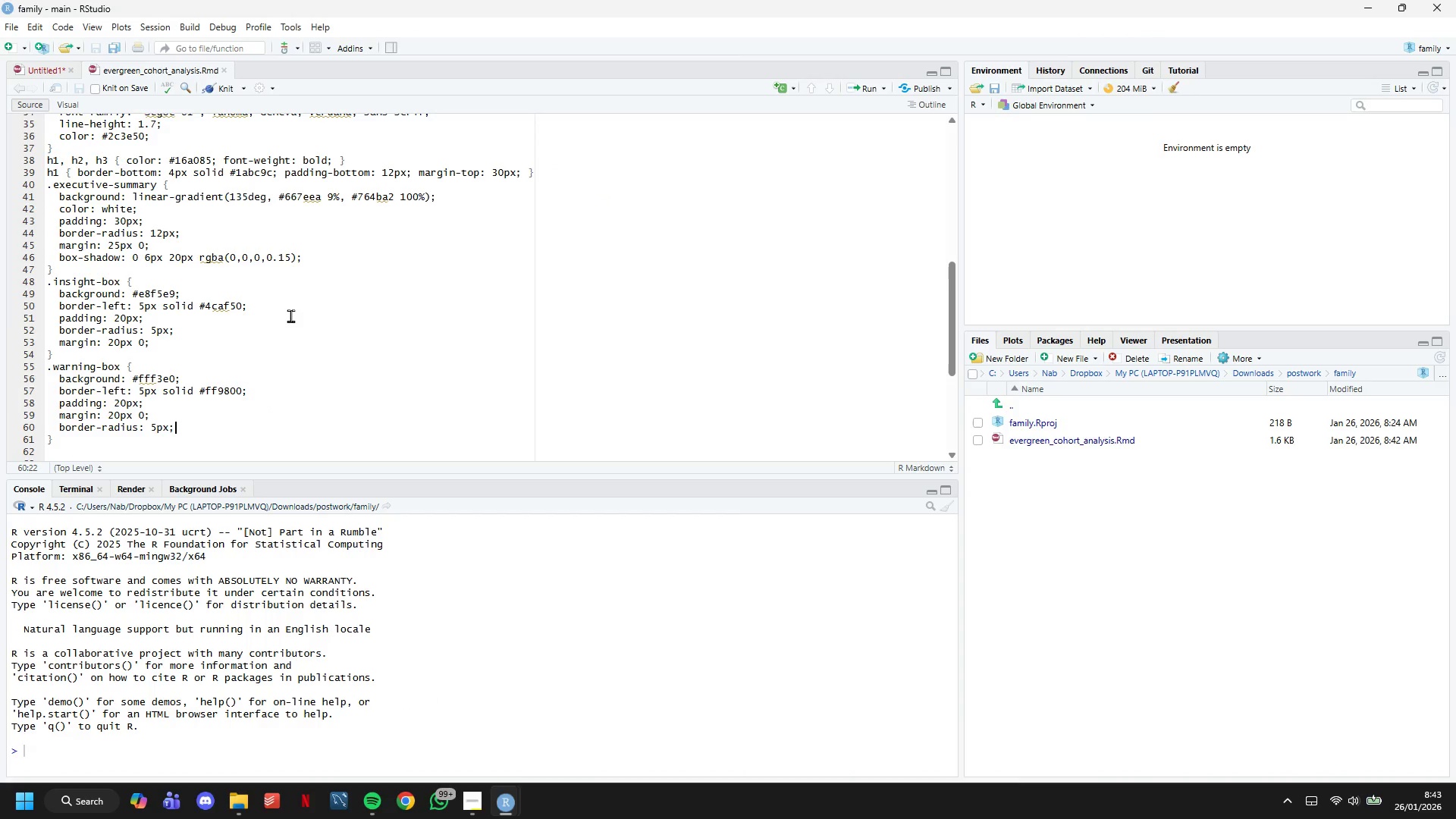 
scroll: coordinate [287, 315], scroll_direction: down, amount: 5.0
 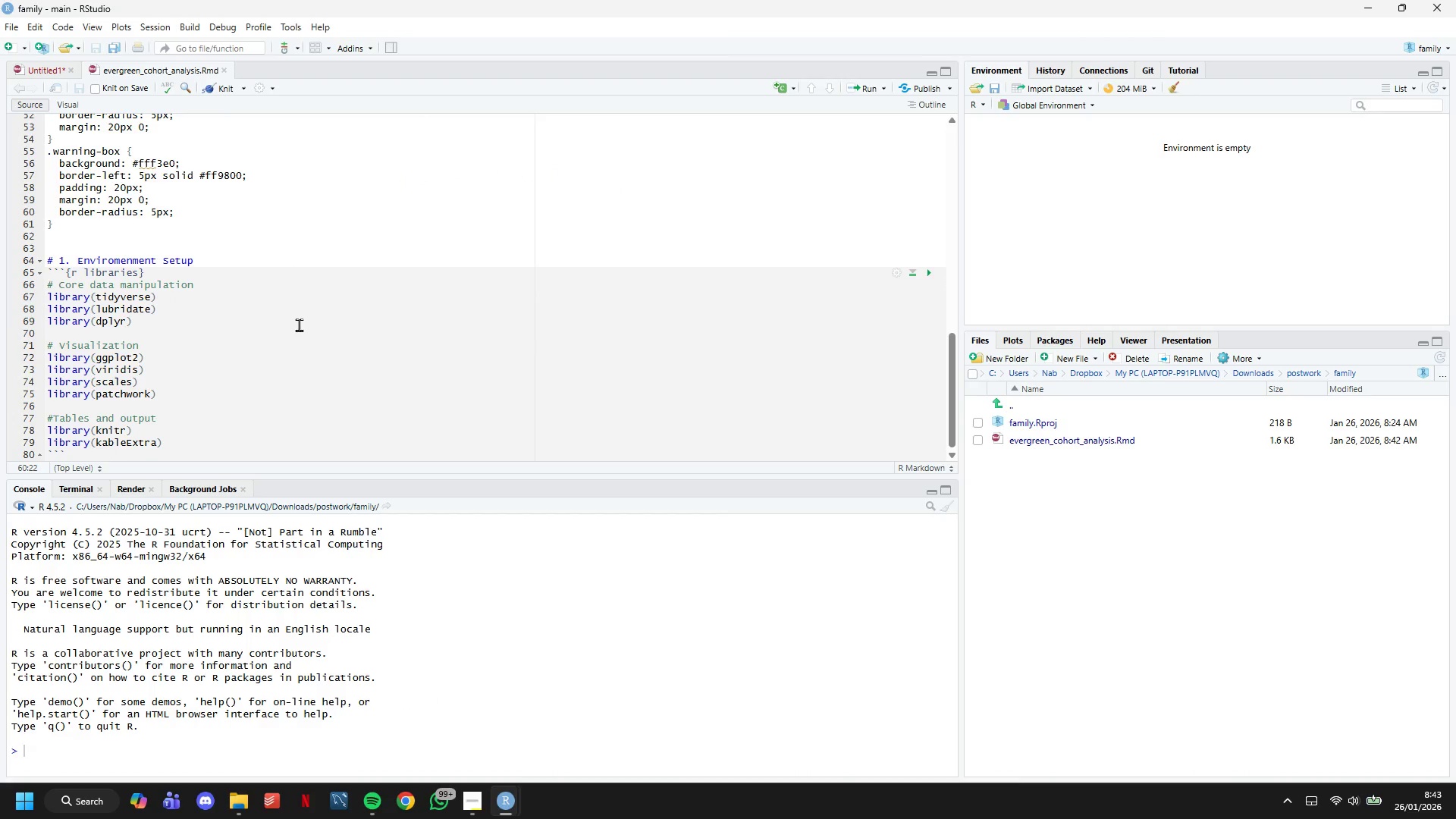 
key(ArrowDown)
 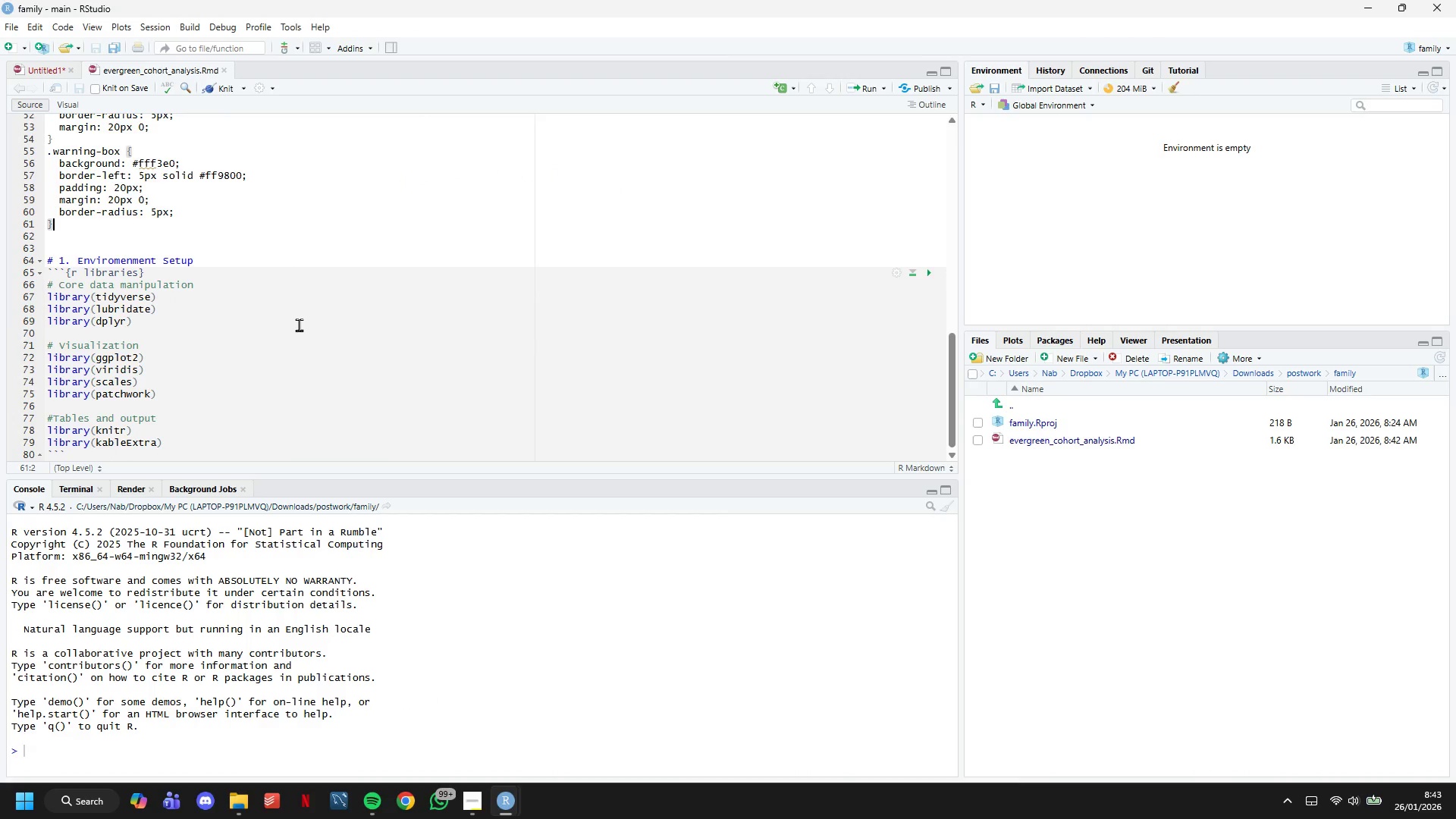 
key(Enter)
 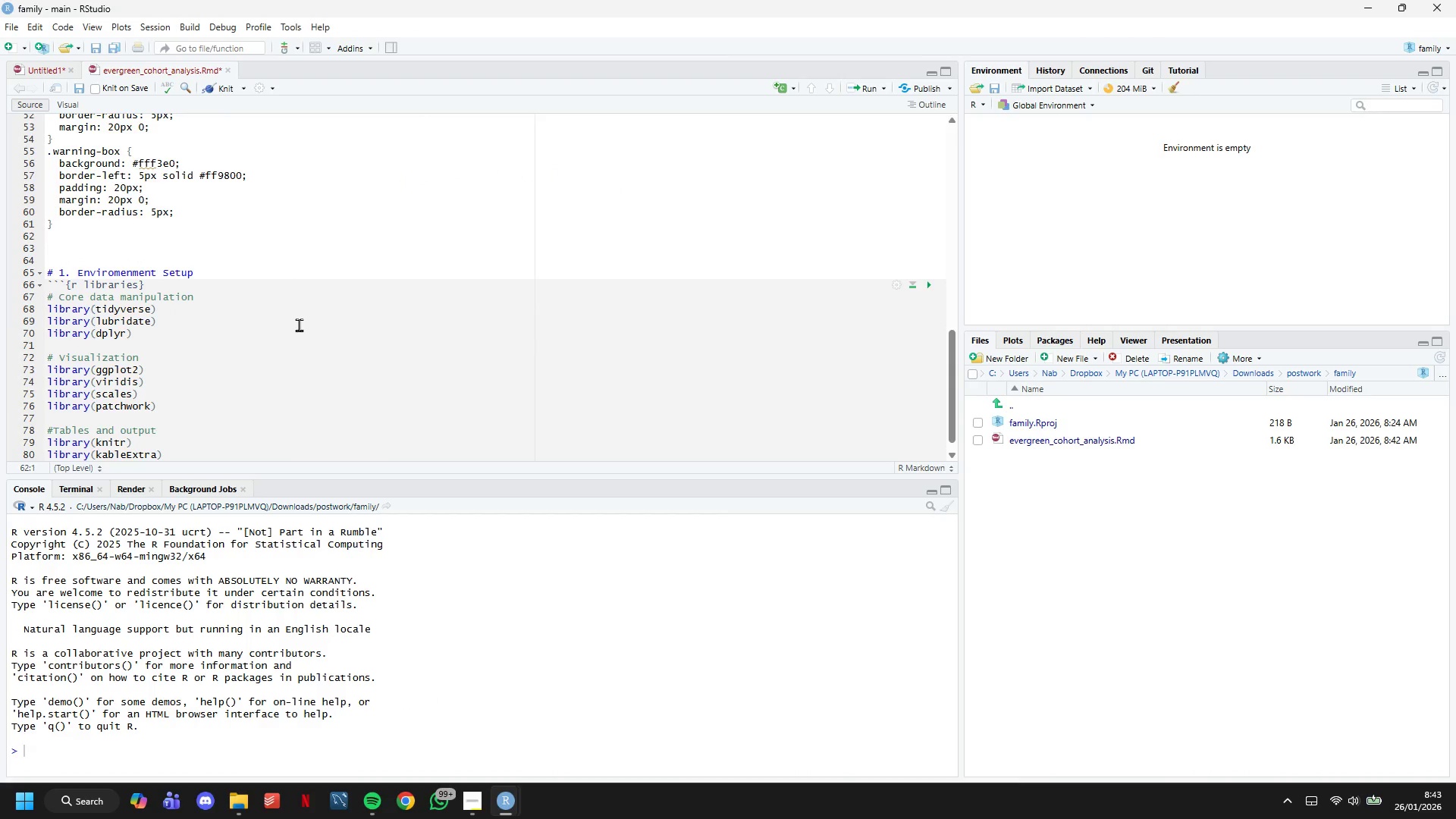 
type(.finding.box {)
 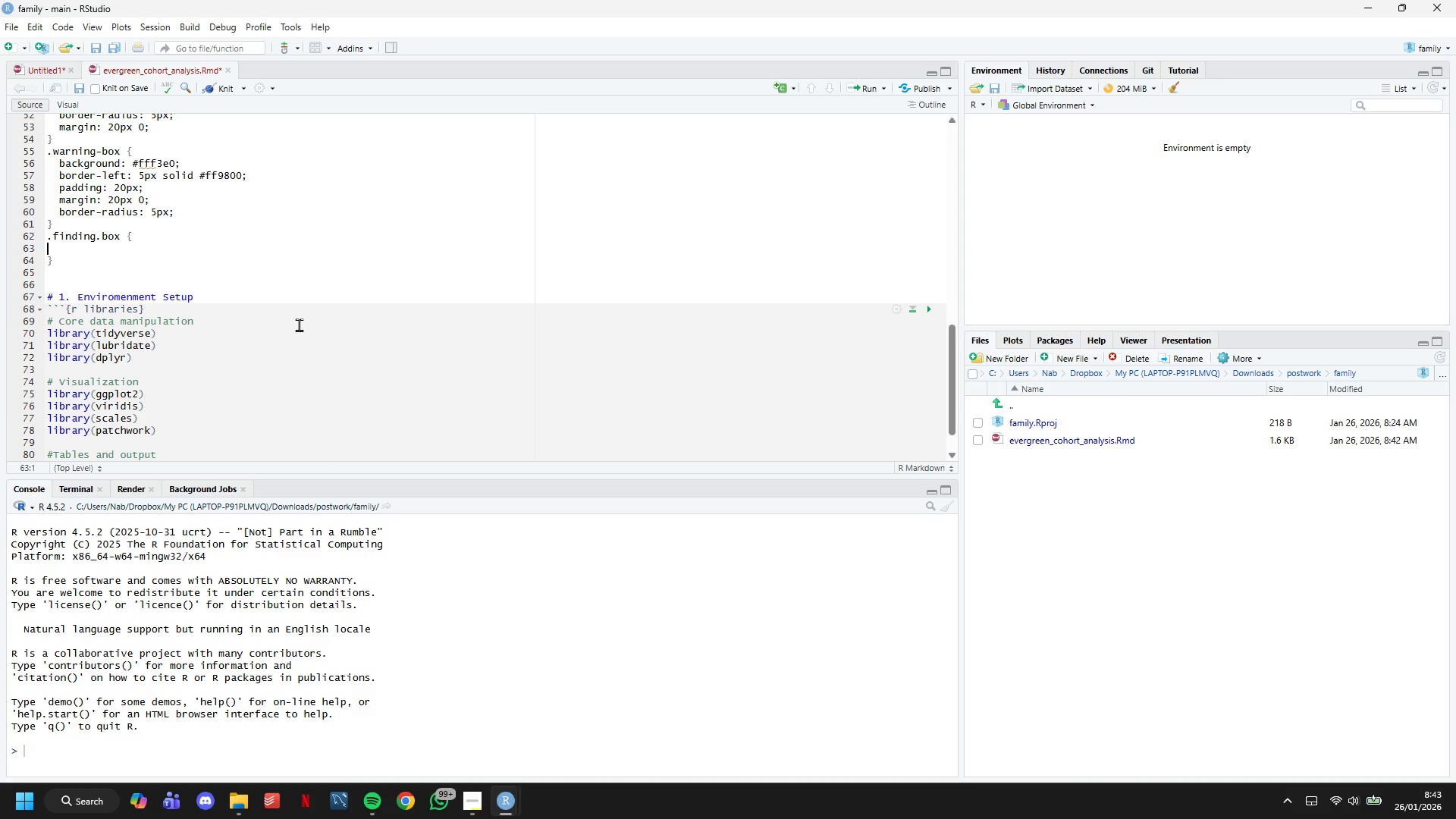 
 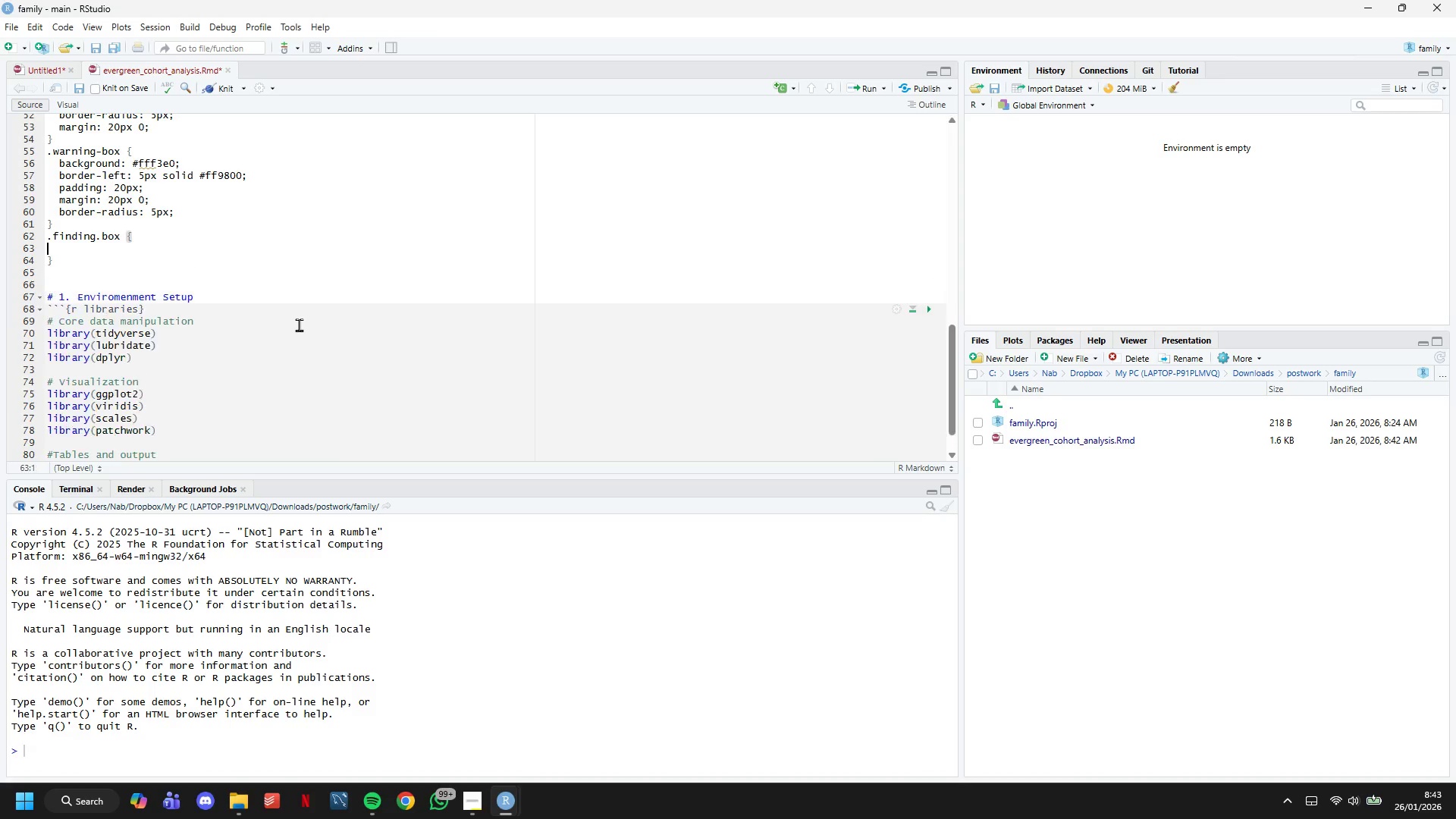 
key(Enter)
 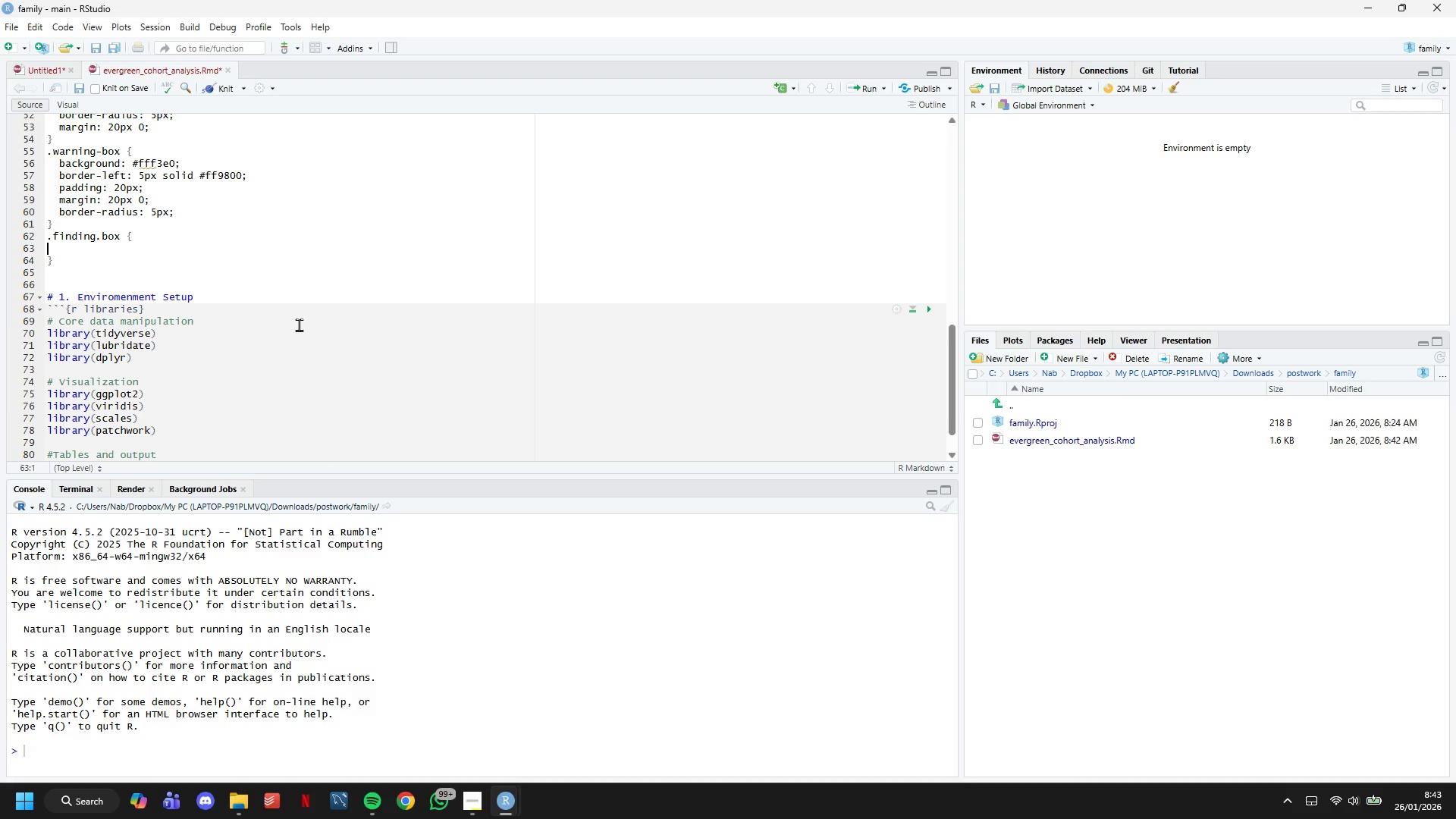 
key(Tab)
type(backgo)
key(Backspace)
type(round: #3)
key(Backspace)
type(e3f2fd;)
 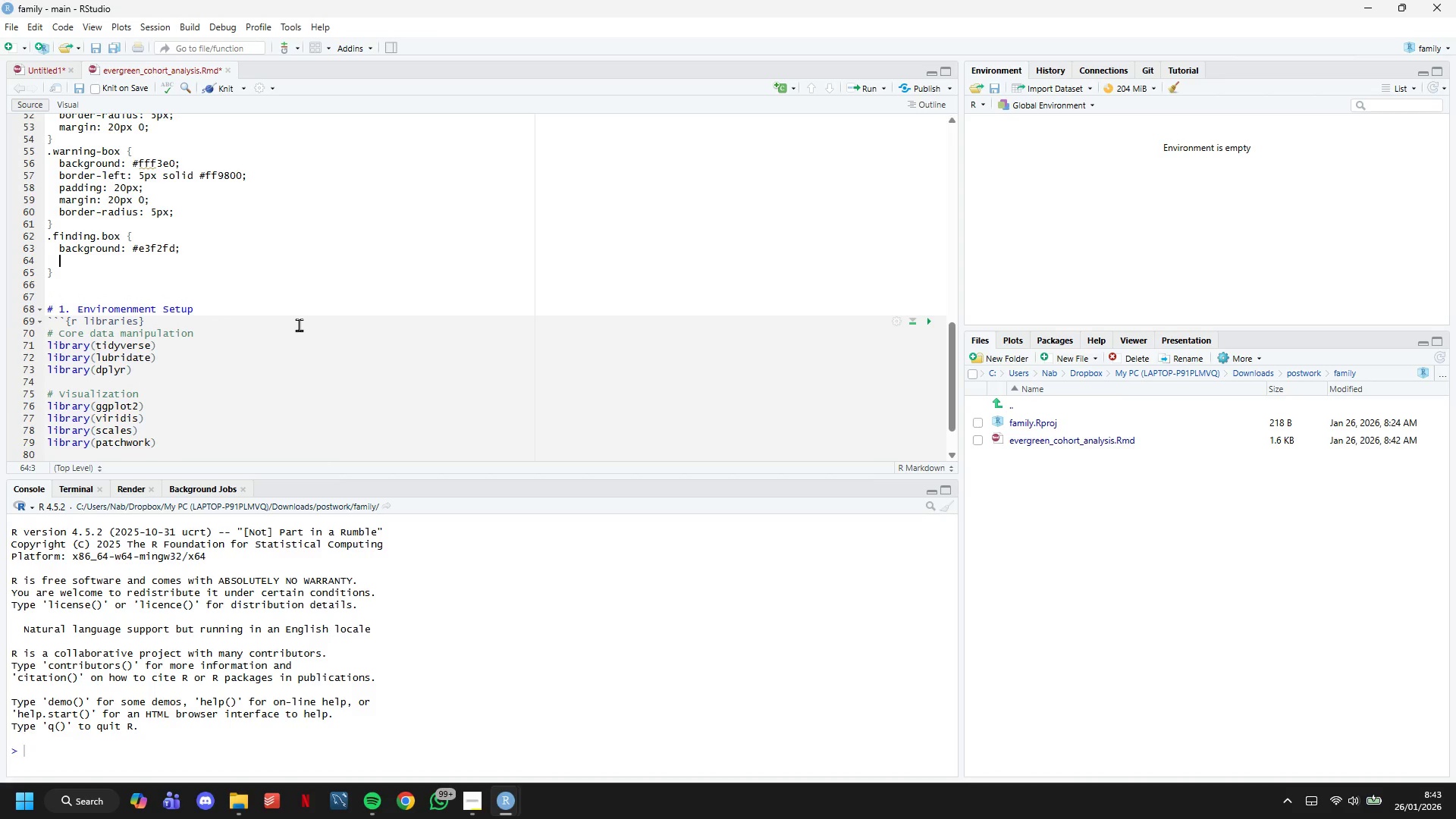 
 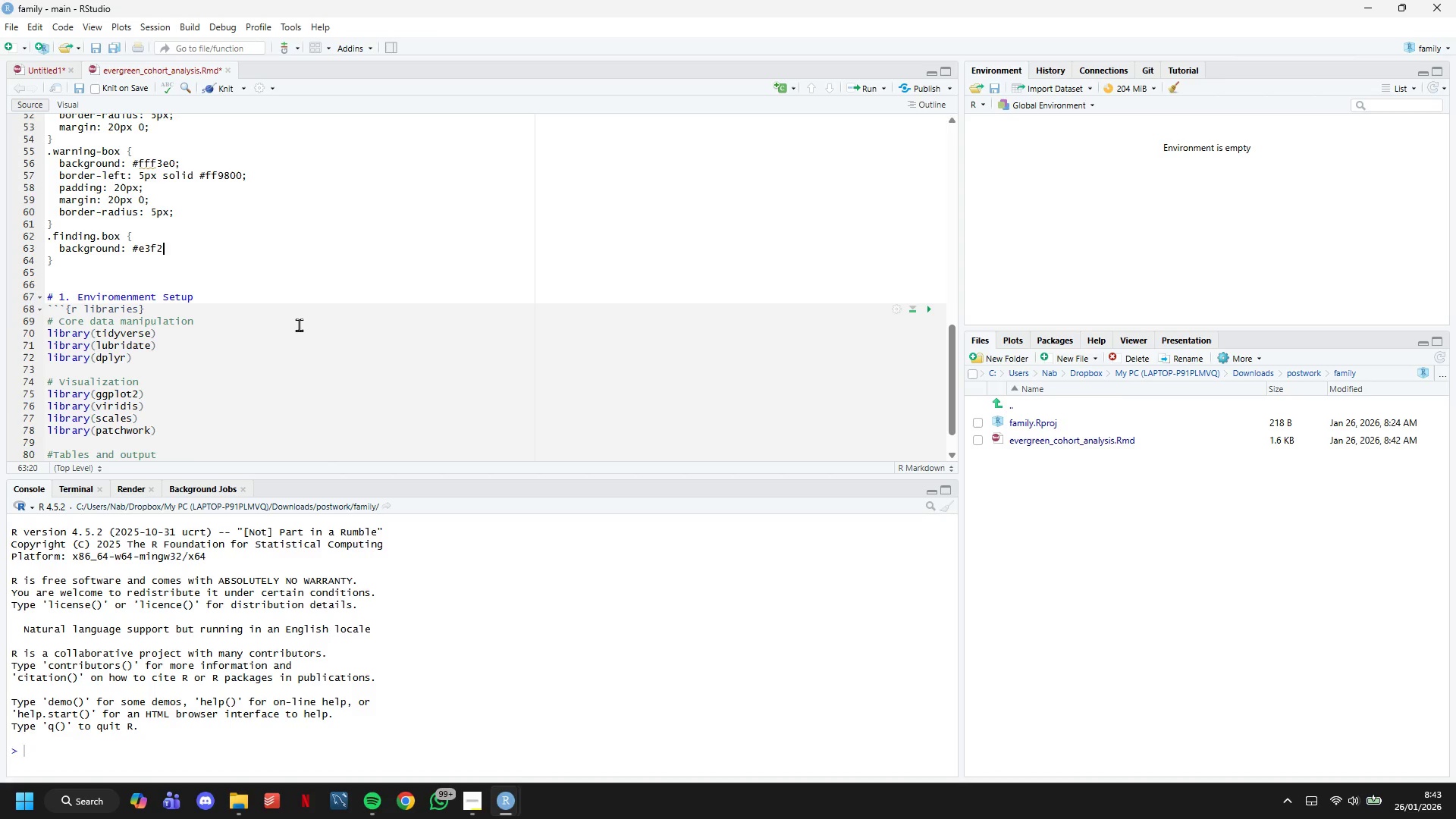 
key(Enter)
 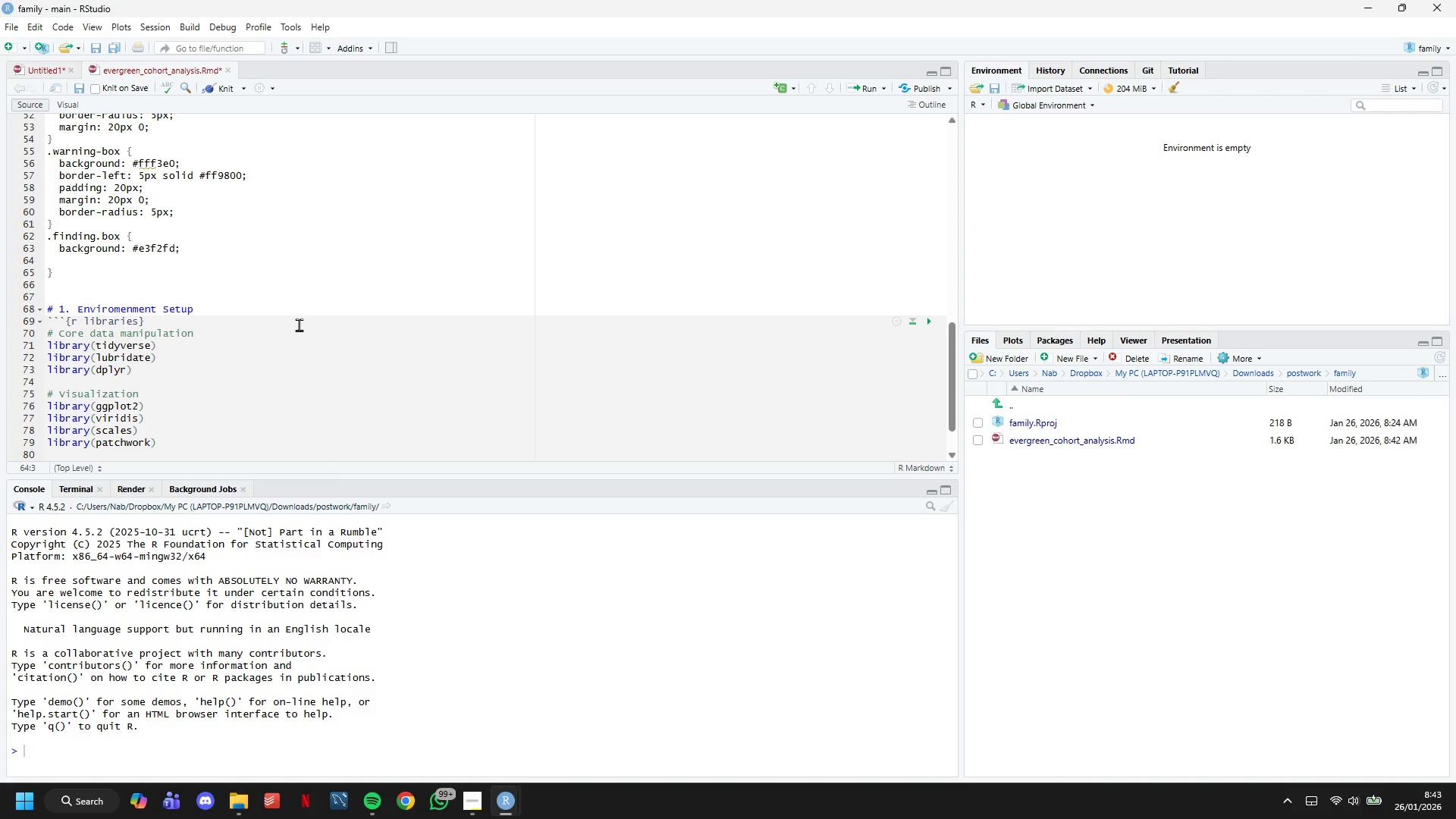 
type(border-left: 5px;)
 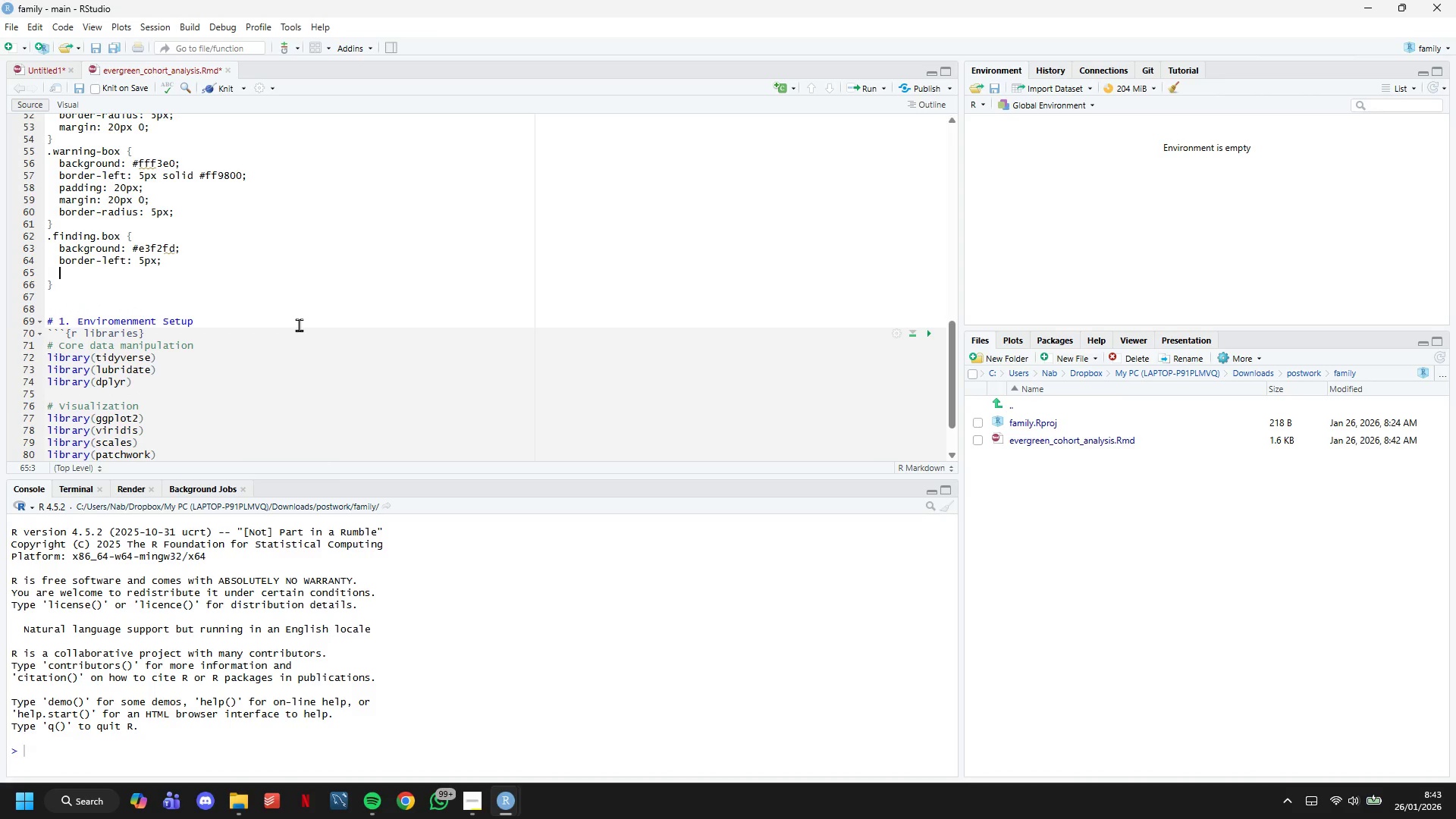 
 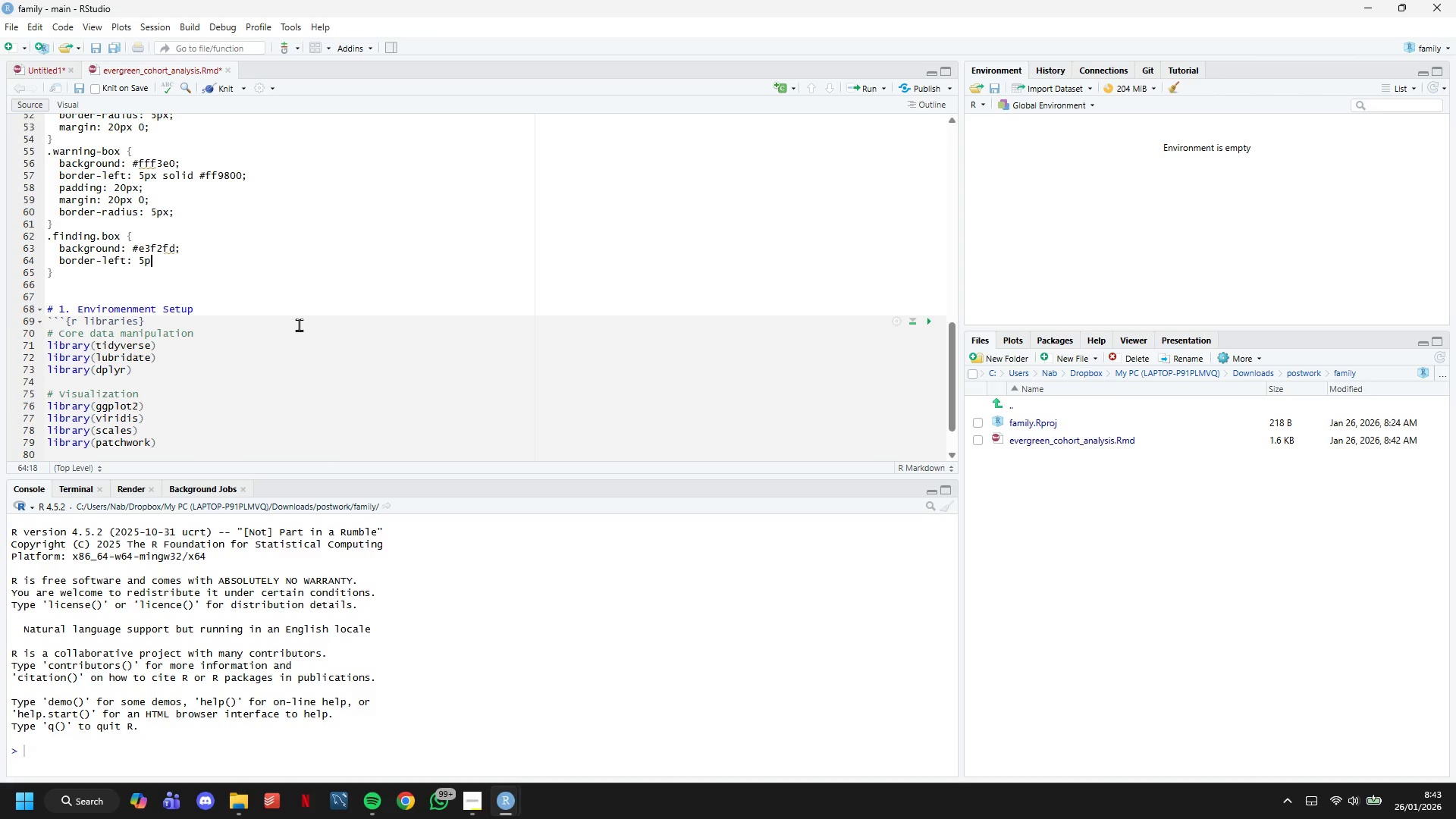 
key(Enter)
 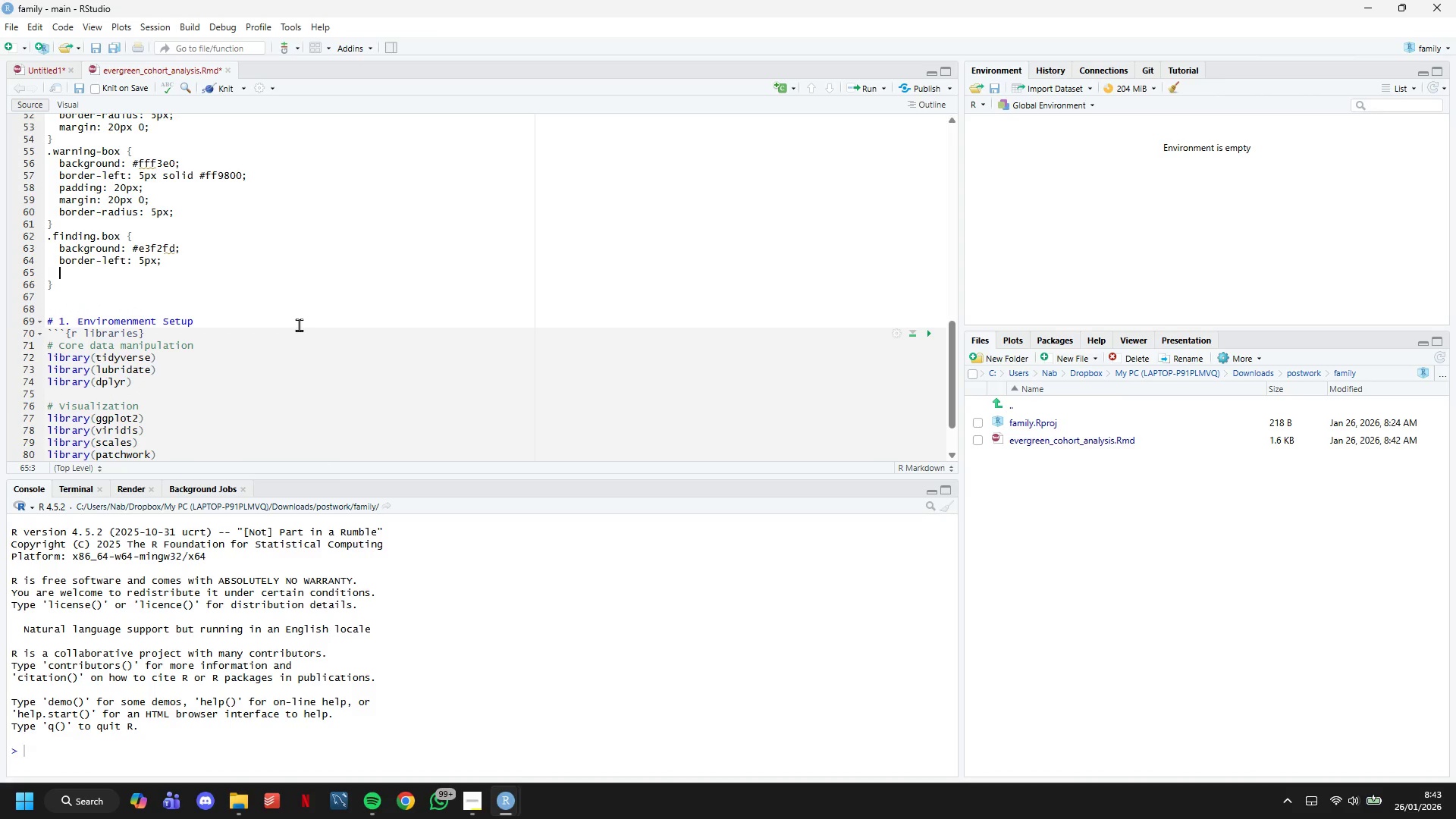 
key(Backspace)
key(Backspace)
key(Backspace)
type( solid #2196f3;)
 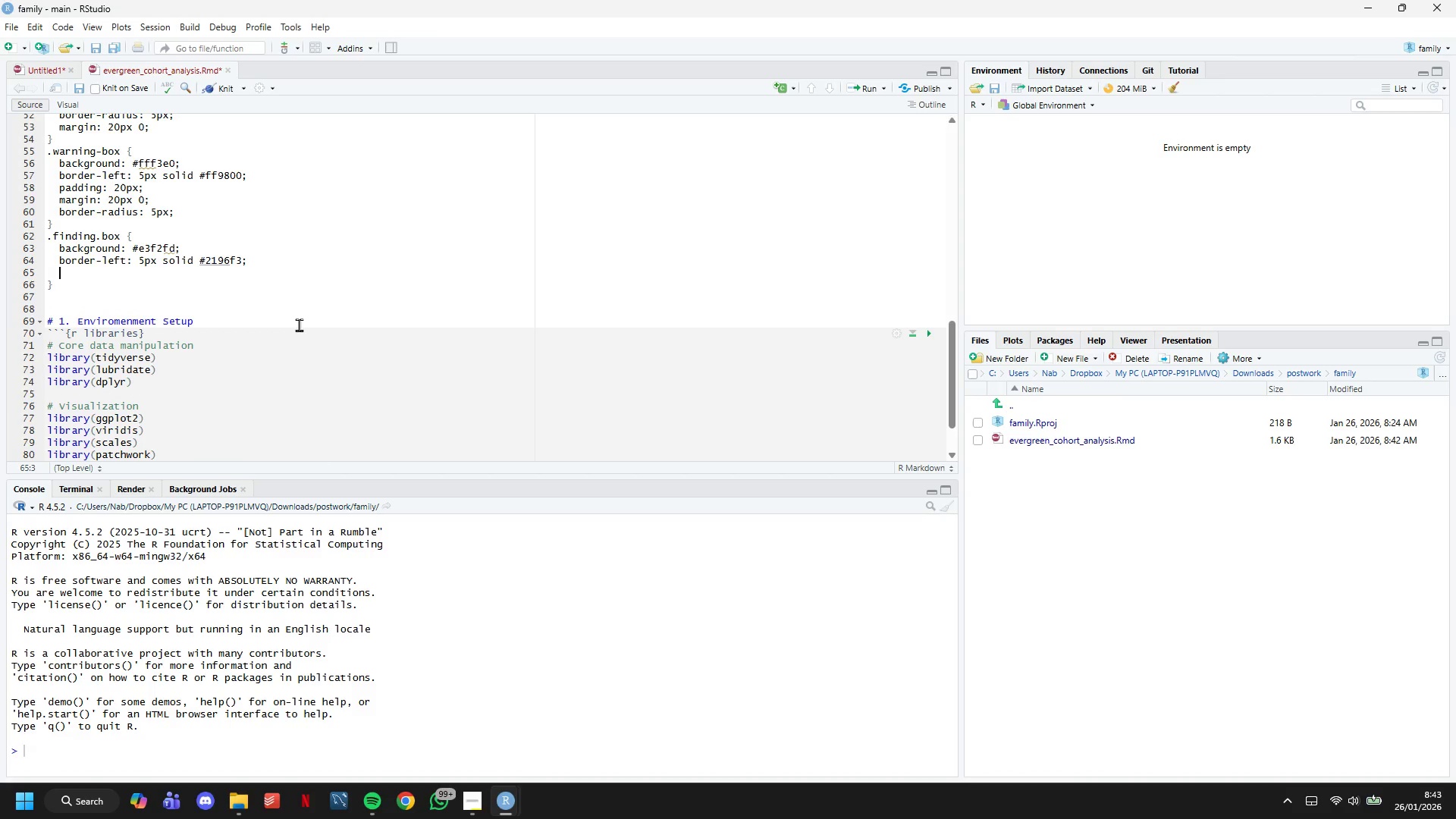 
 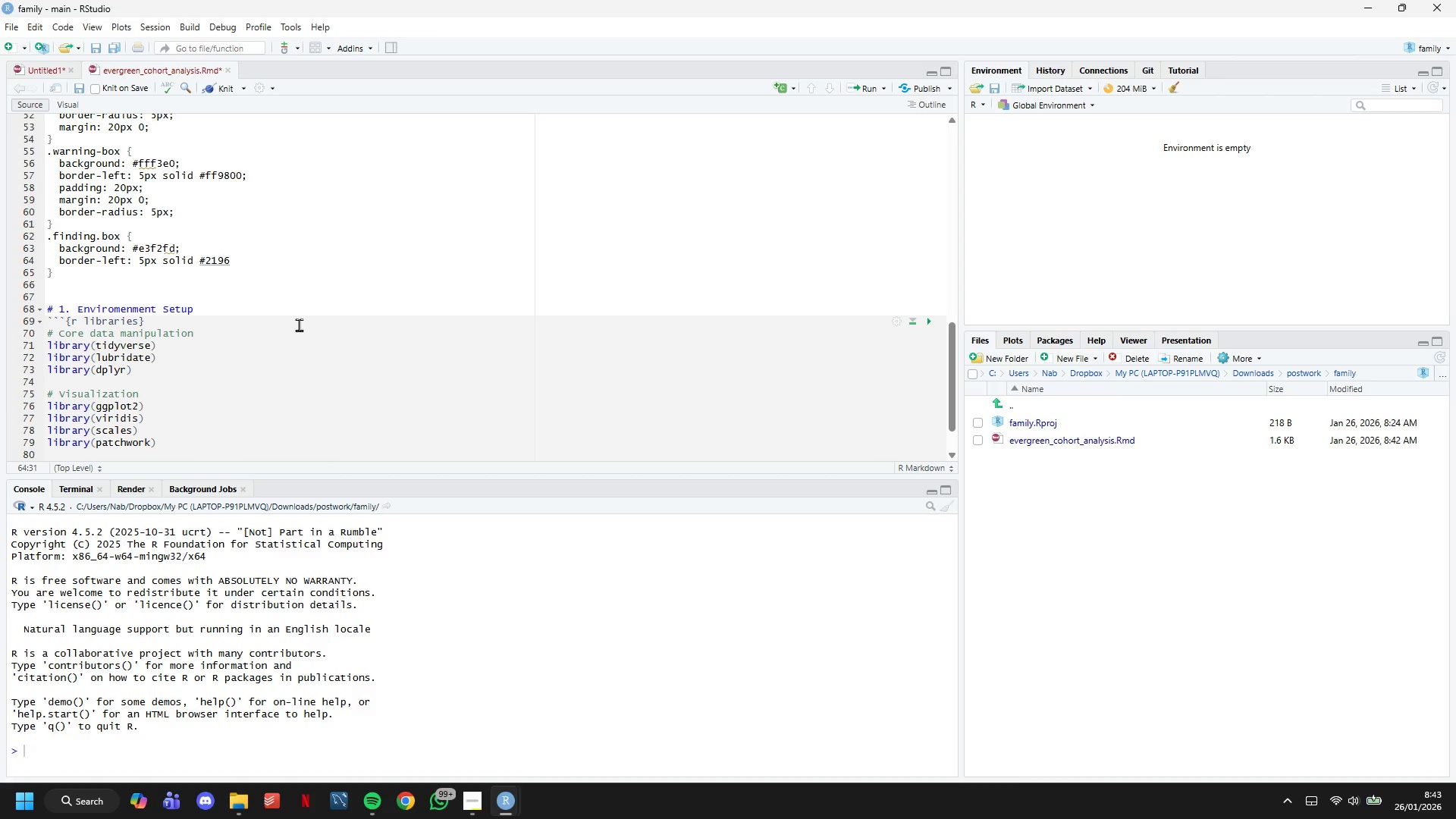 
key(Enter)
 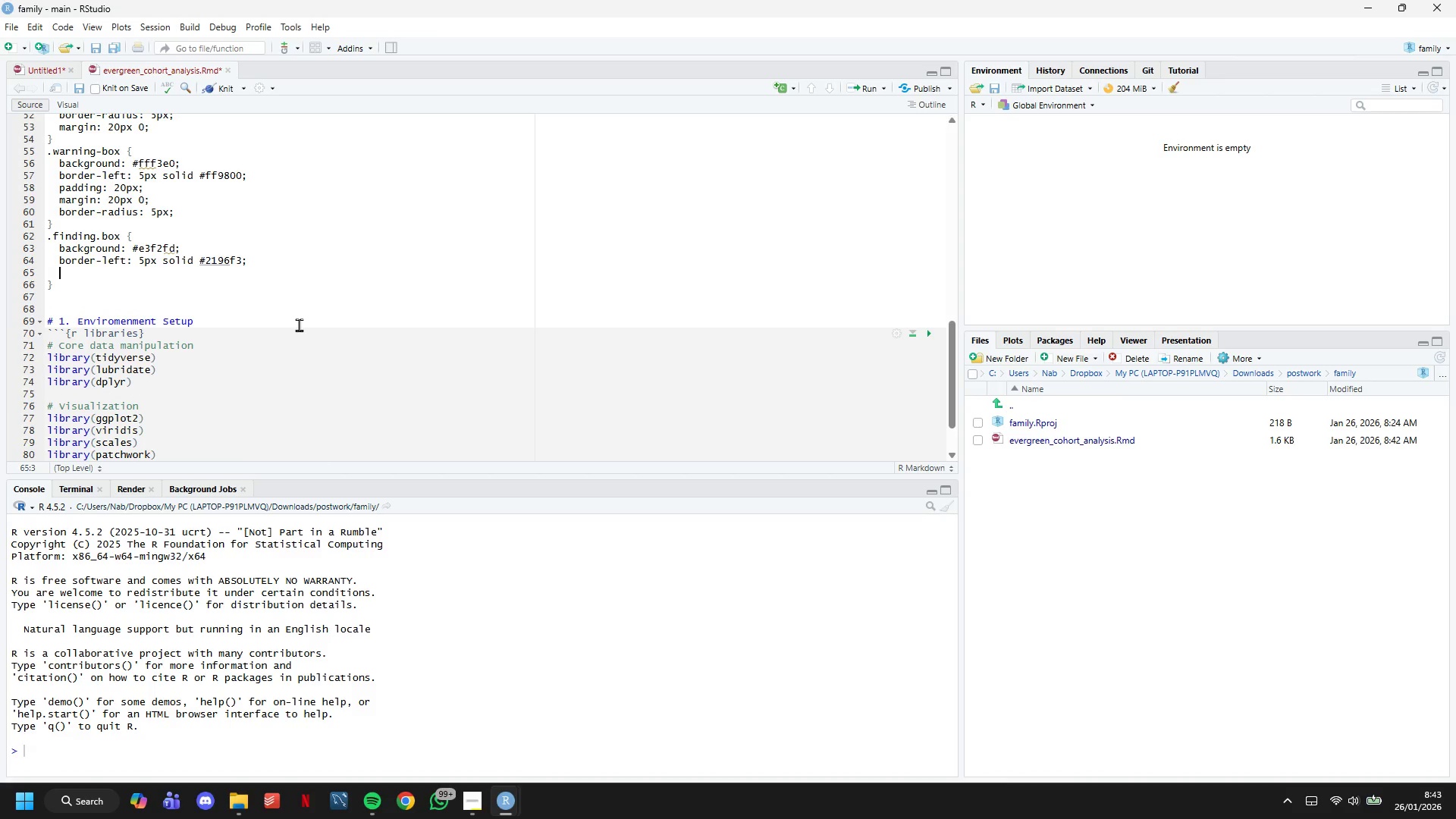 
type(padding: 20px;)
 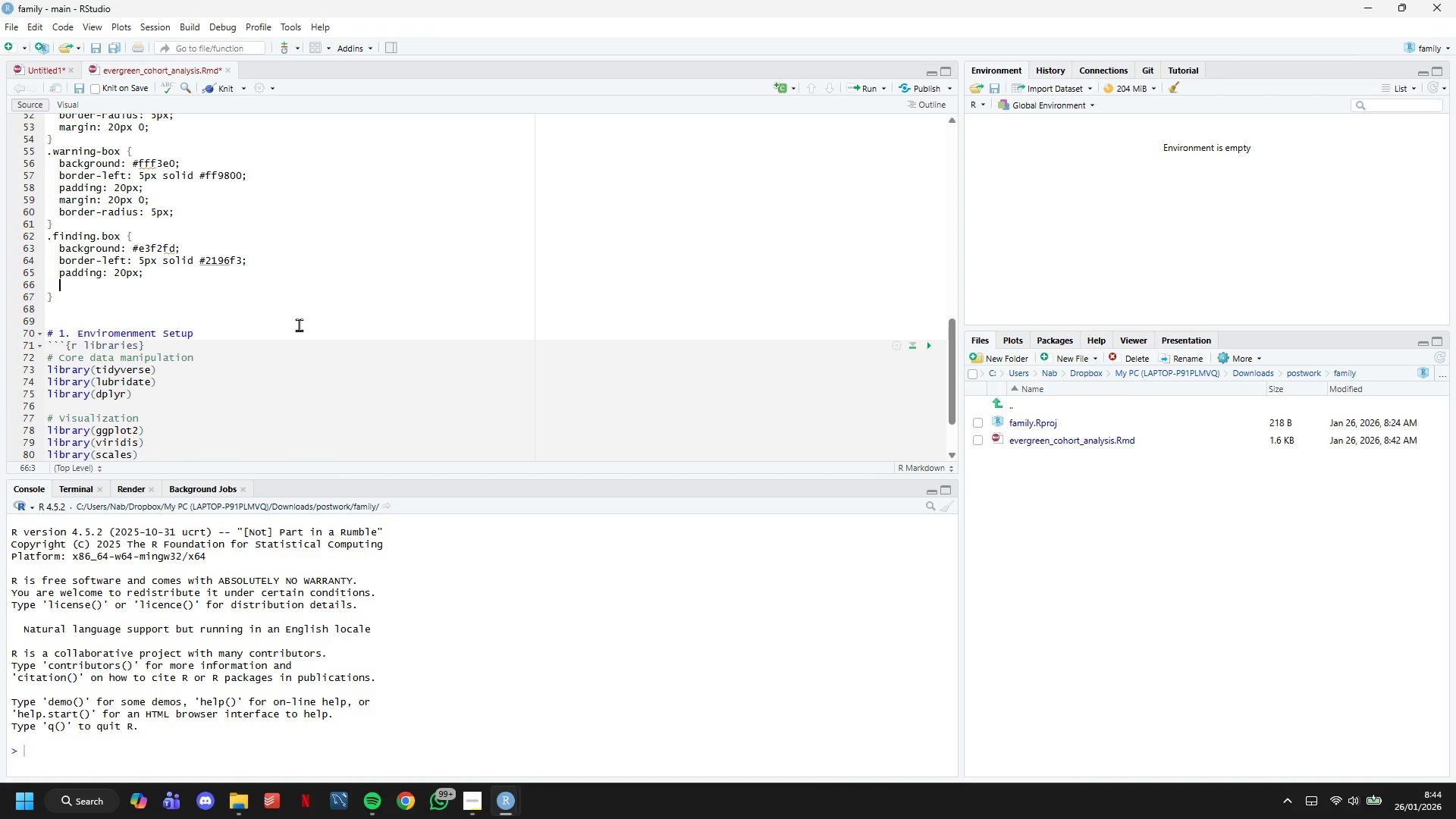 
 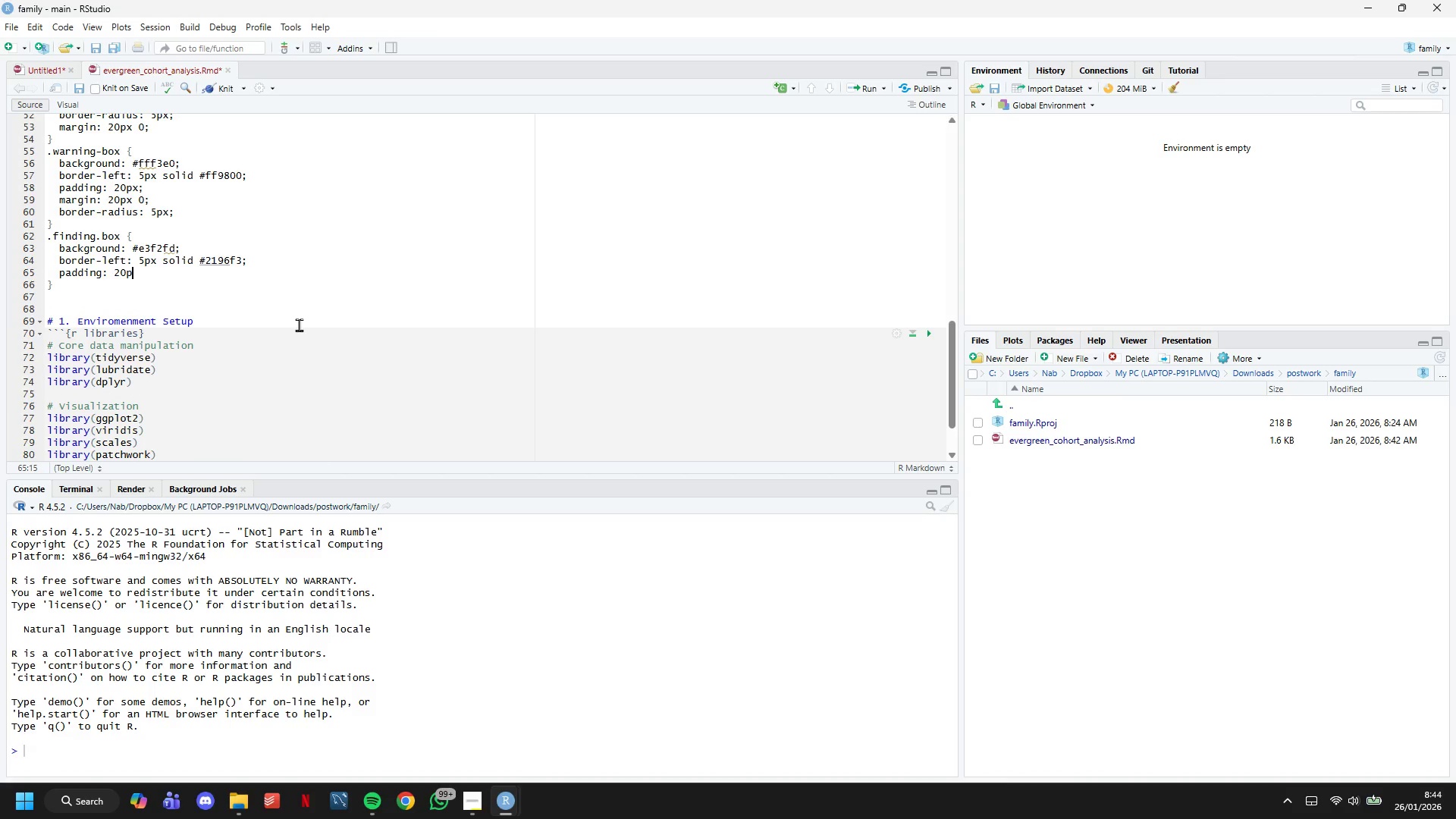 
key(Enter)
 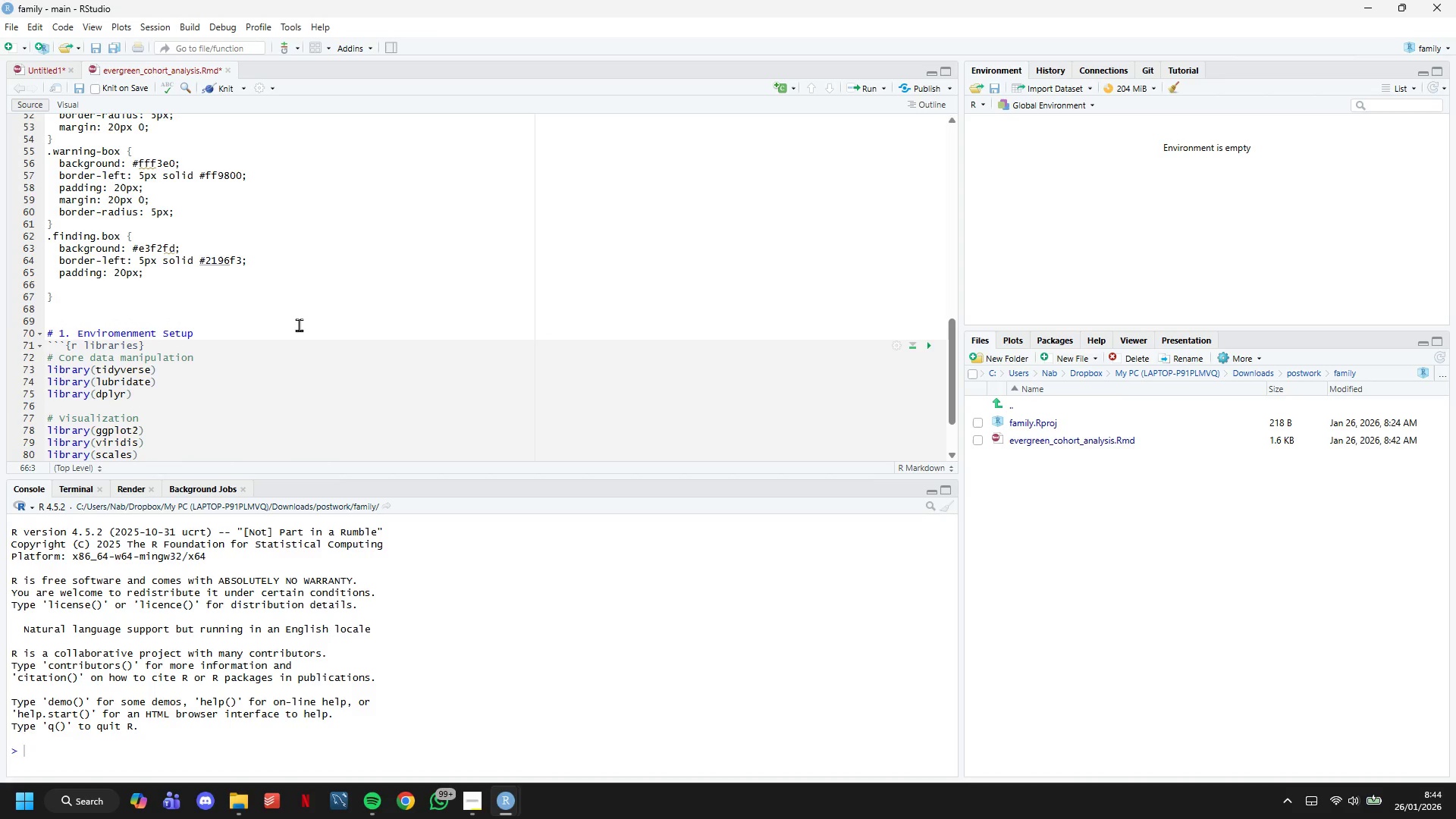 
type(margin: 20px 0;)
 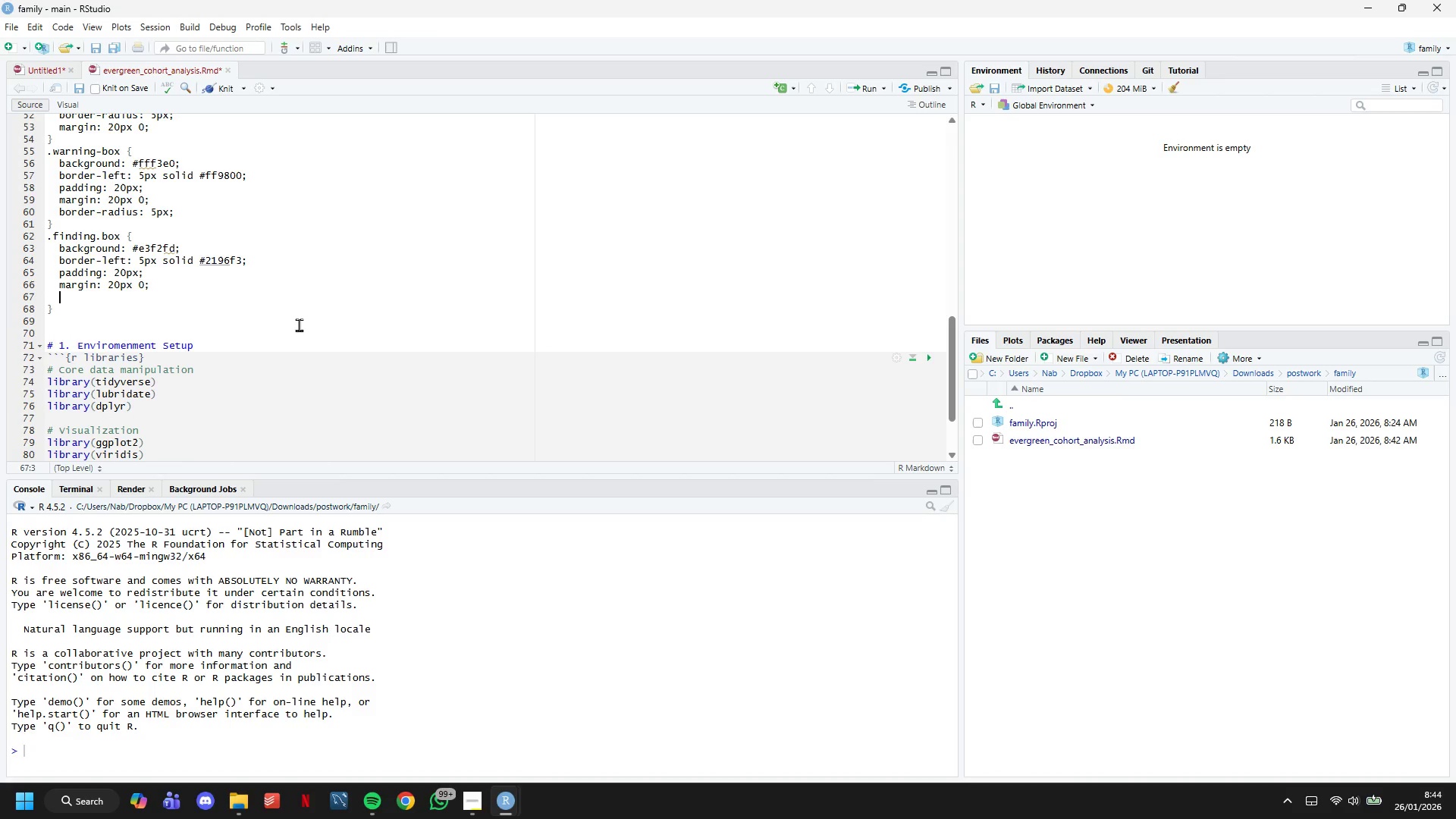 
 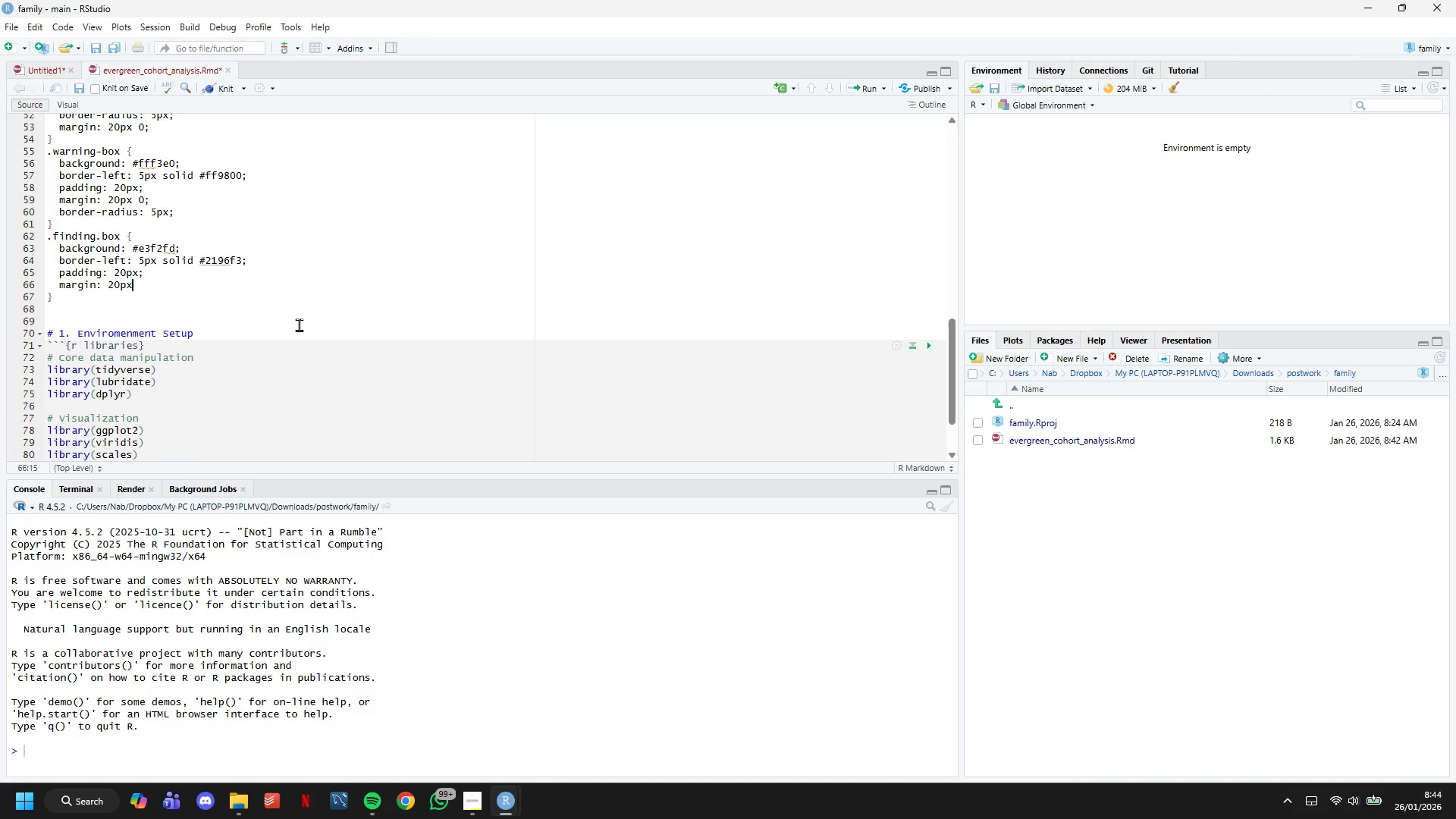 
key(Enter)
 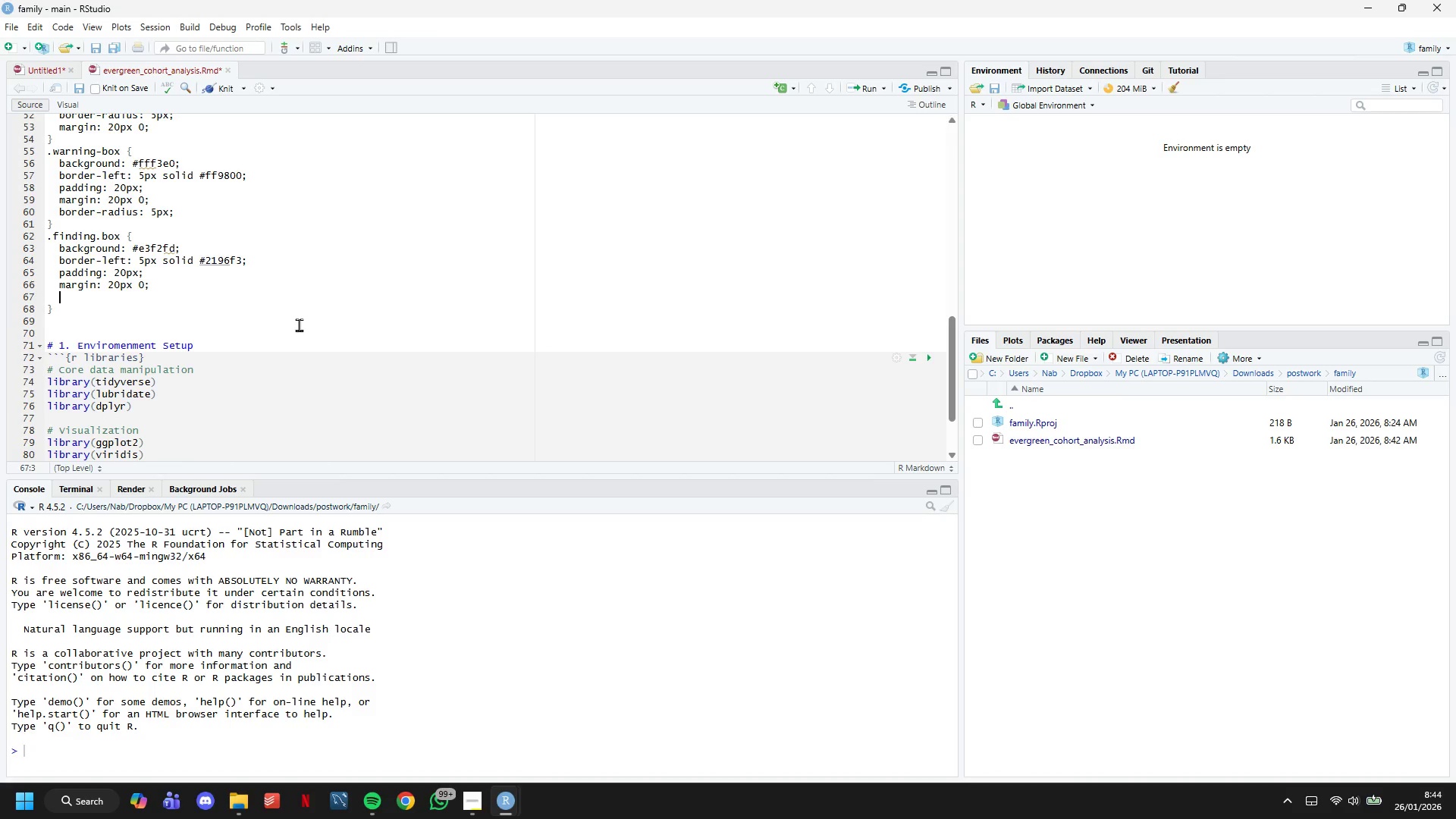 
type(border-radius: 5px;)
 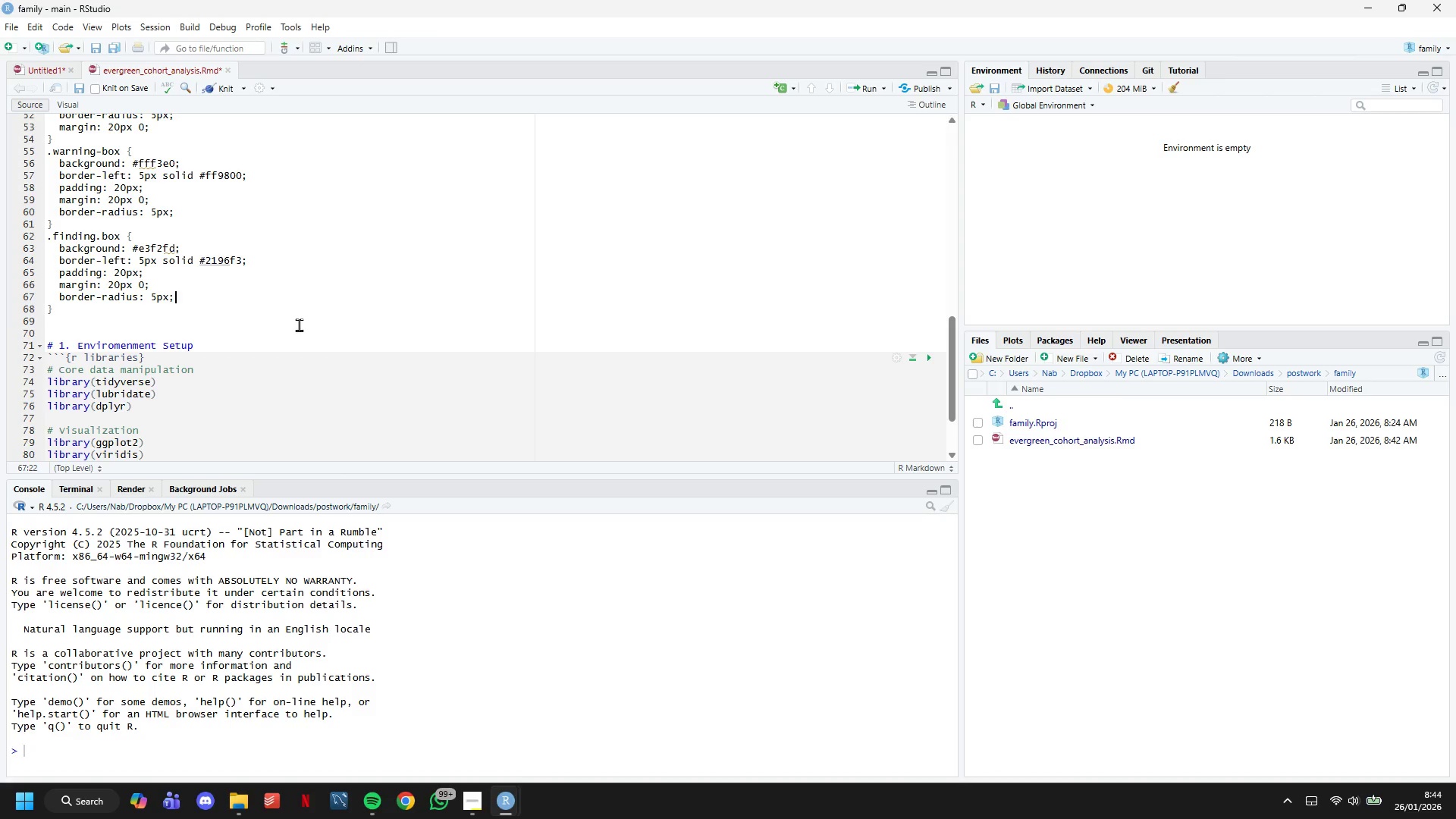 
key(ArrowDown)
 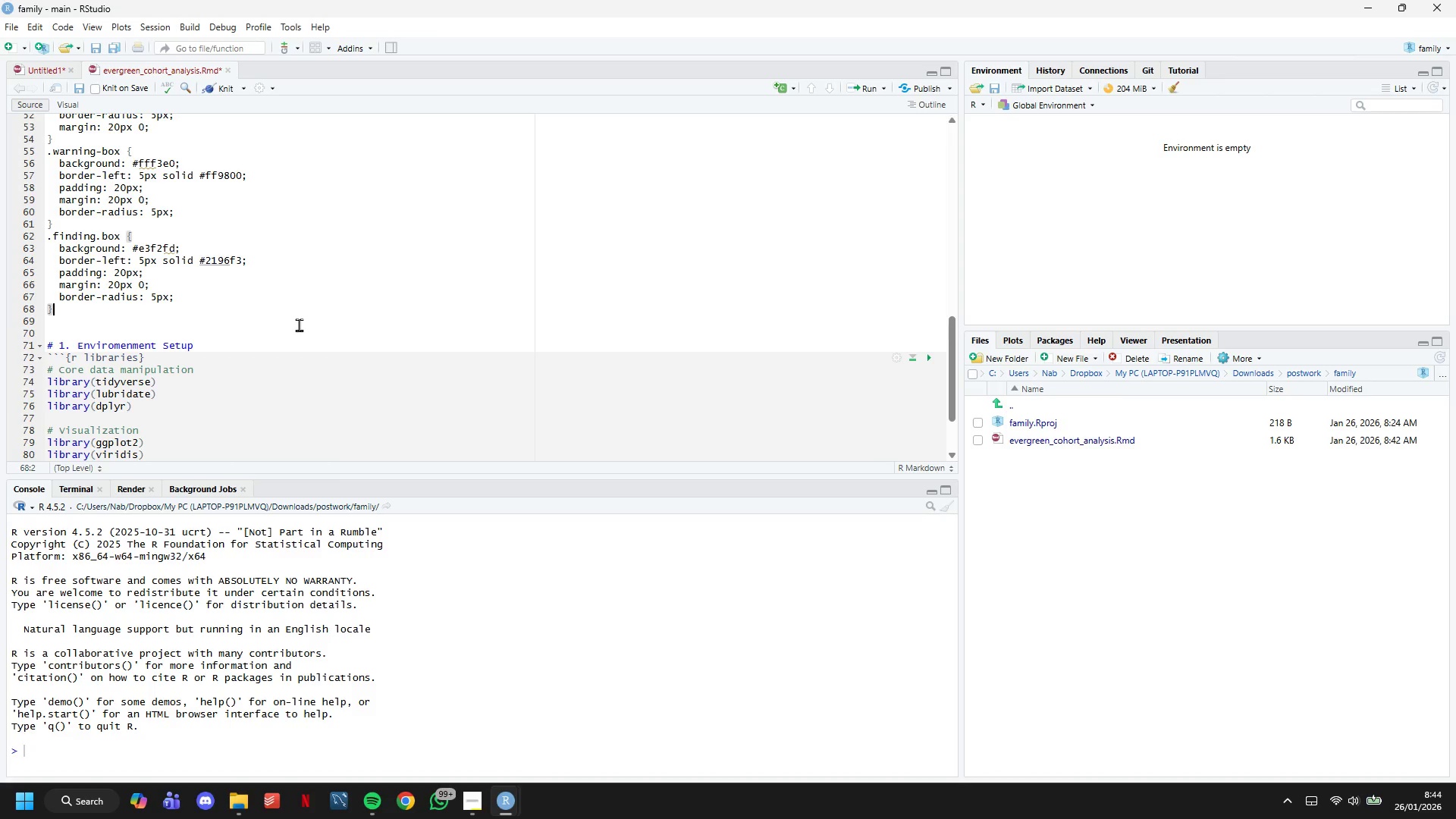 
key(Enter)
 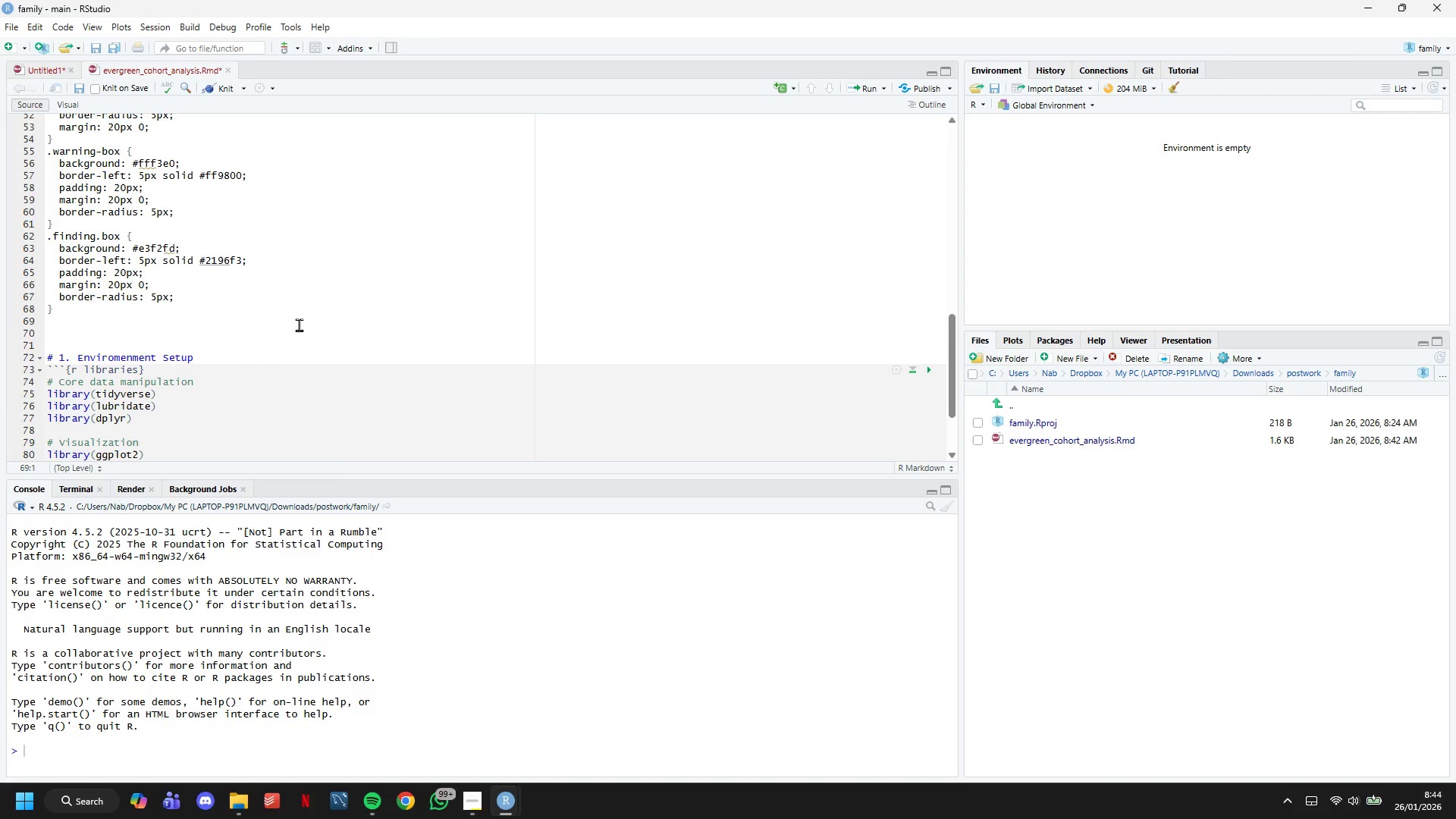 
type(table { )
key(Backspace)
type( border-collapse: collapse; width: 100%; margin: 20px 0; )
 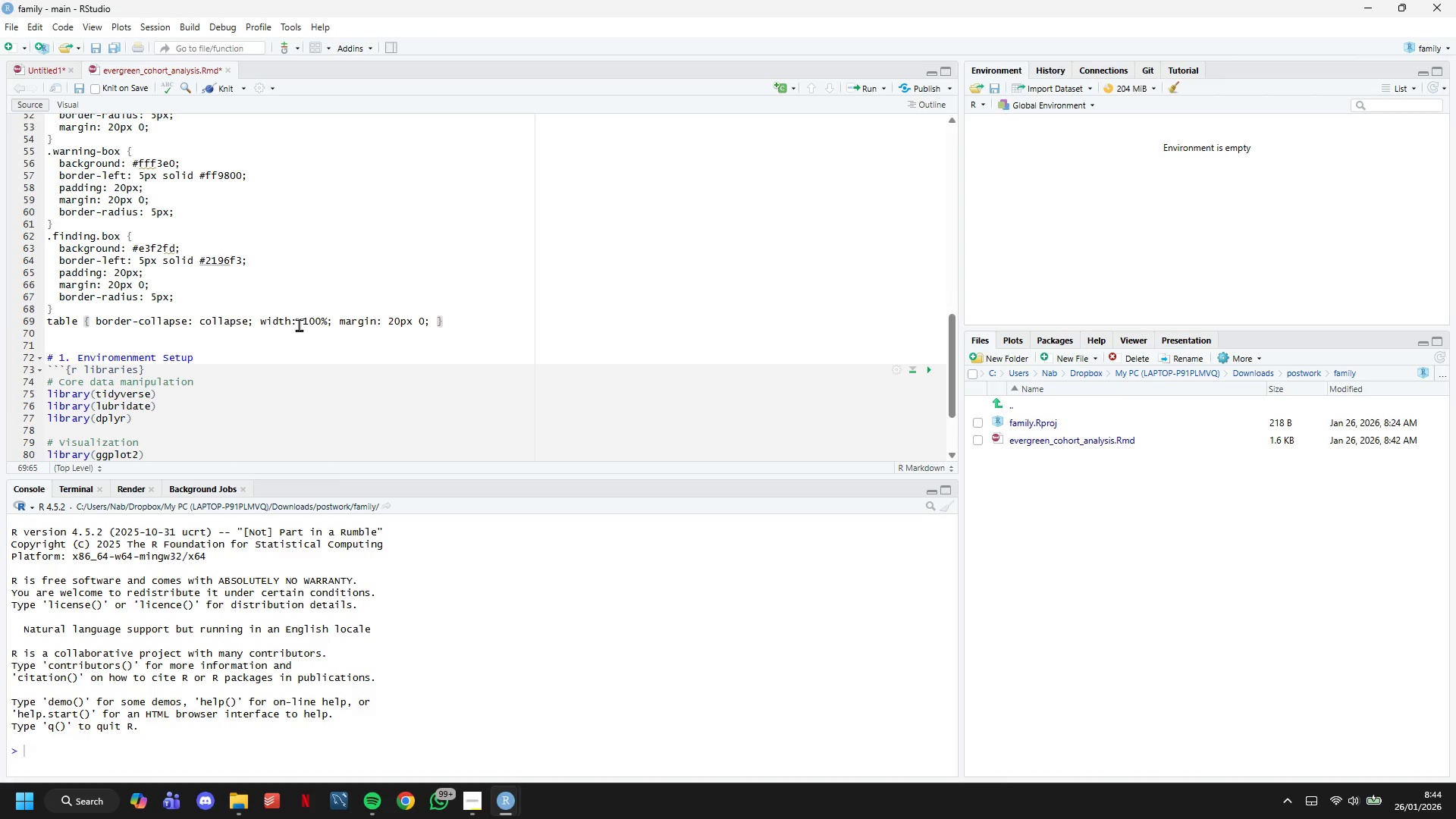 
key(ArrowRight)
 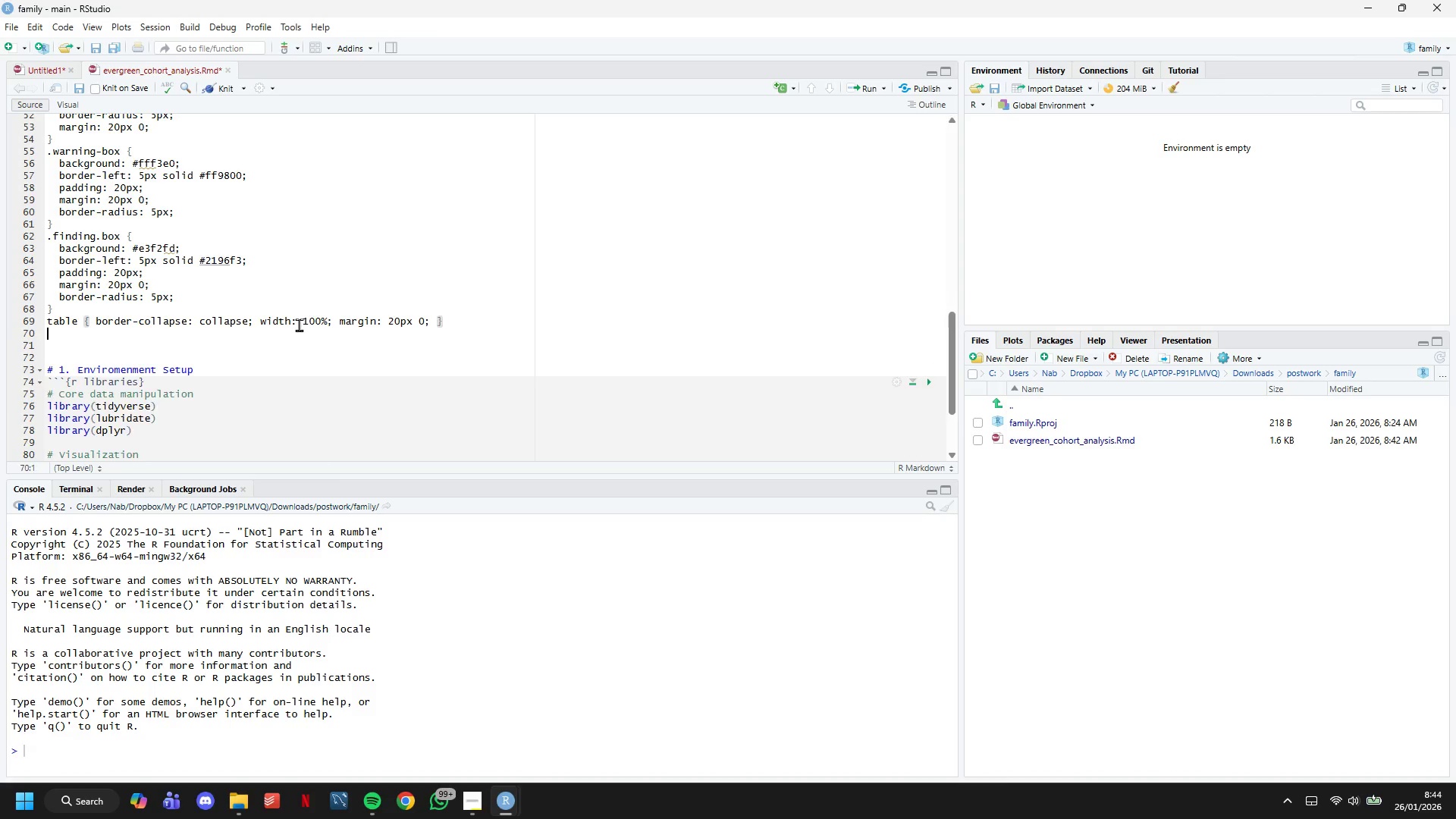 
key(Enter)
 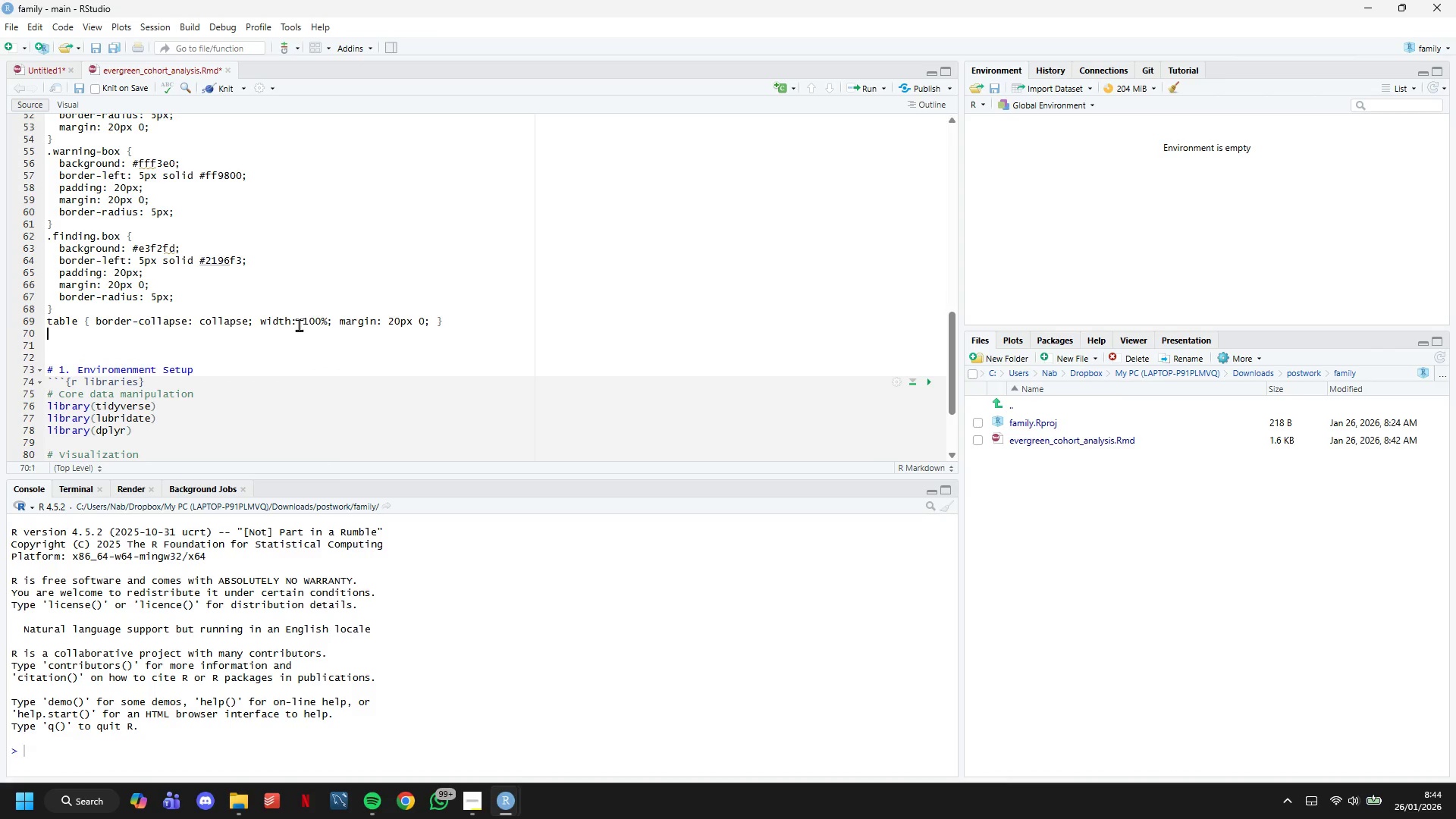 
type(th { background: #16a085; color: white; padding: 12px)
 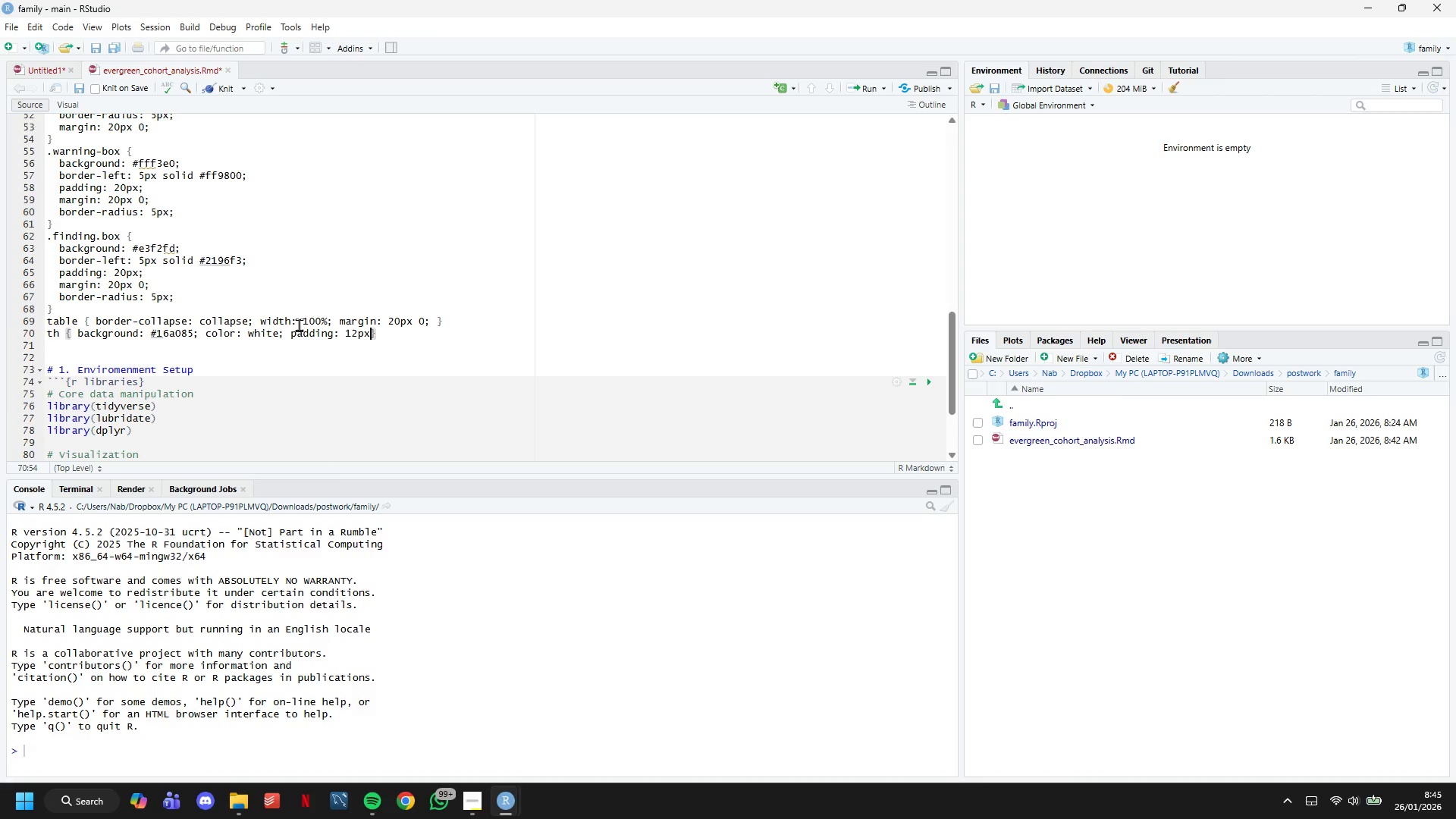 
key(Semicolon)
 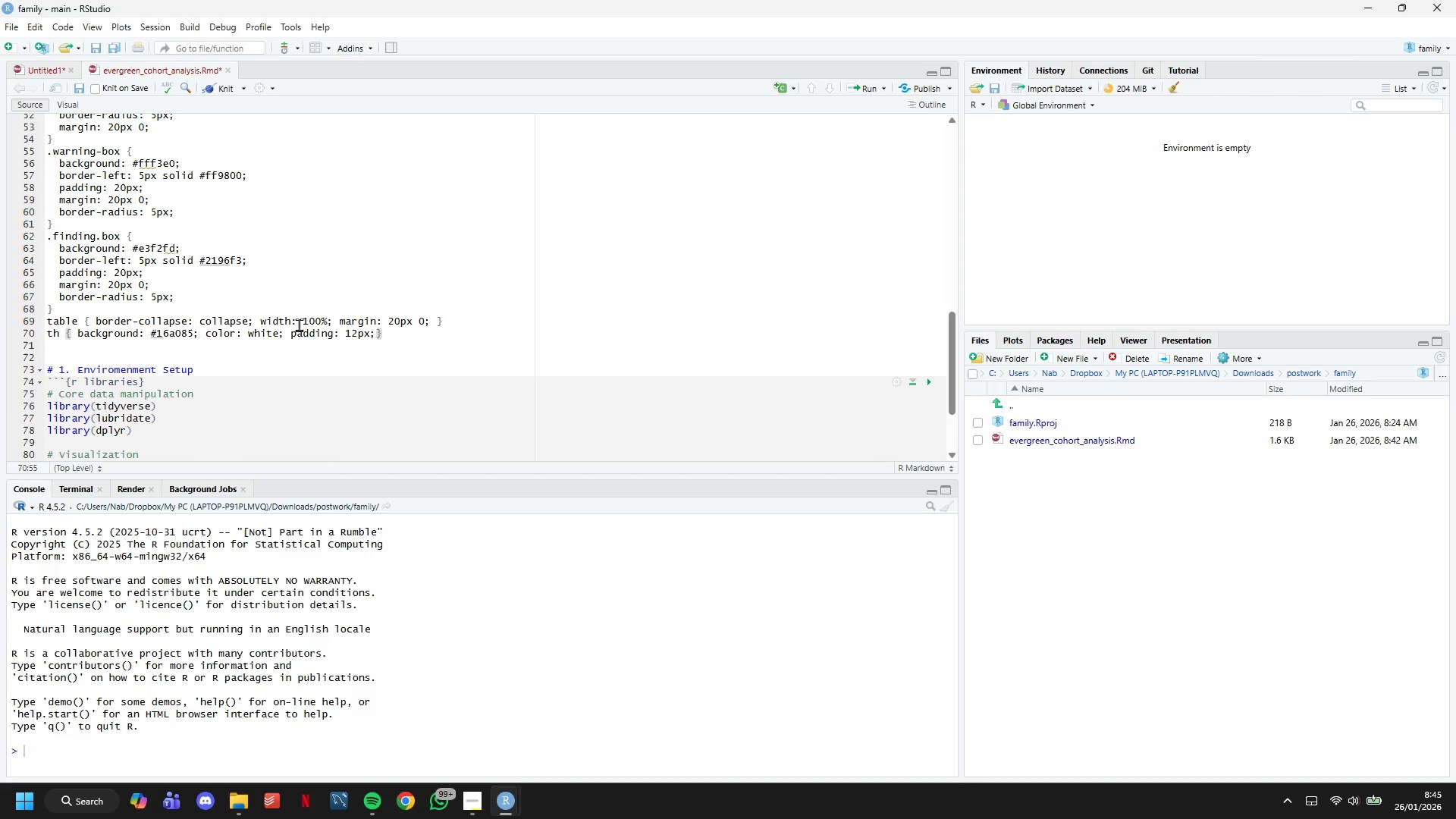 
wait(26.86)
 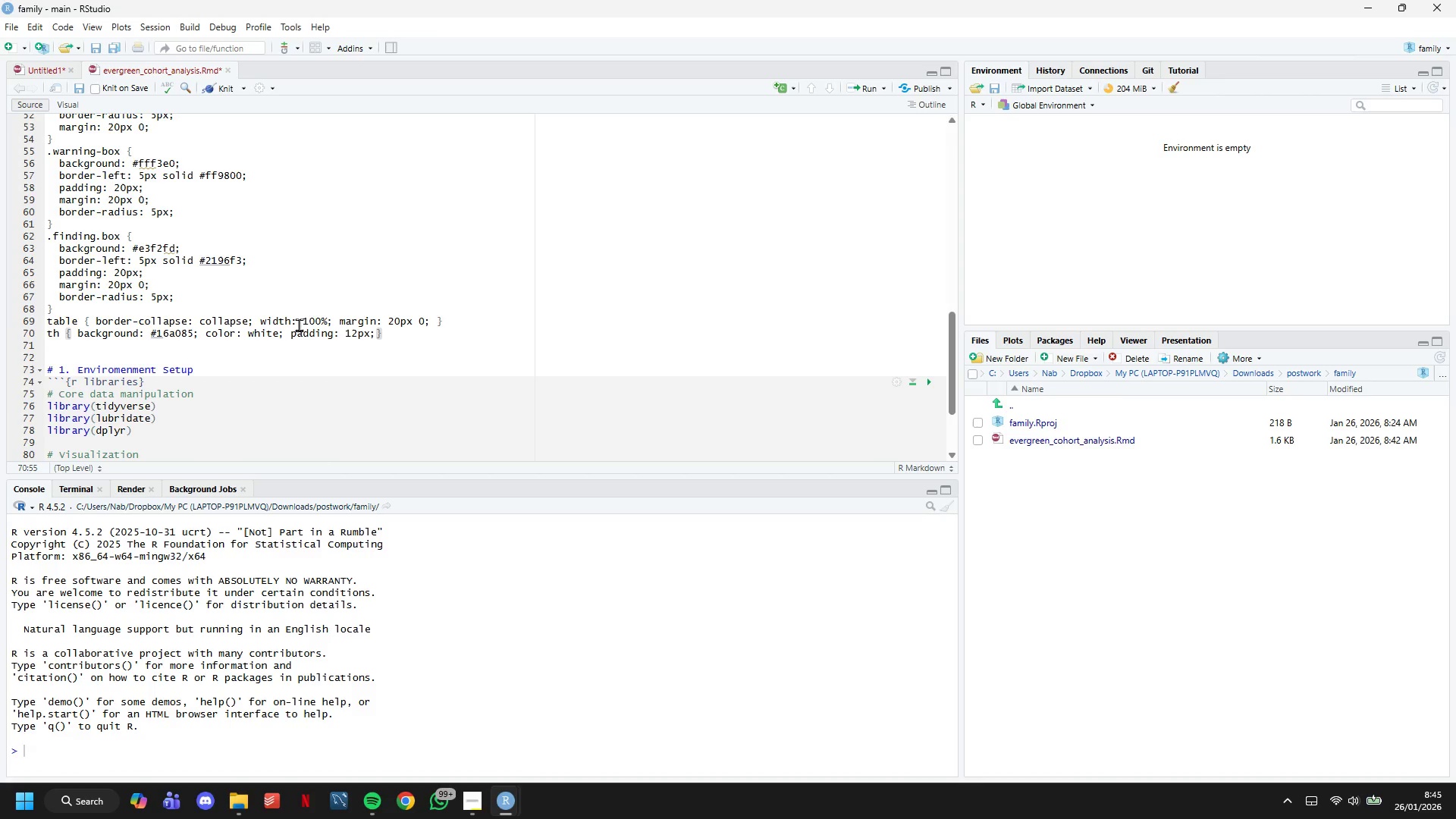 
type( text-align: left; )
 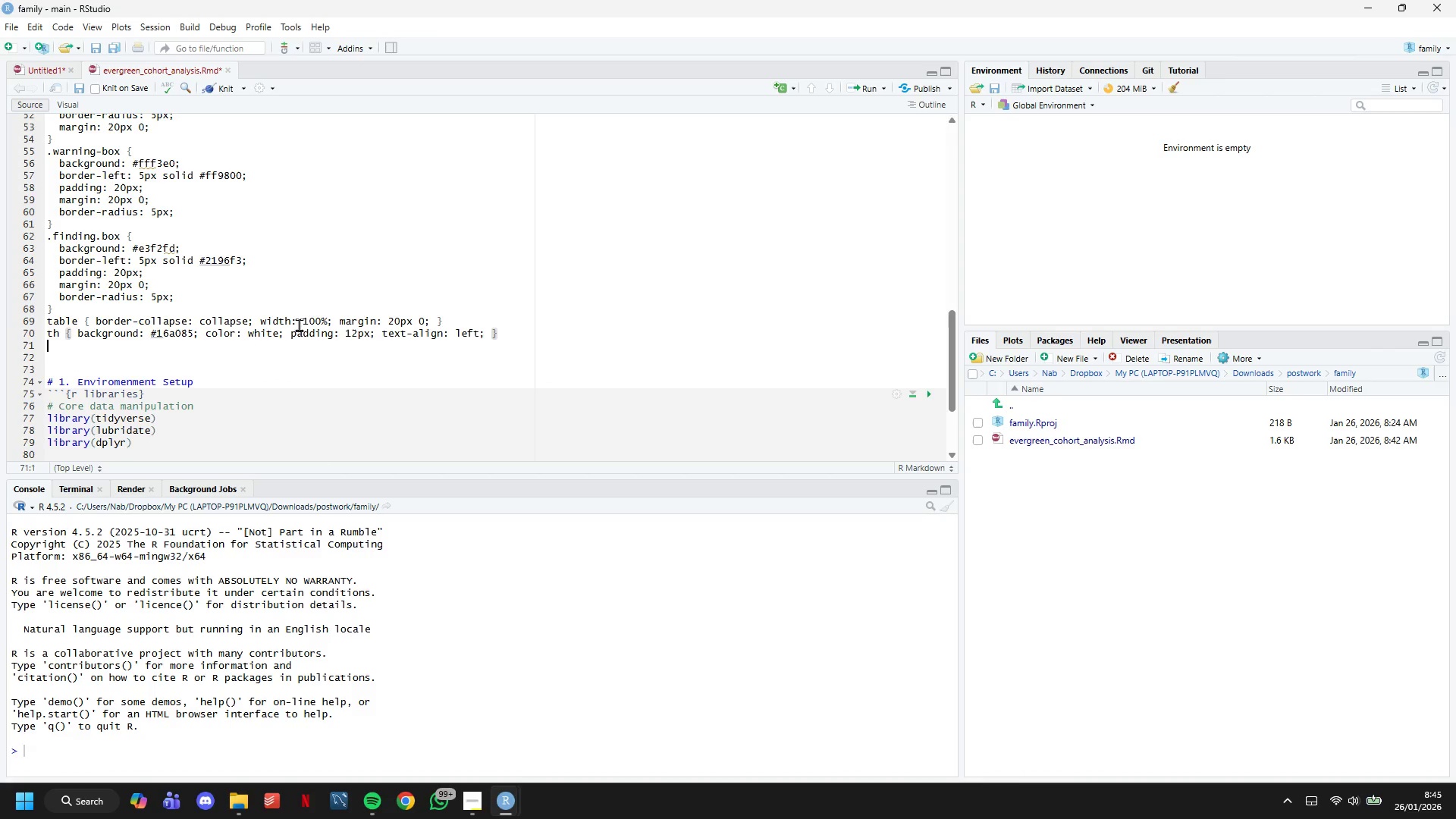 
 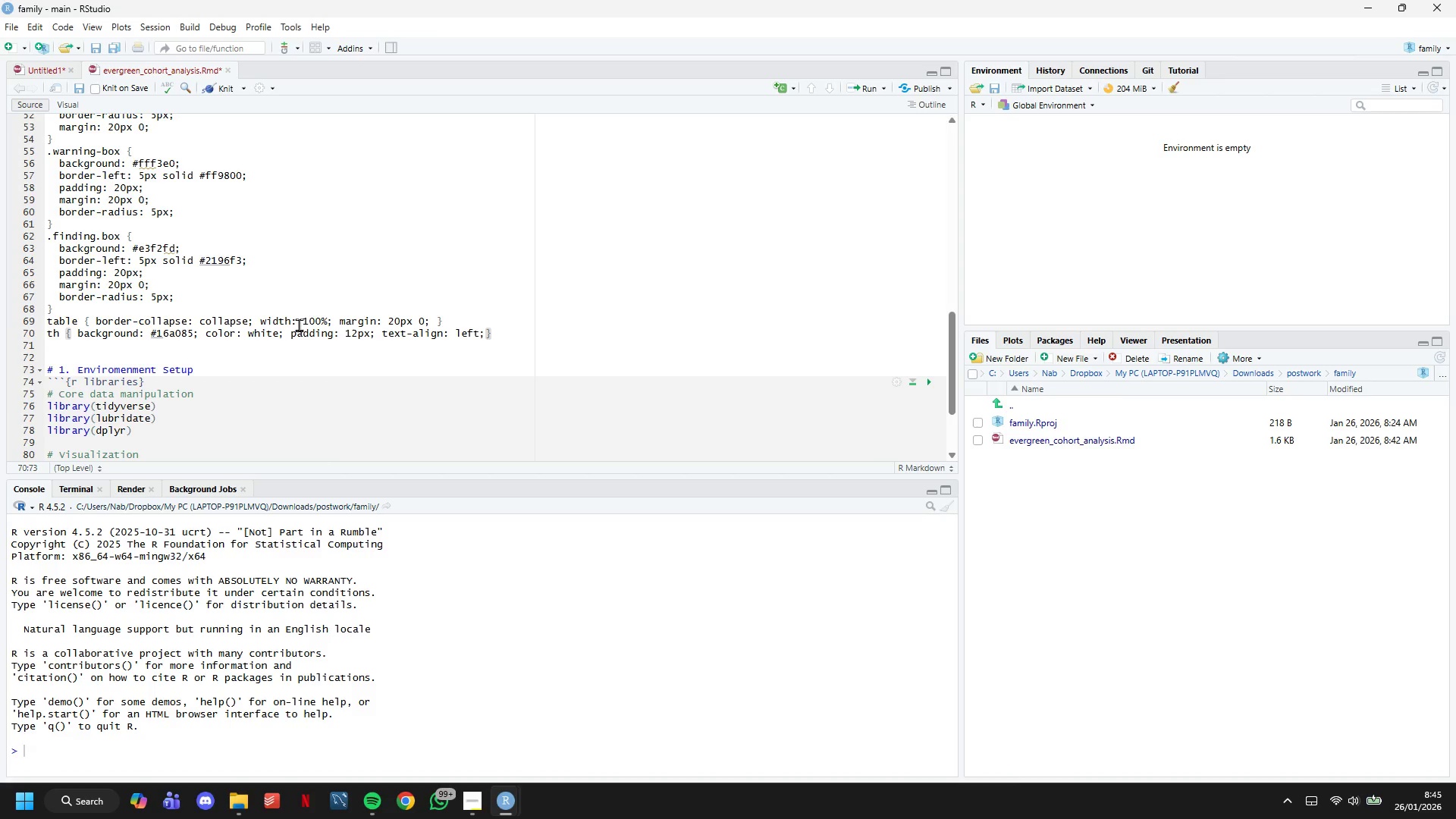 
key(ArrowRight)
 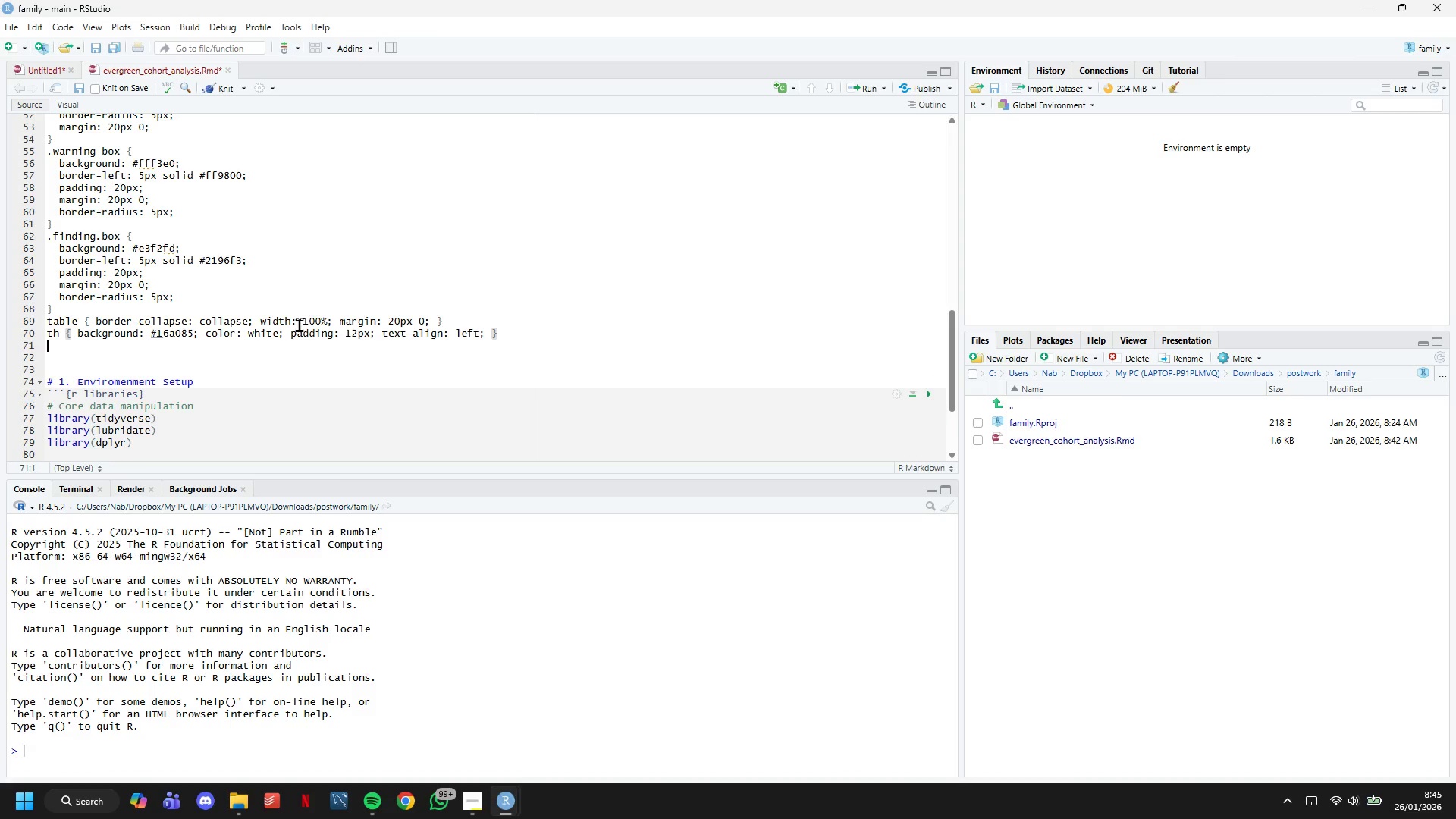 
key(Enter)
 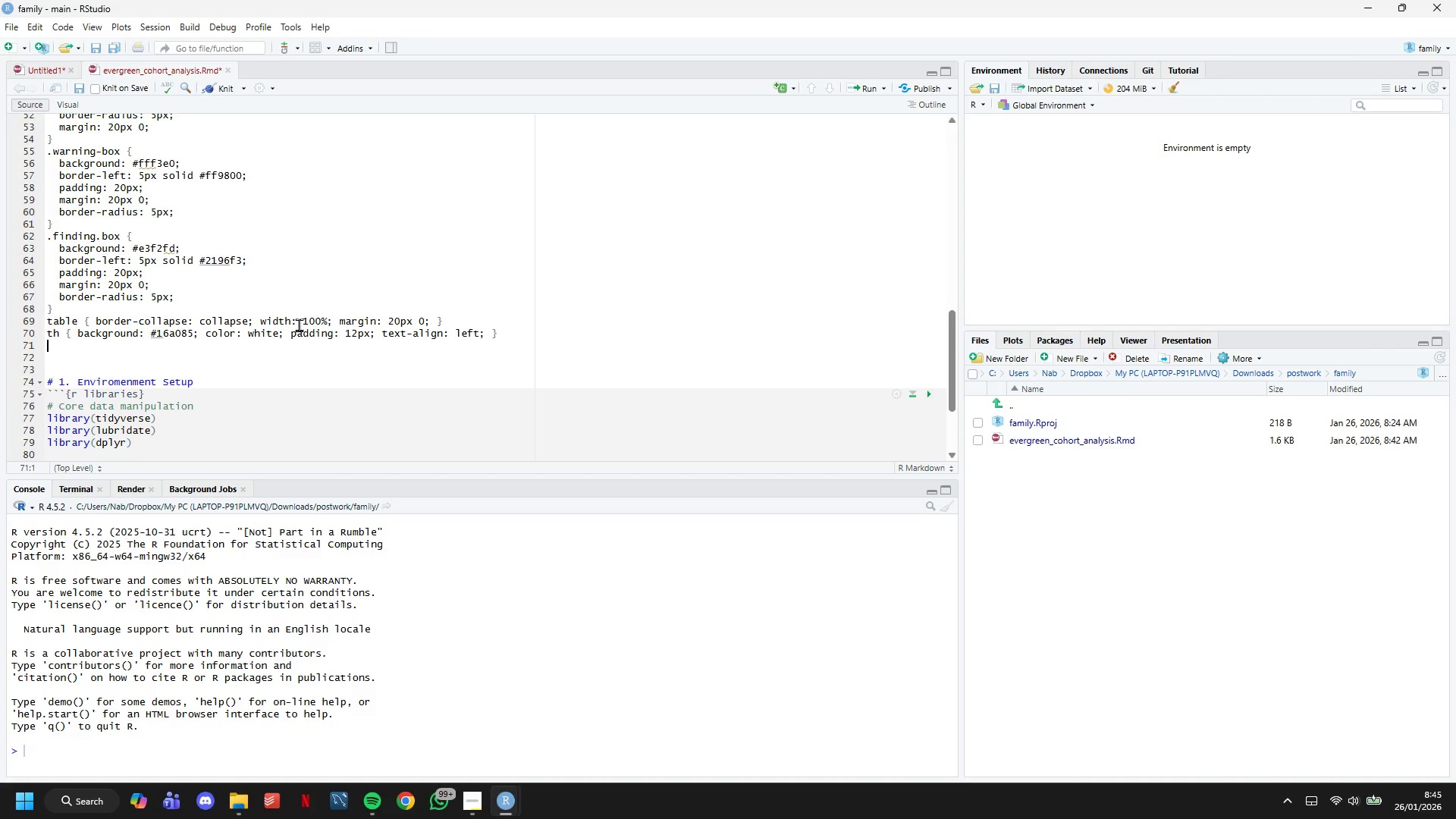 
type(td { padding: 10px; border-bottom: 1px solid #ddd; )
 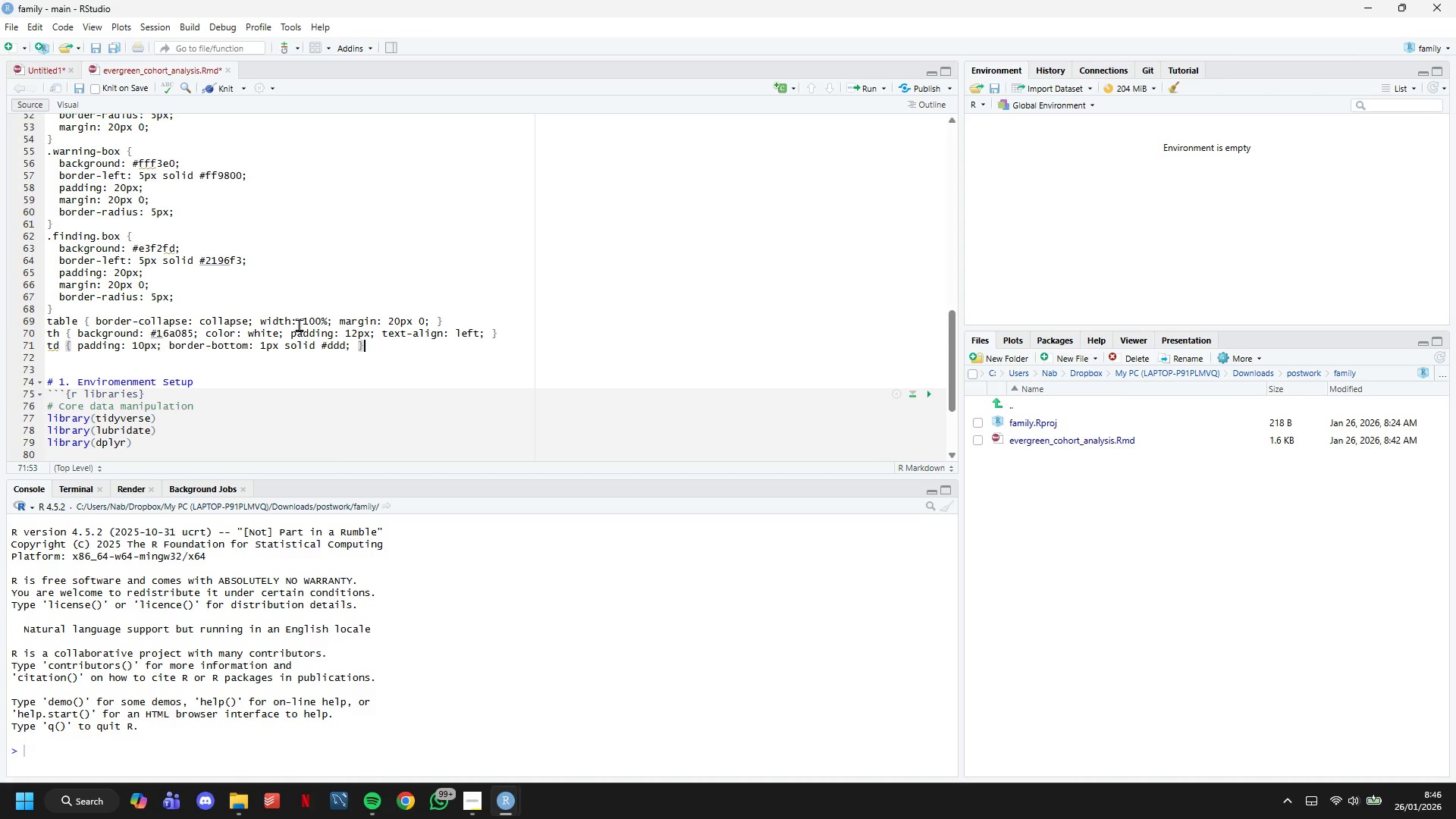 
 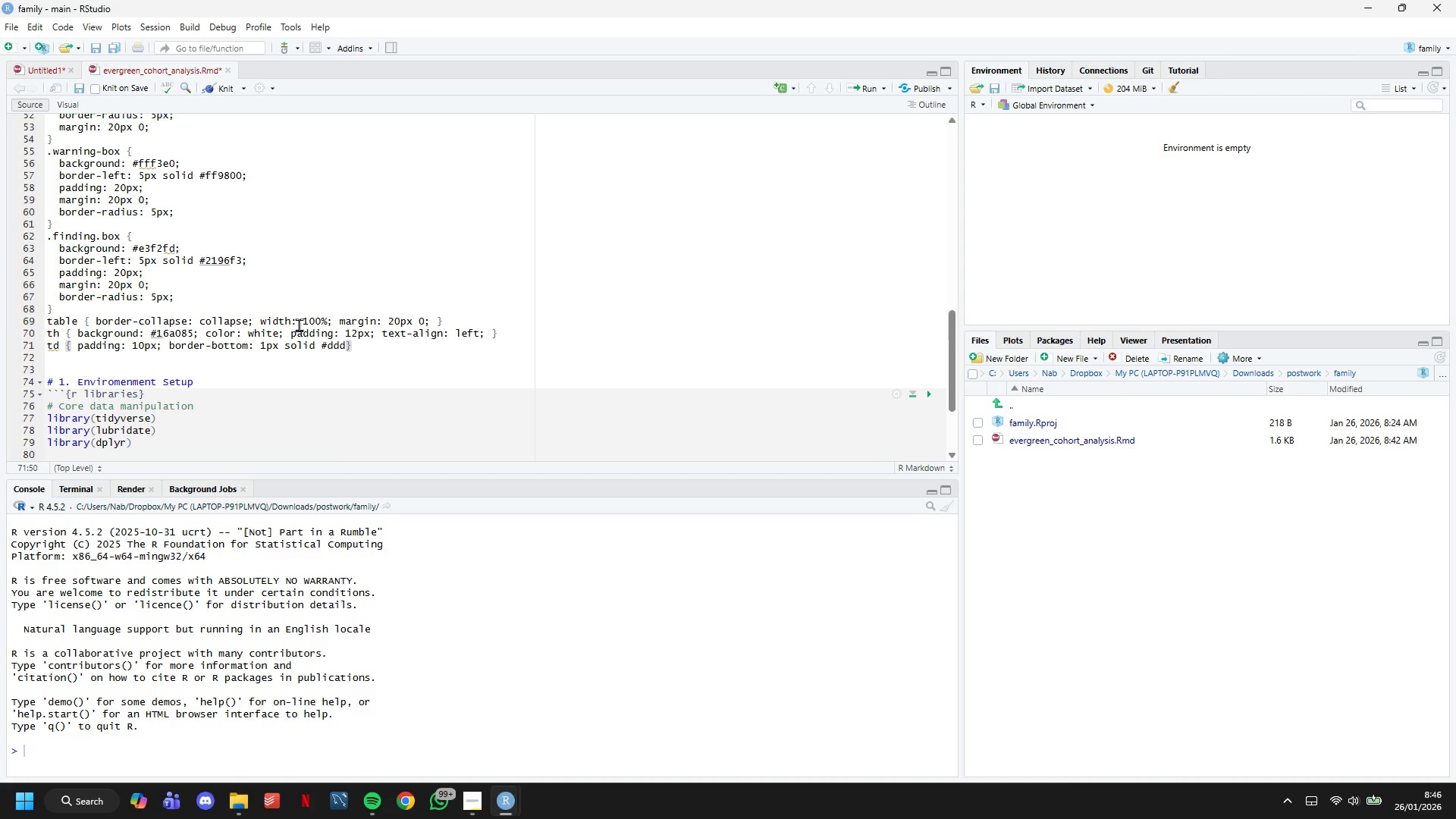 
key(ArrowRight)
 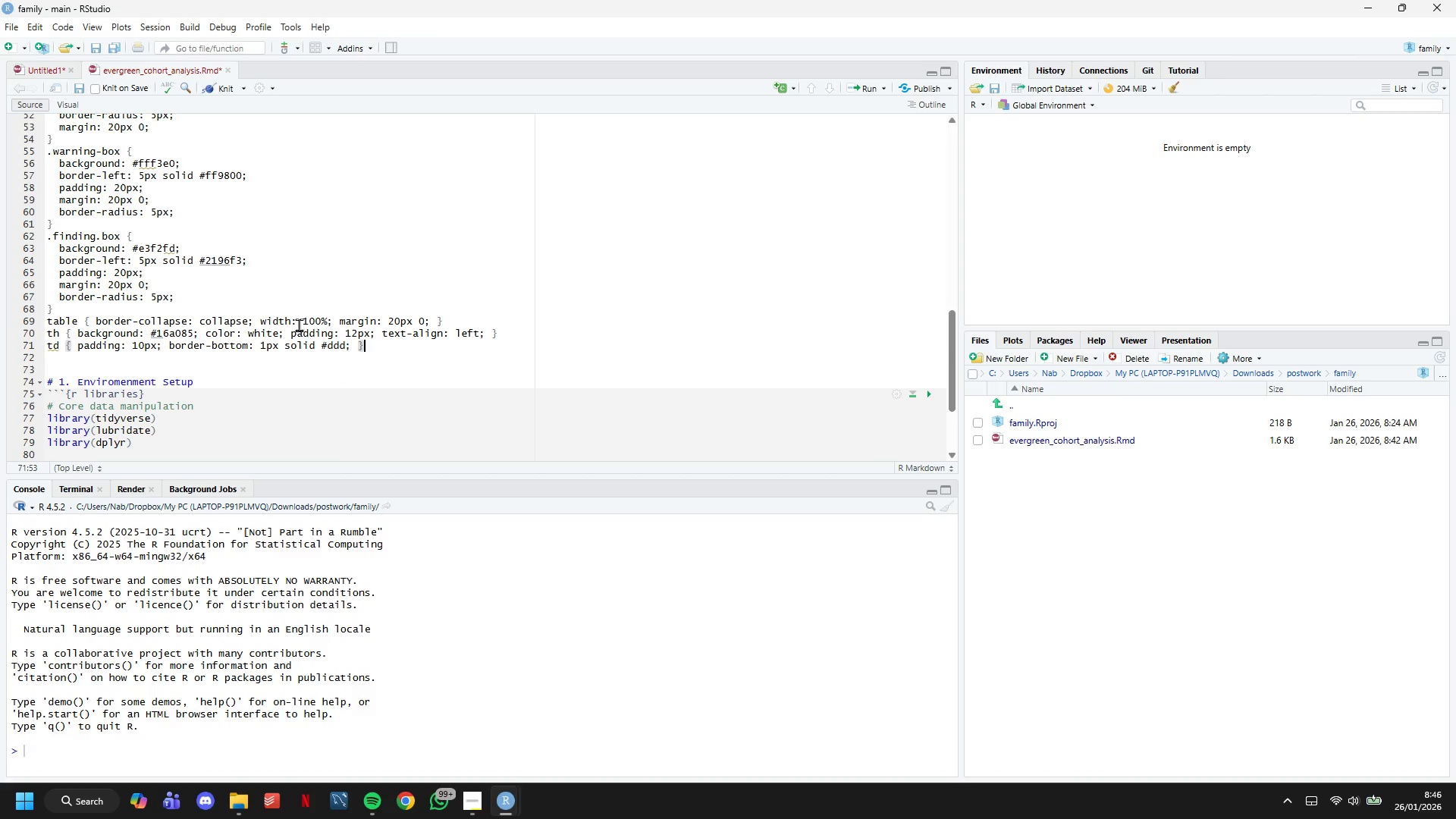 
key(ArrowDown)
 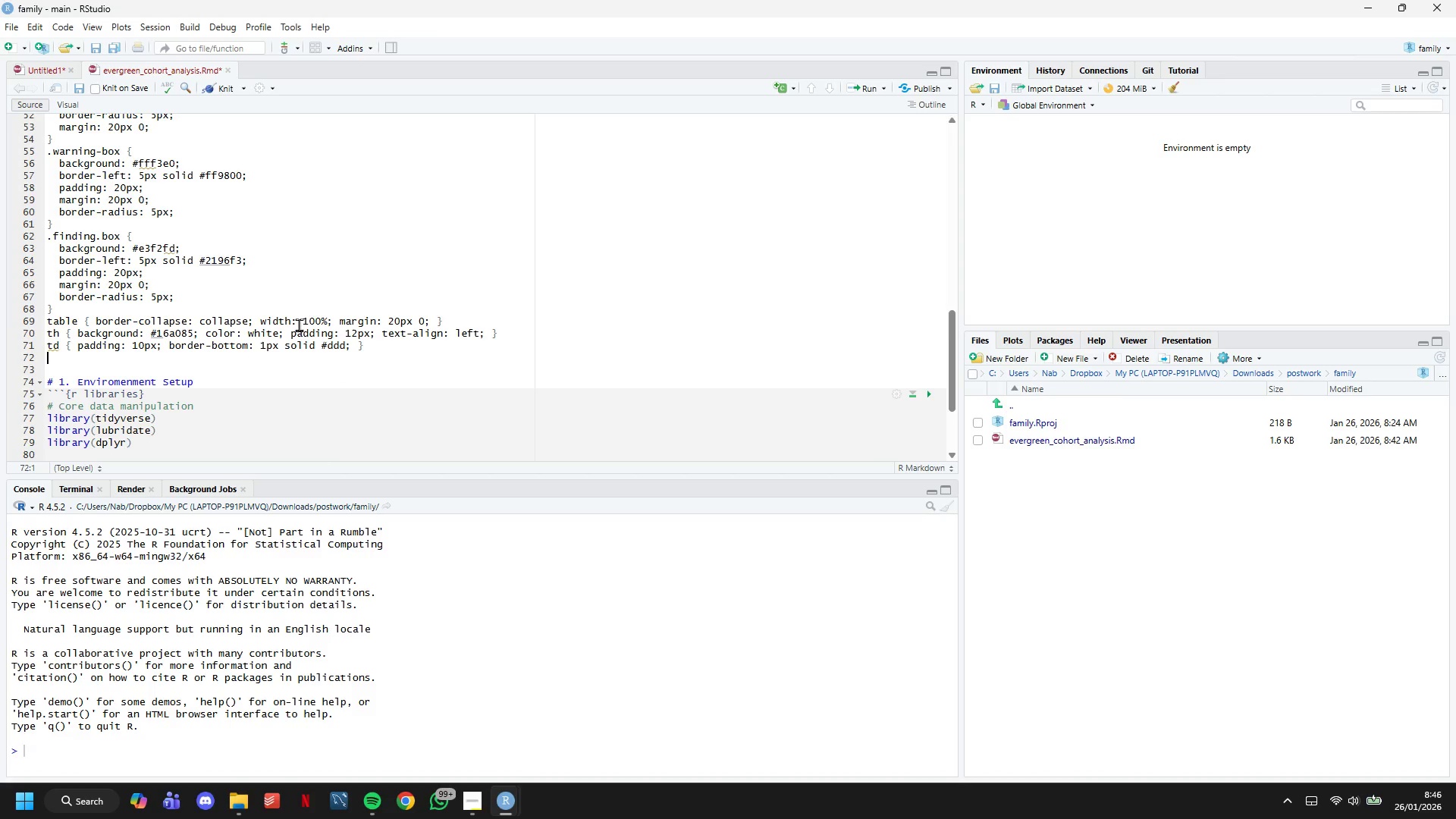 
type(</style>)
 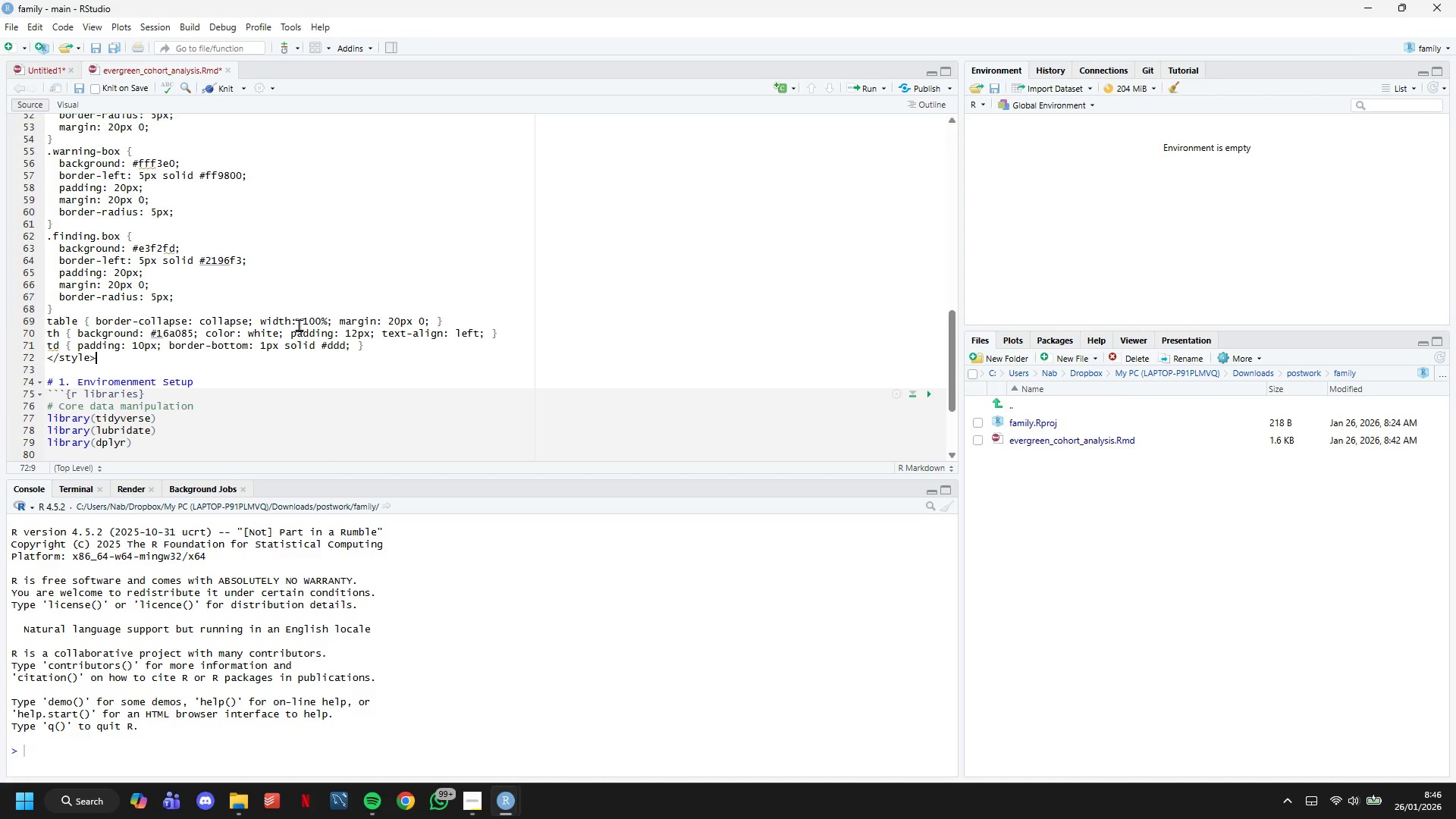 
key(Enter)
 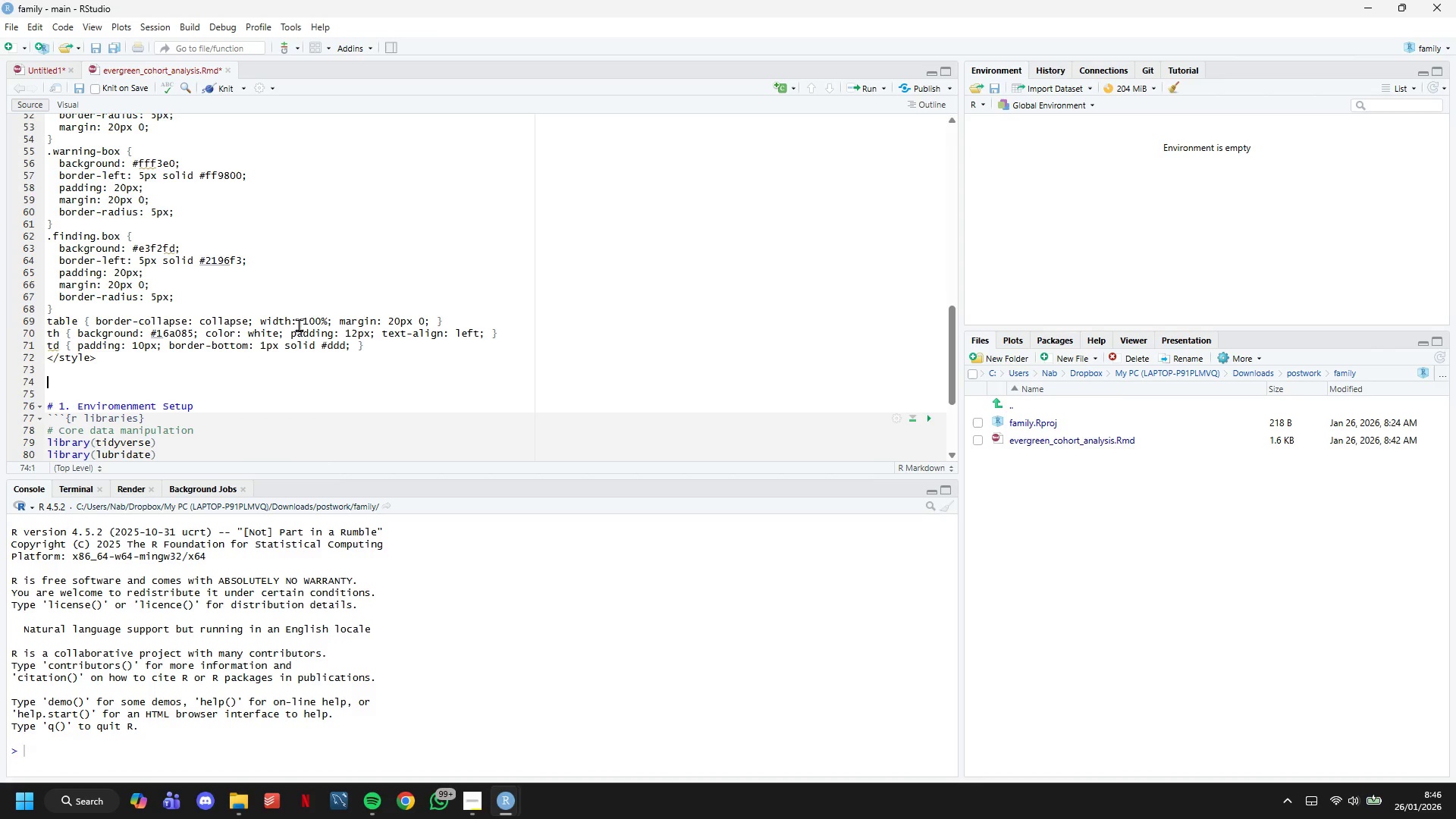 
key(Enter)
 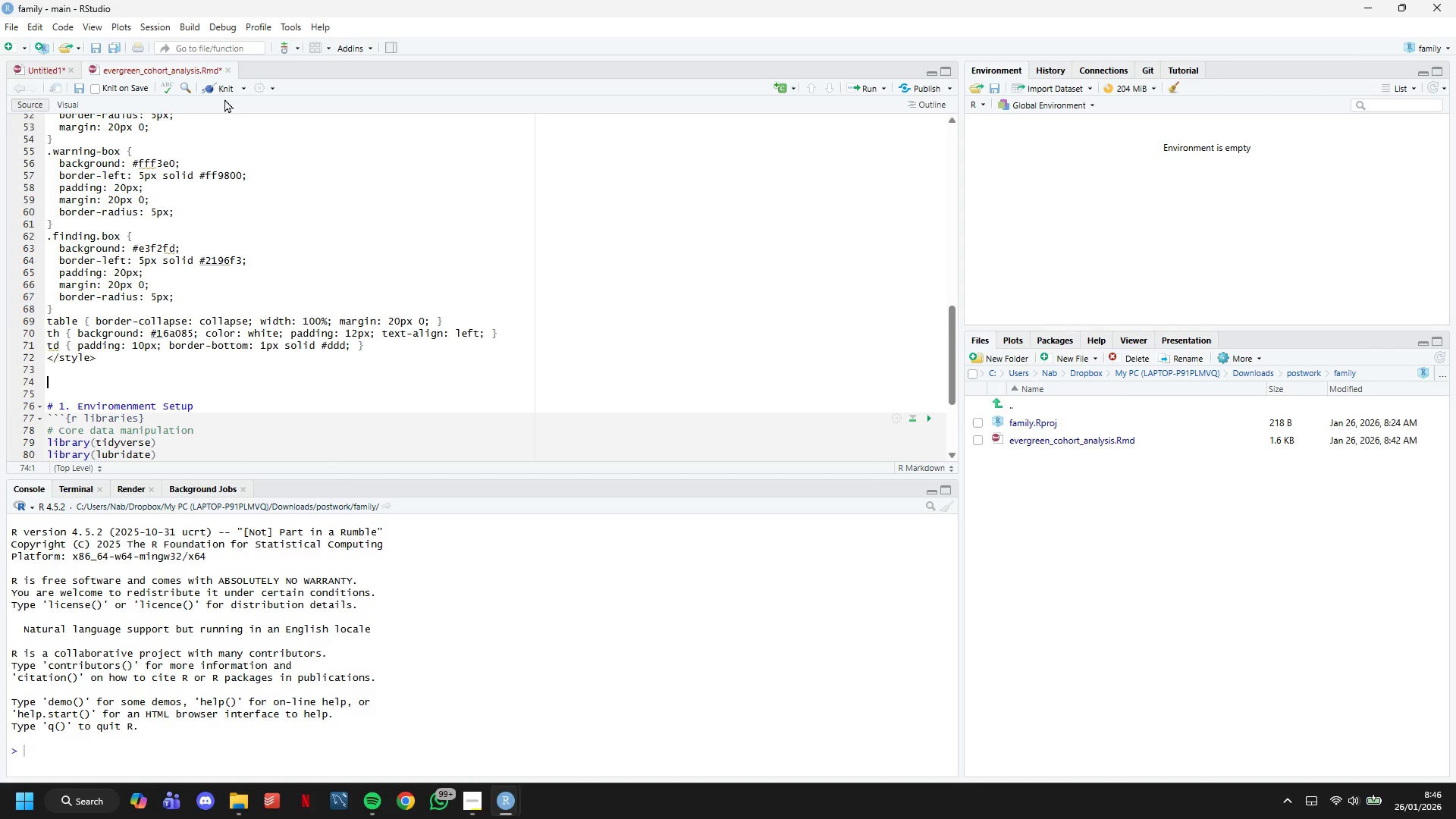 
left_click([224, 94])
 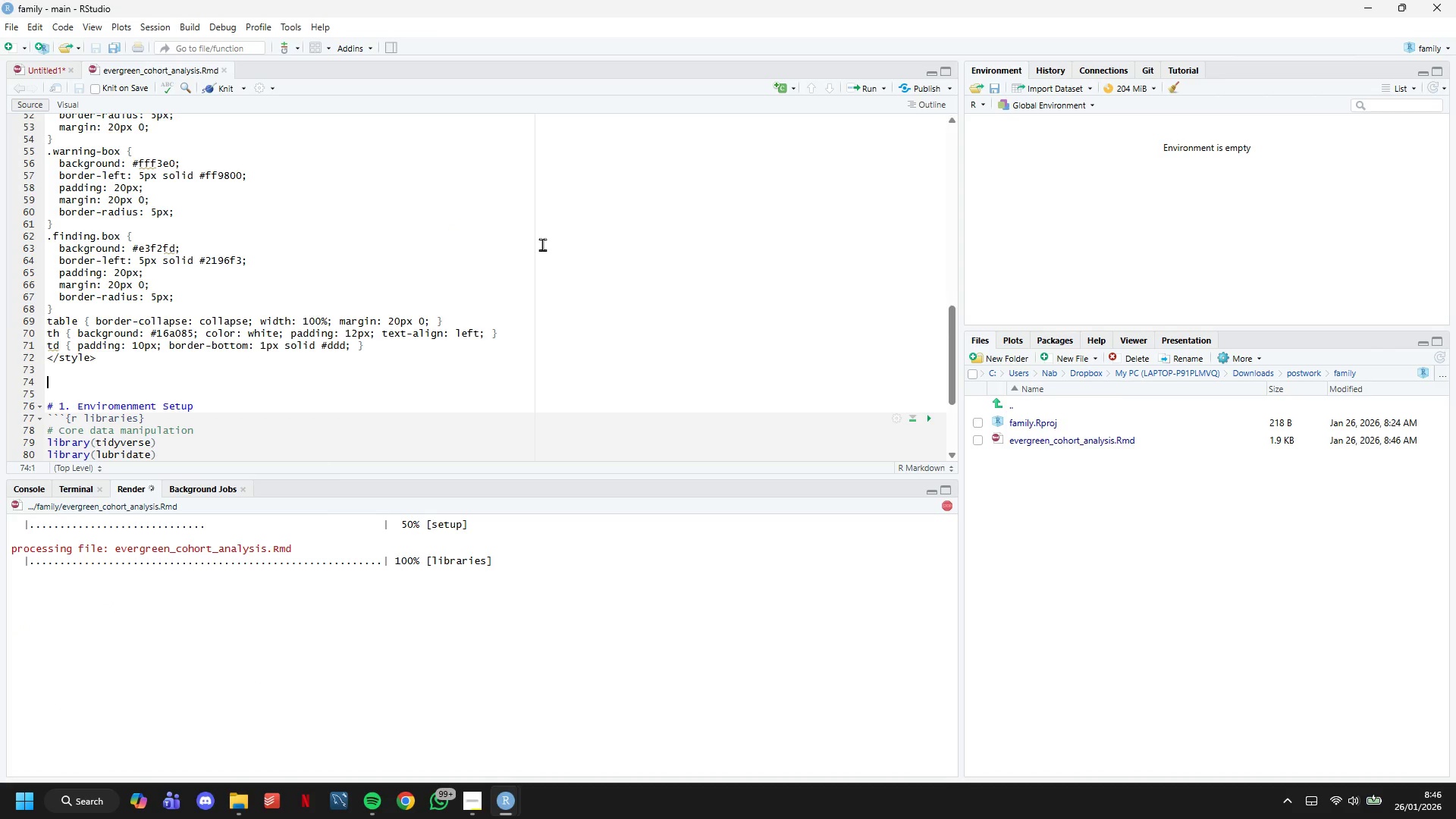 
wait(8.94)
 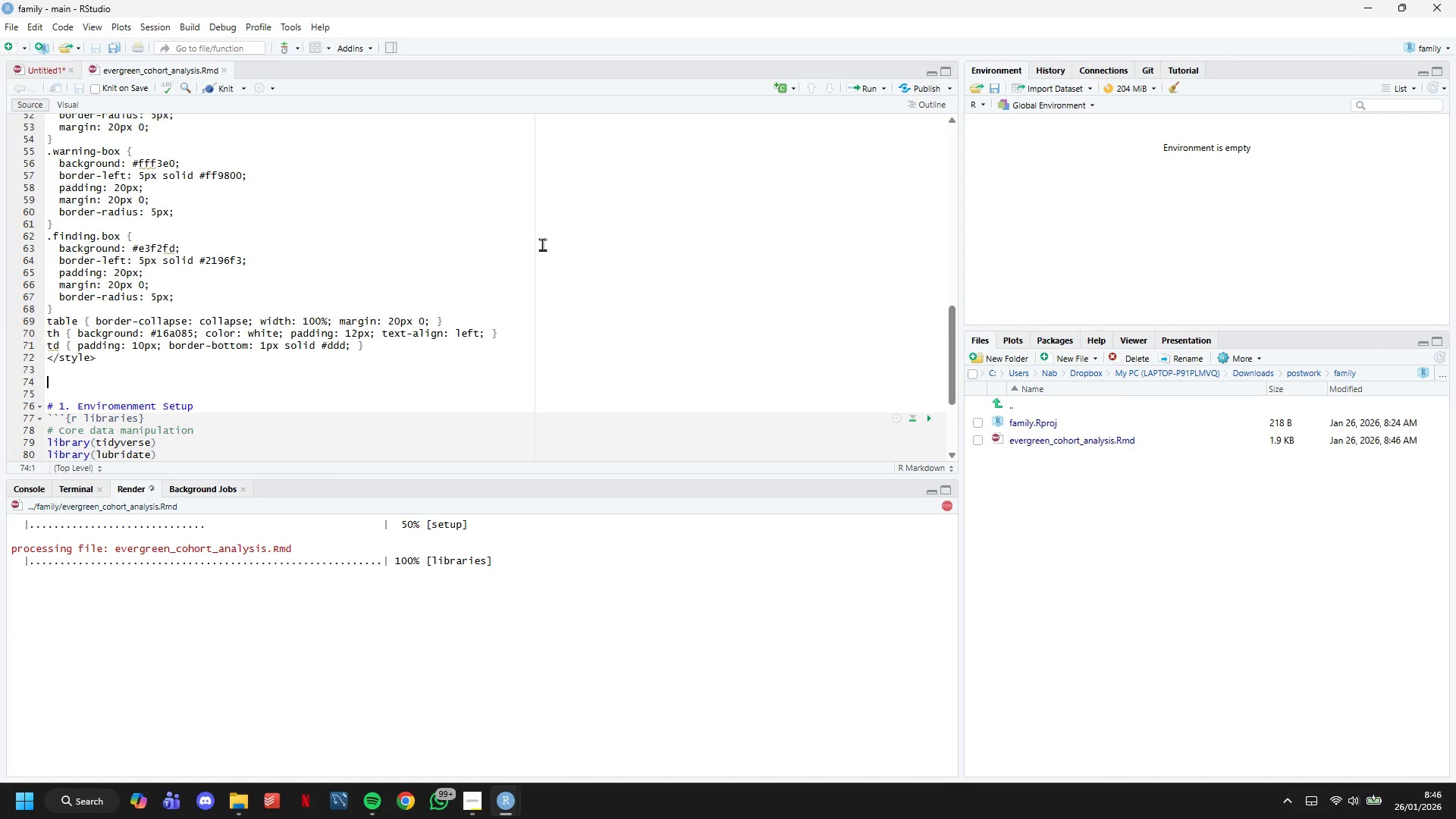 
scroll: coordinate [884, 376], scroll_direction: up, amount: 1.0
 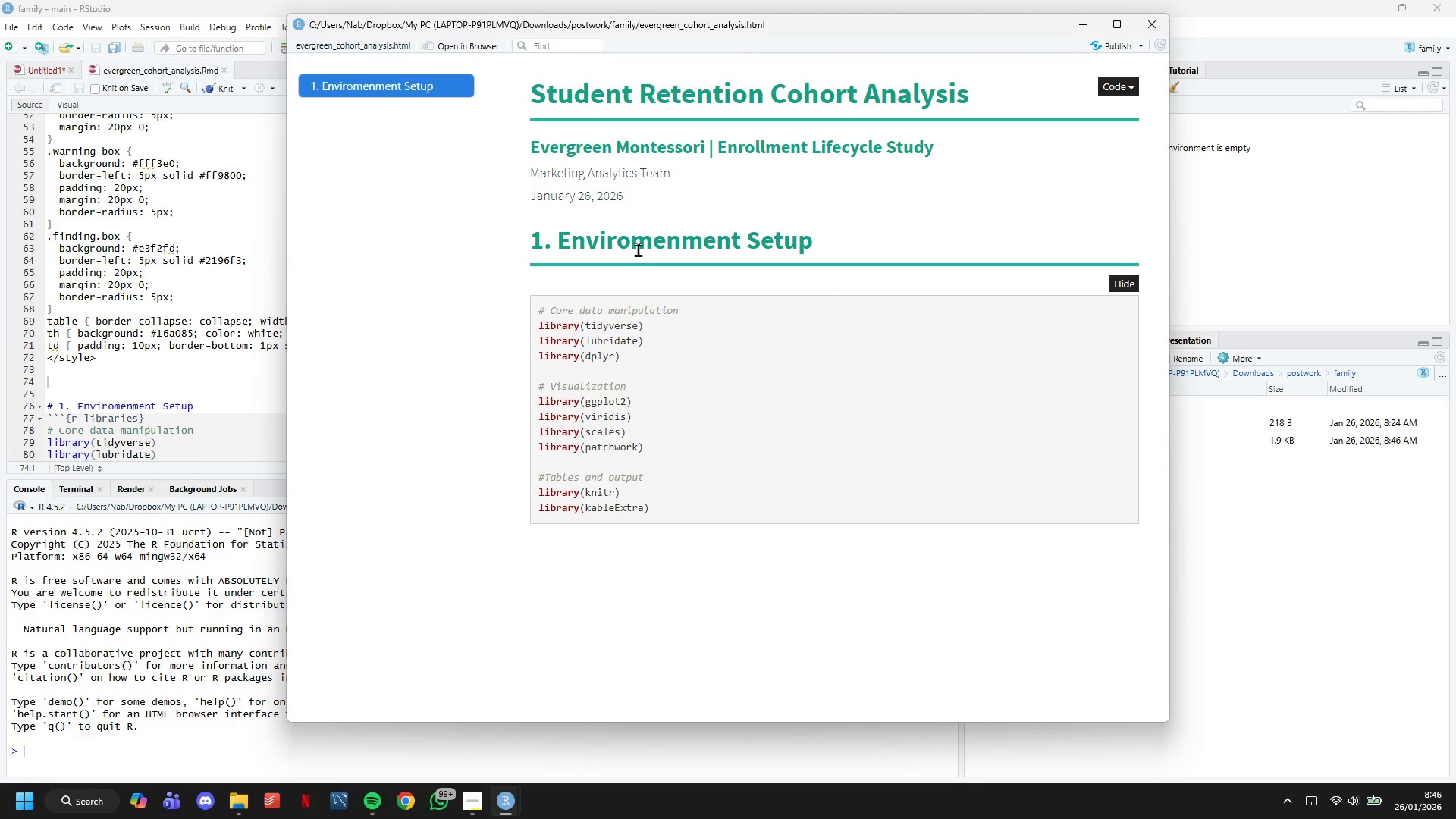 
wait(6.63)
 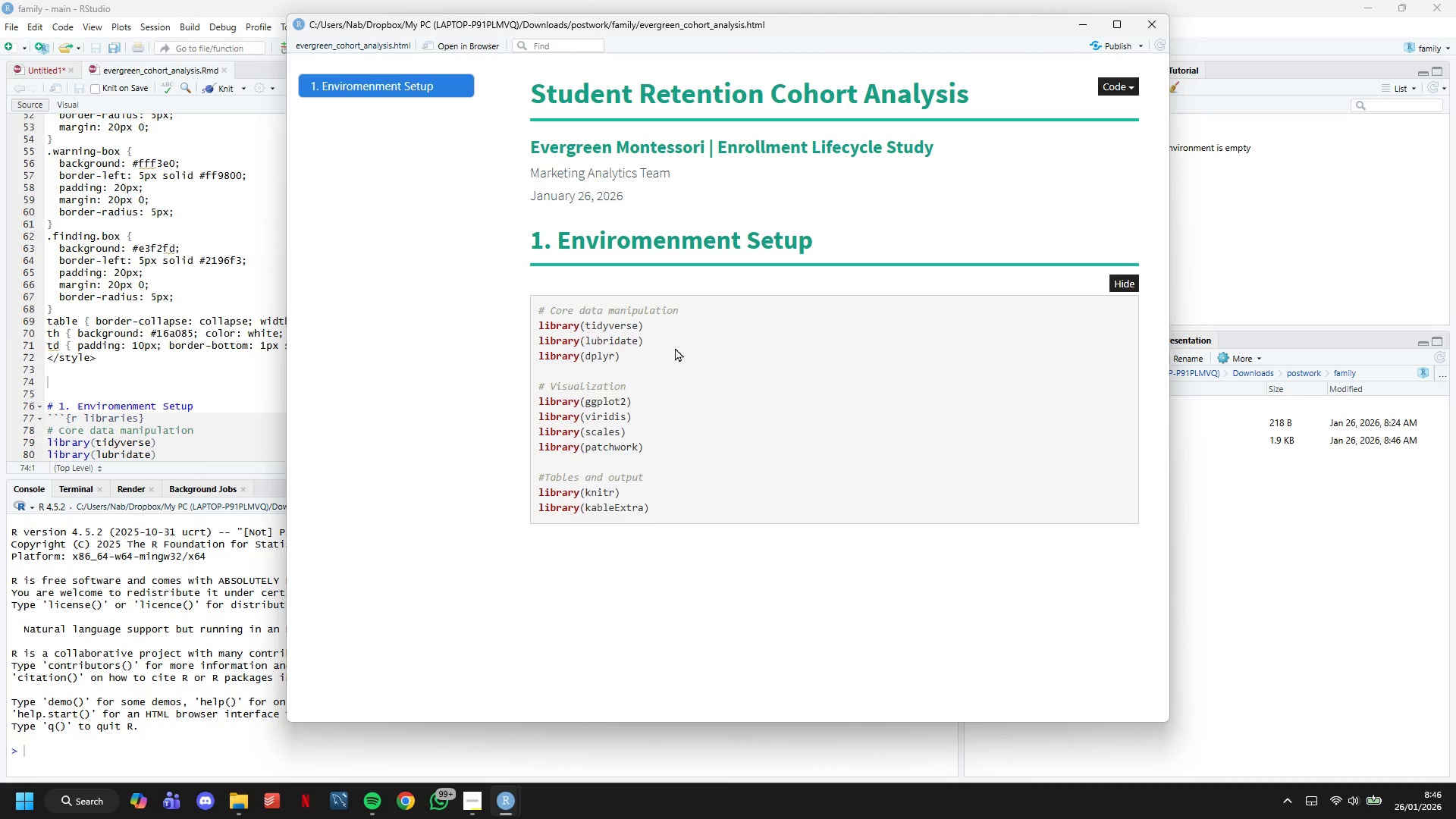 
left_click([1117, 282])
 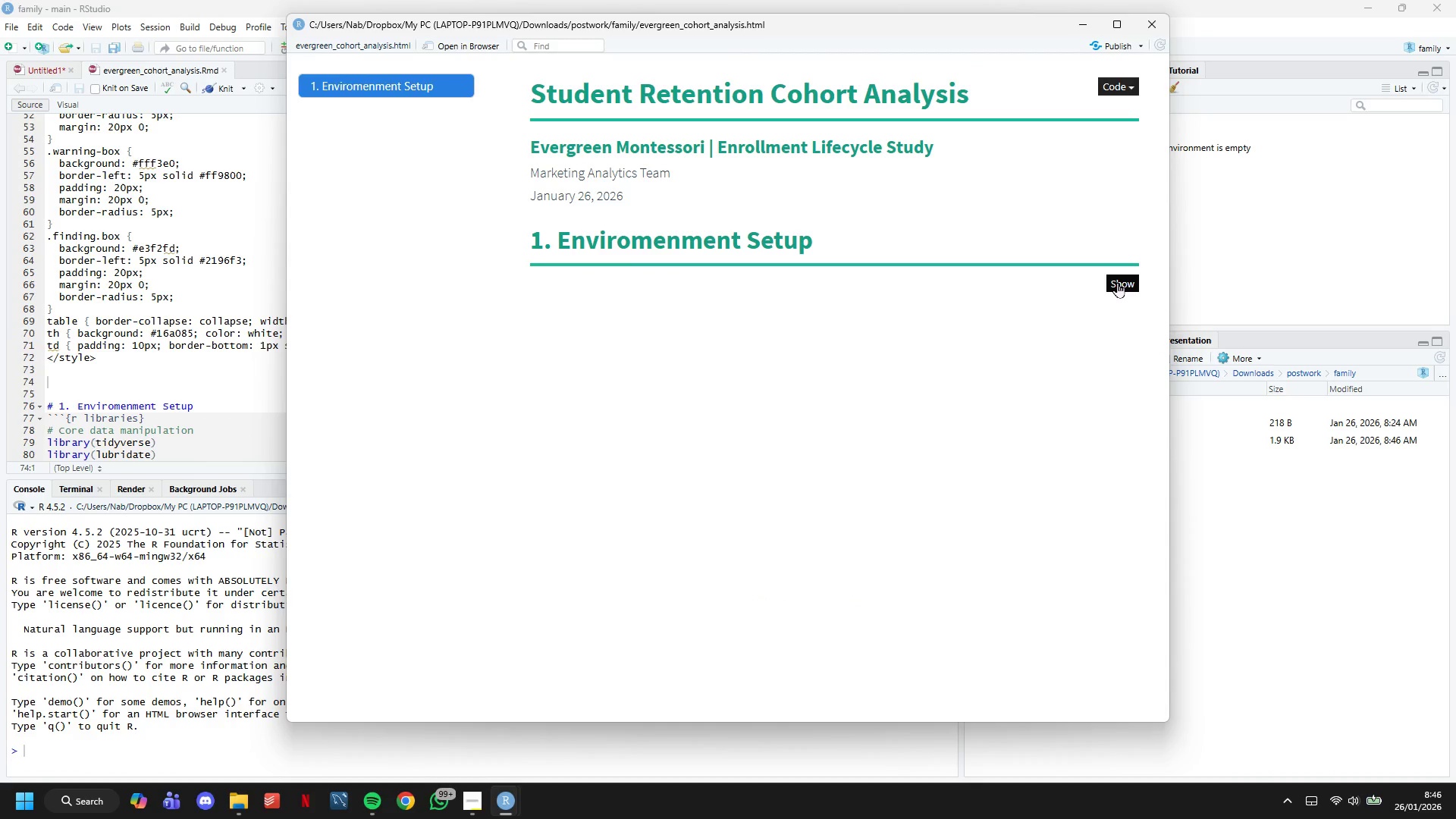 
left_click([1117, 282])
 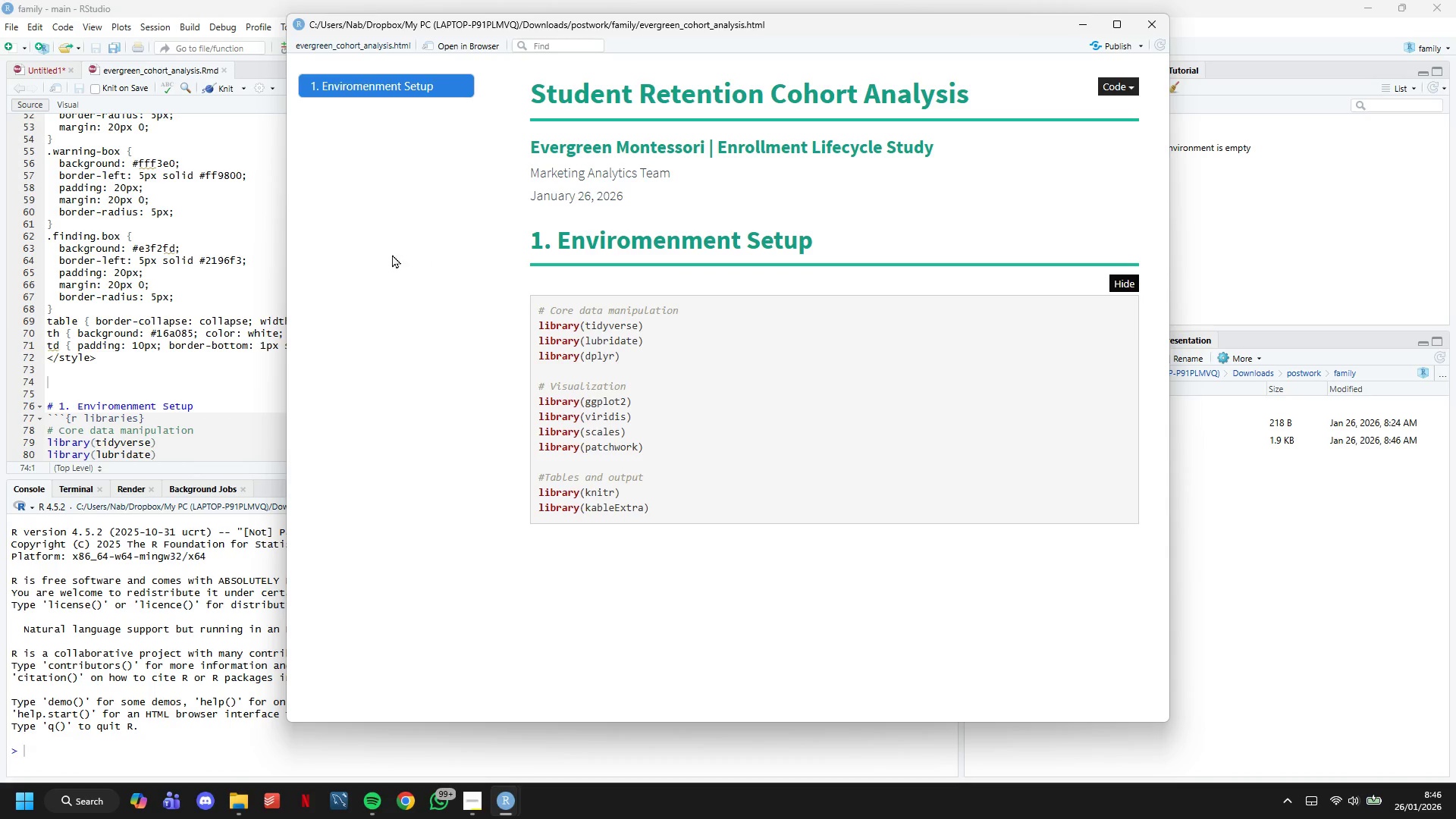 
left_click([229, 246])
 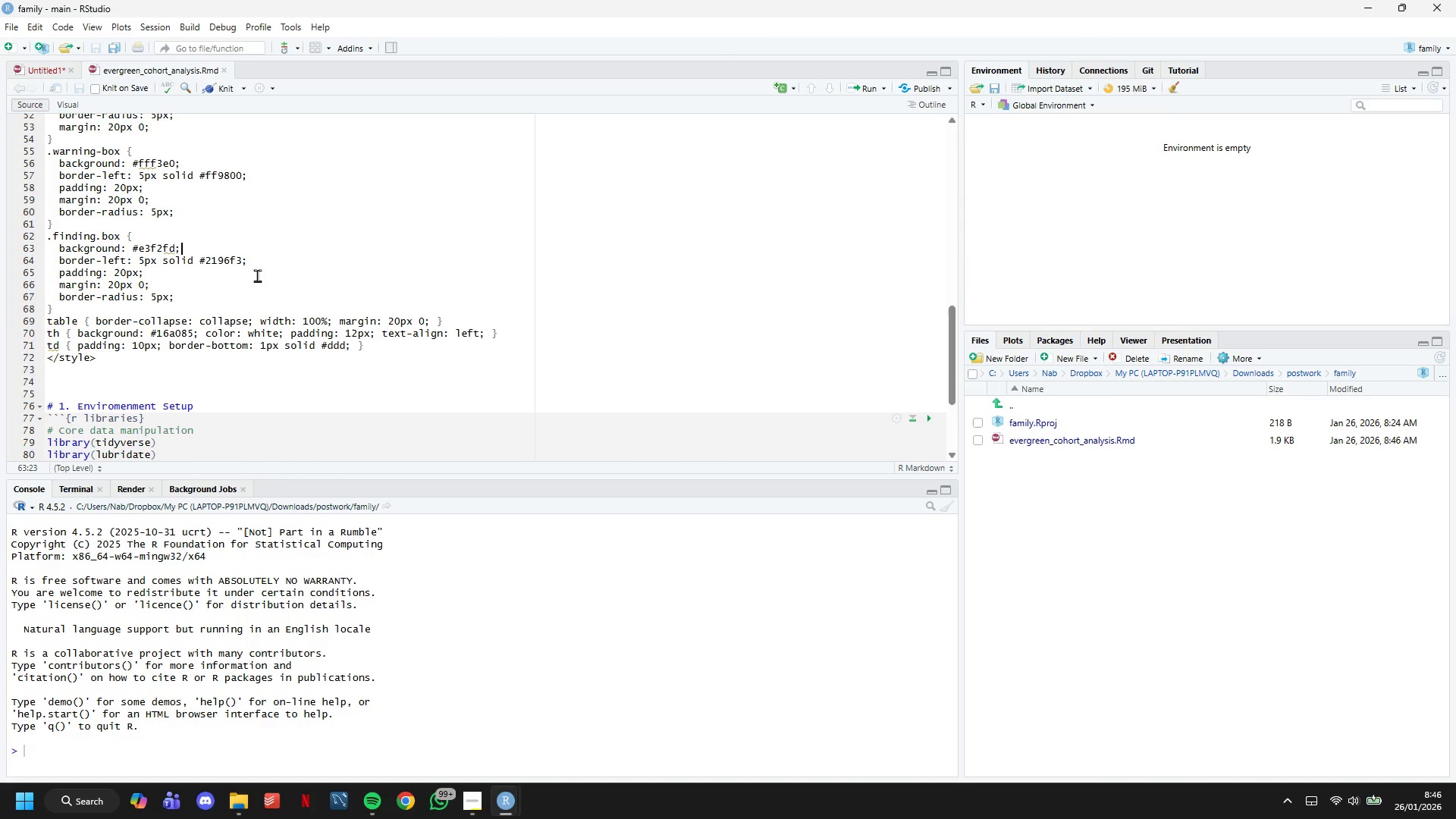 
left_click_drag(start_coordinate=[212, 300], to_coordinate=[9, 236])
 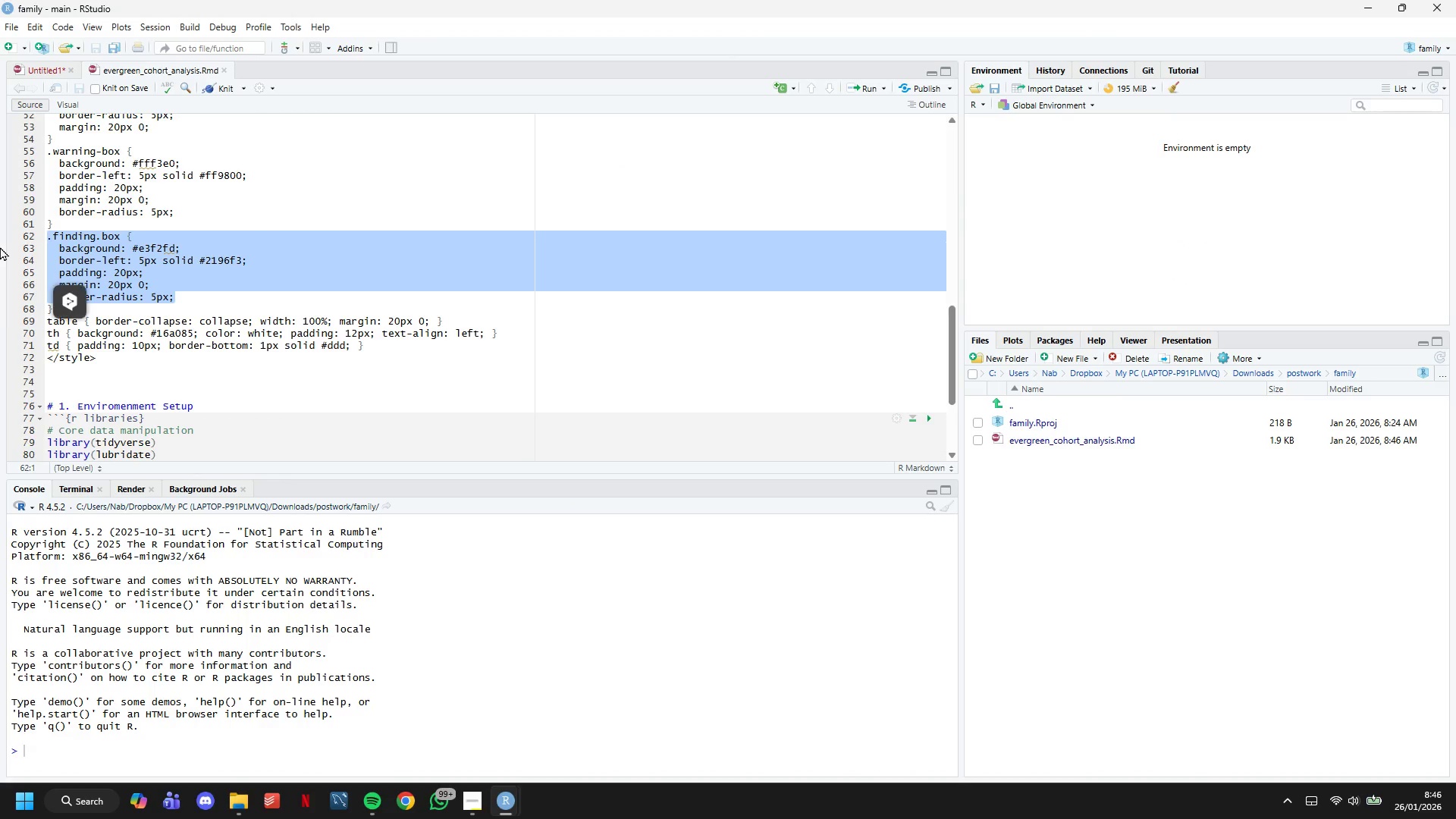 
key(Control+Slash)
 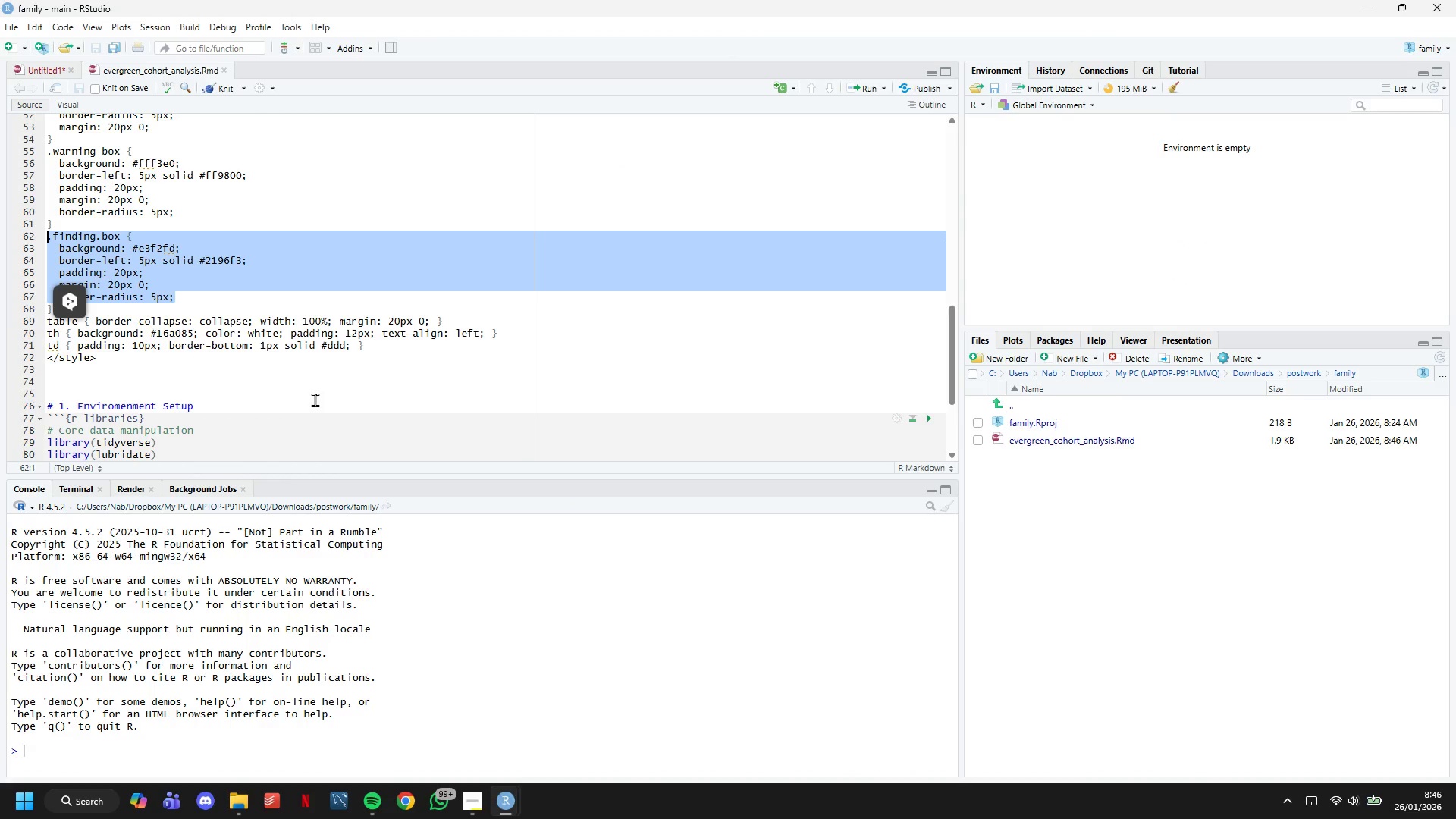 
key(Backspace)
 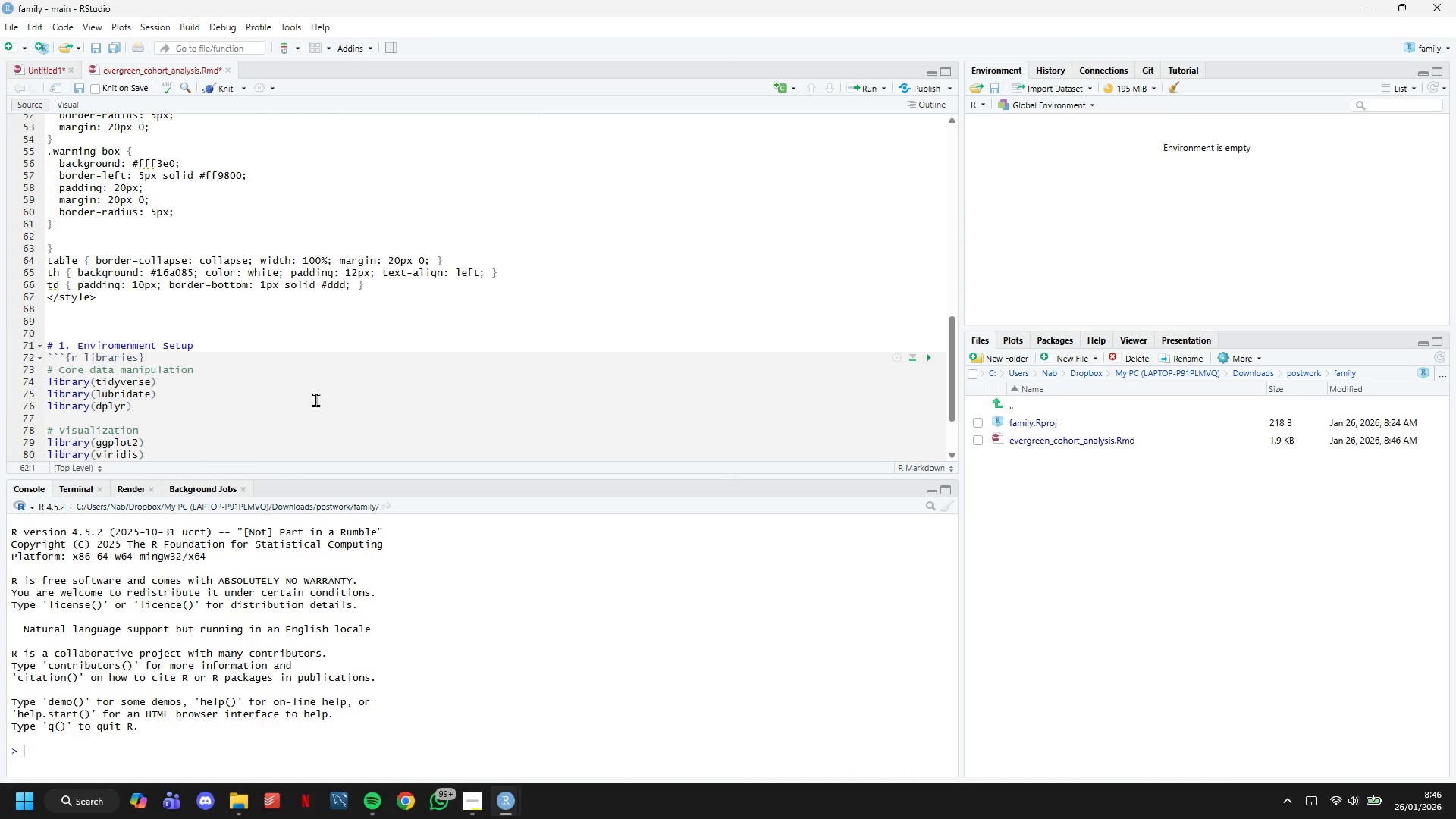 
key(Backspace)
 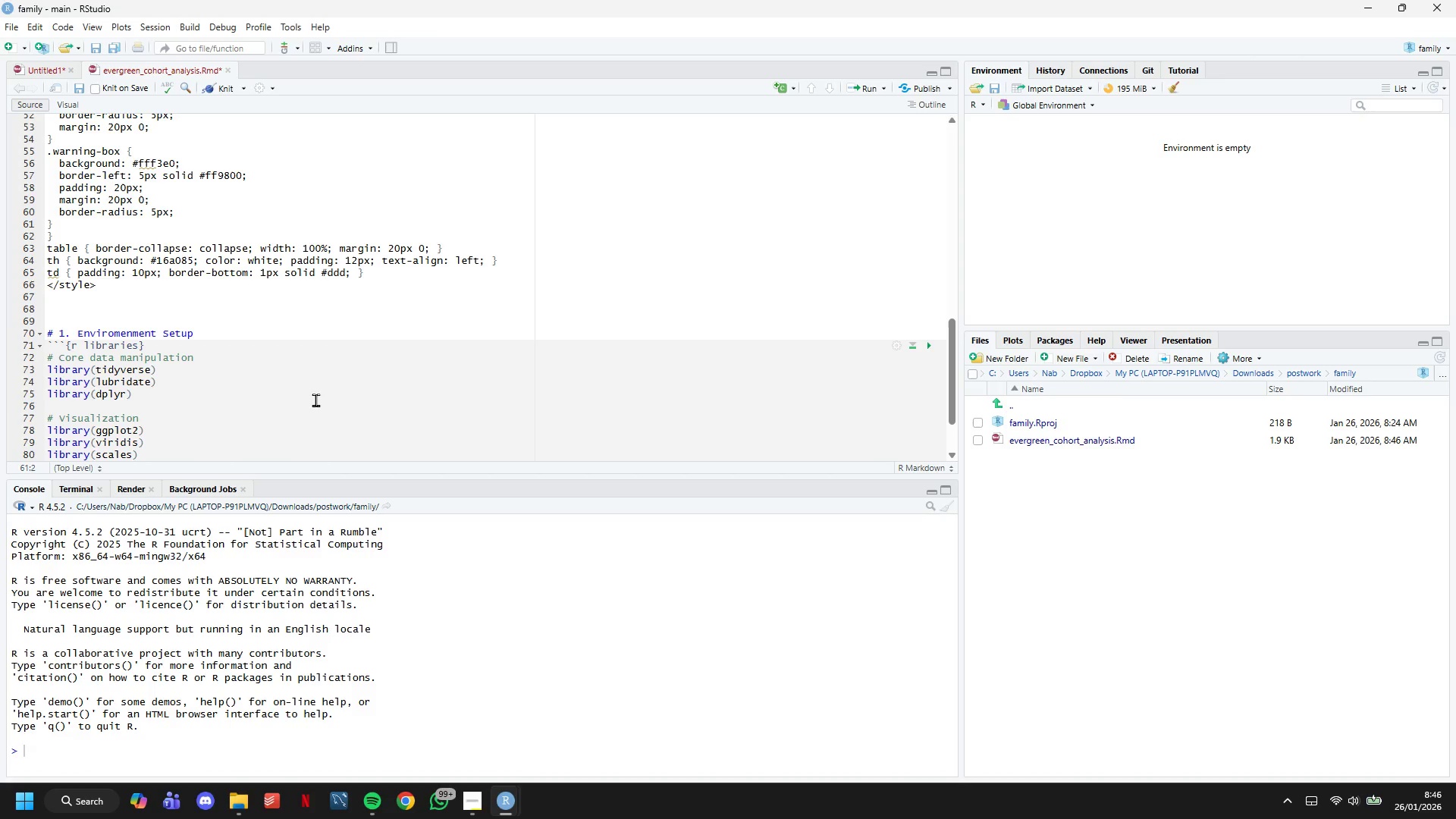 
key(ArrowDown)
 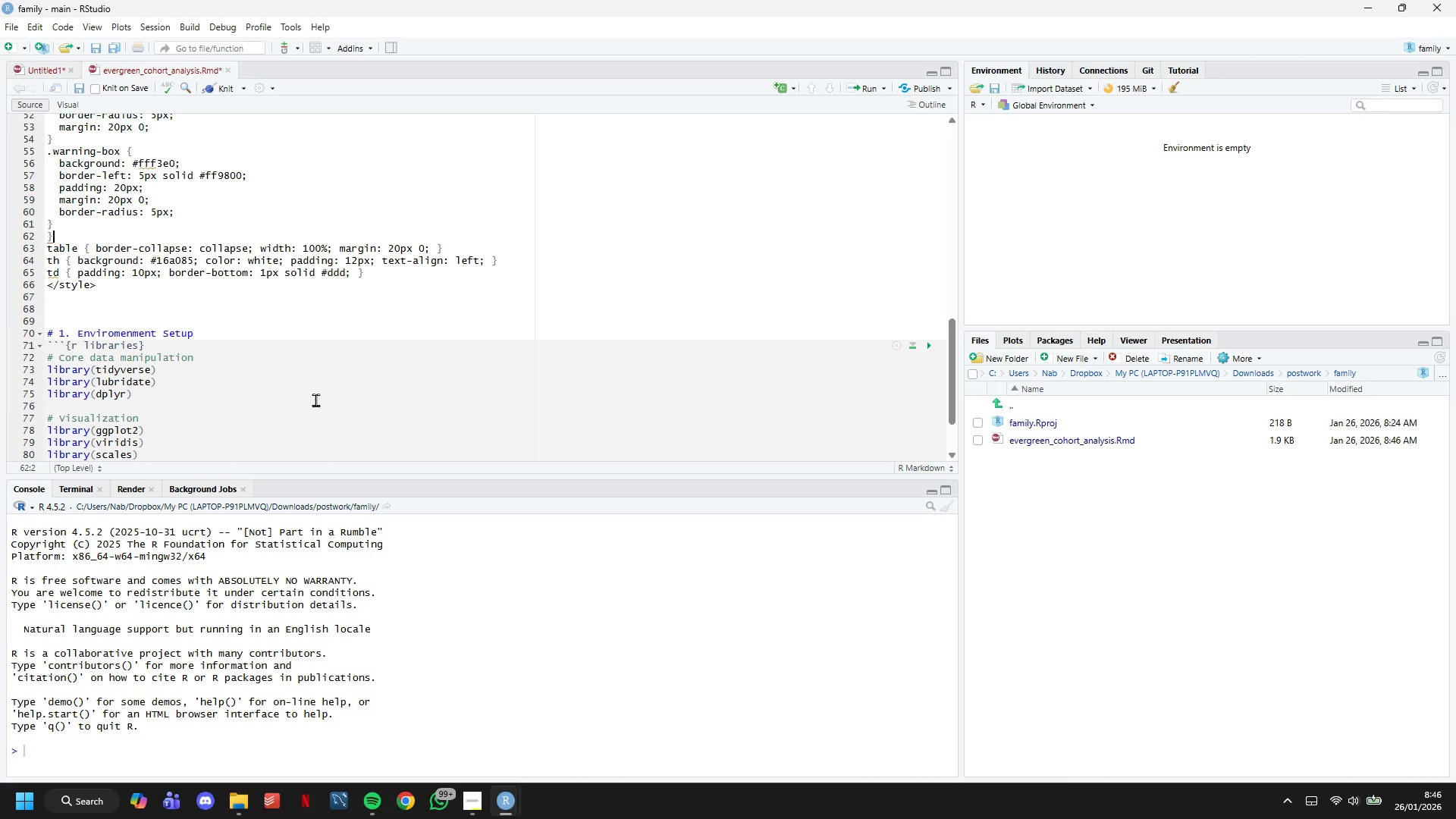 
key(Backspace)
 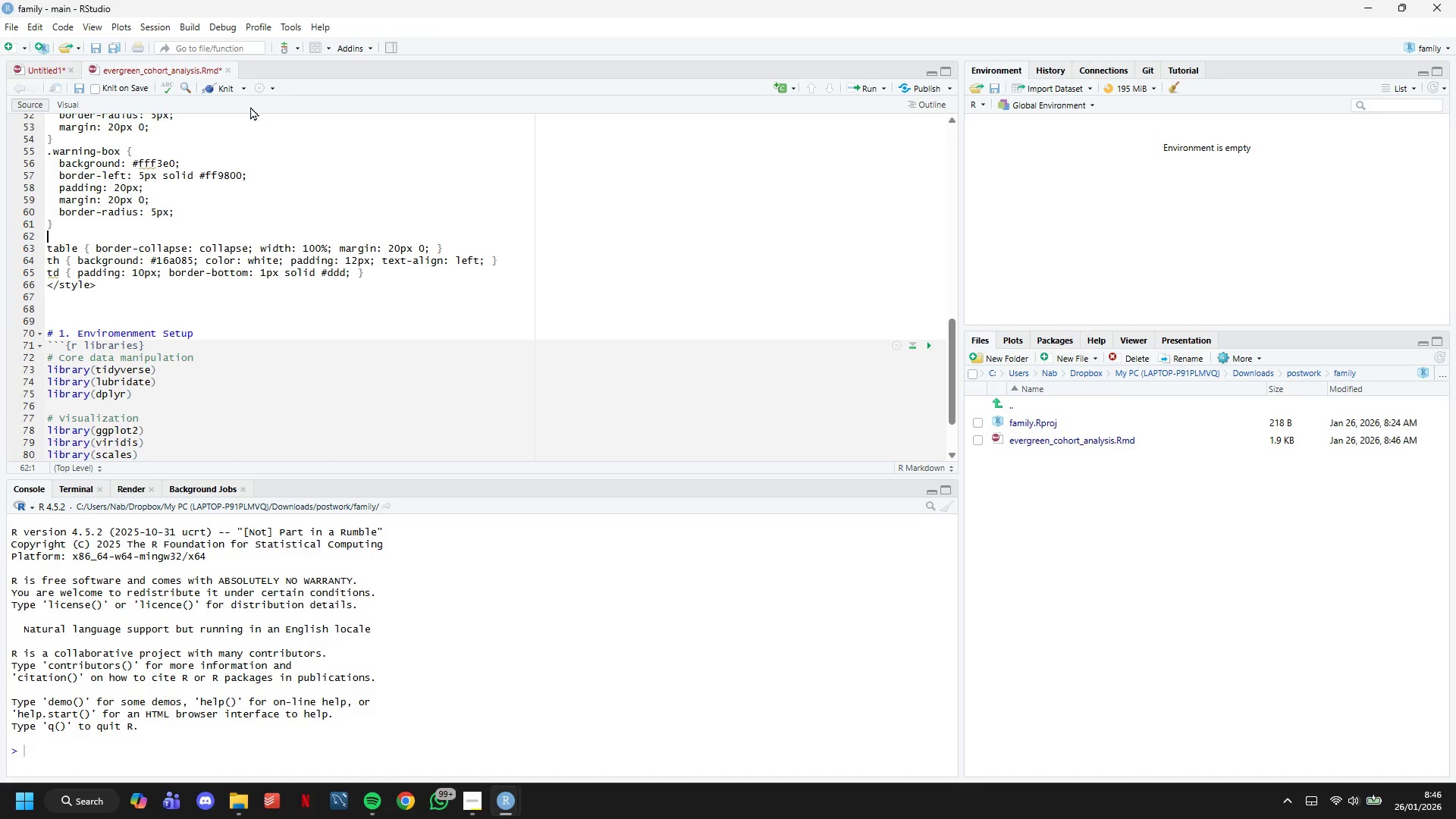 
left_click([223, 85])
 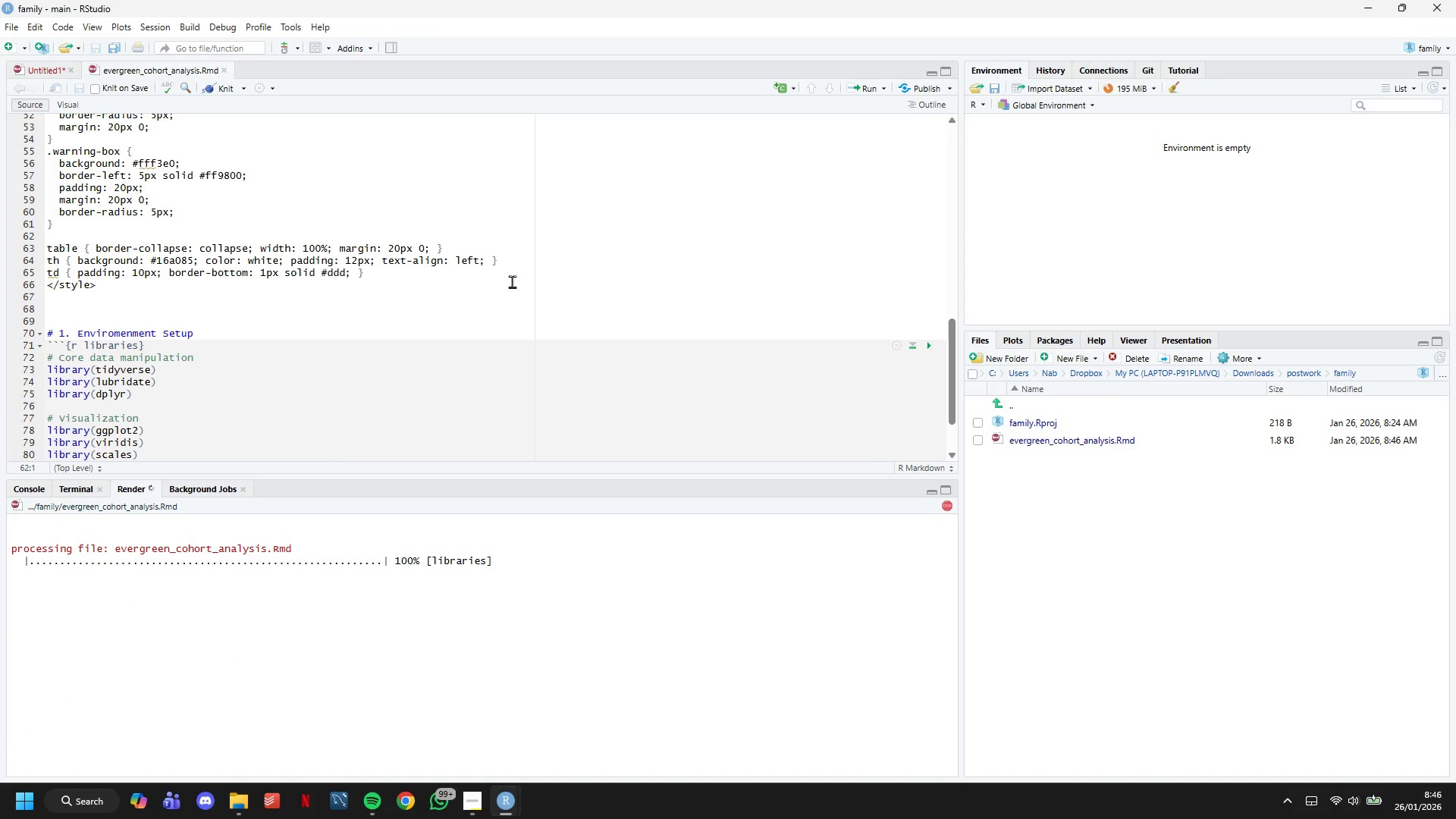 
wait(9.31)
 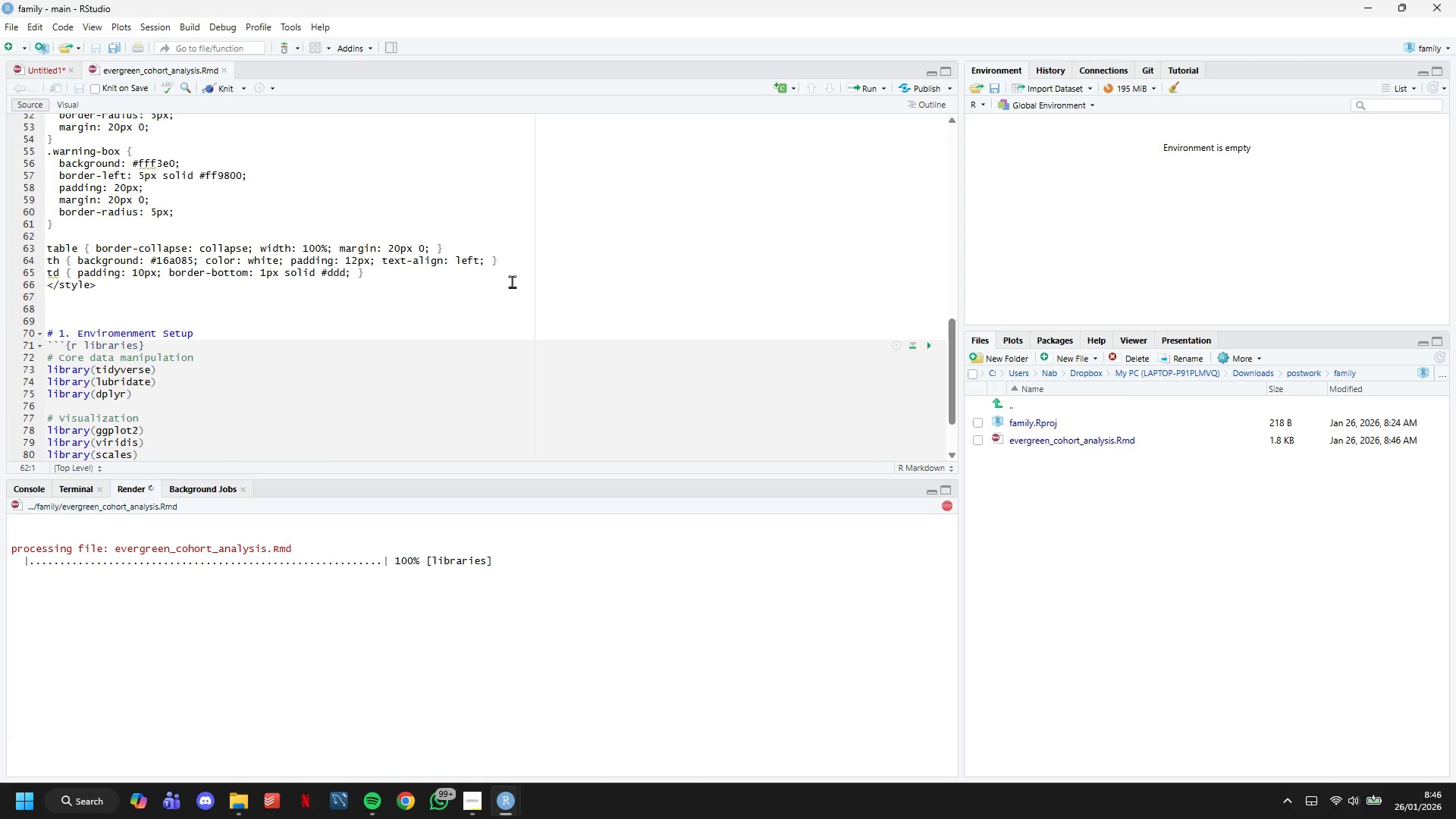 
left_click_drag(start_coordinate=[219, 294], to_coordinate=[224, 293])
 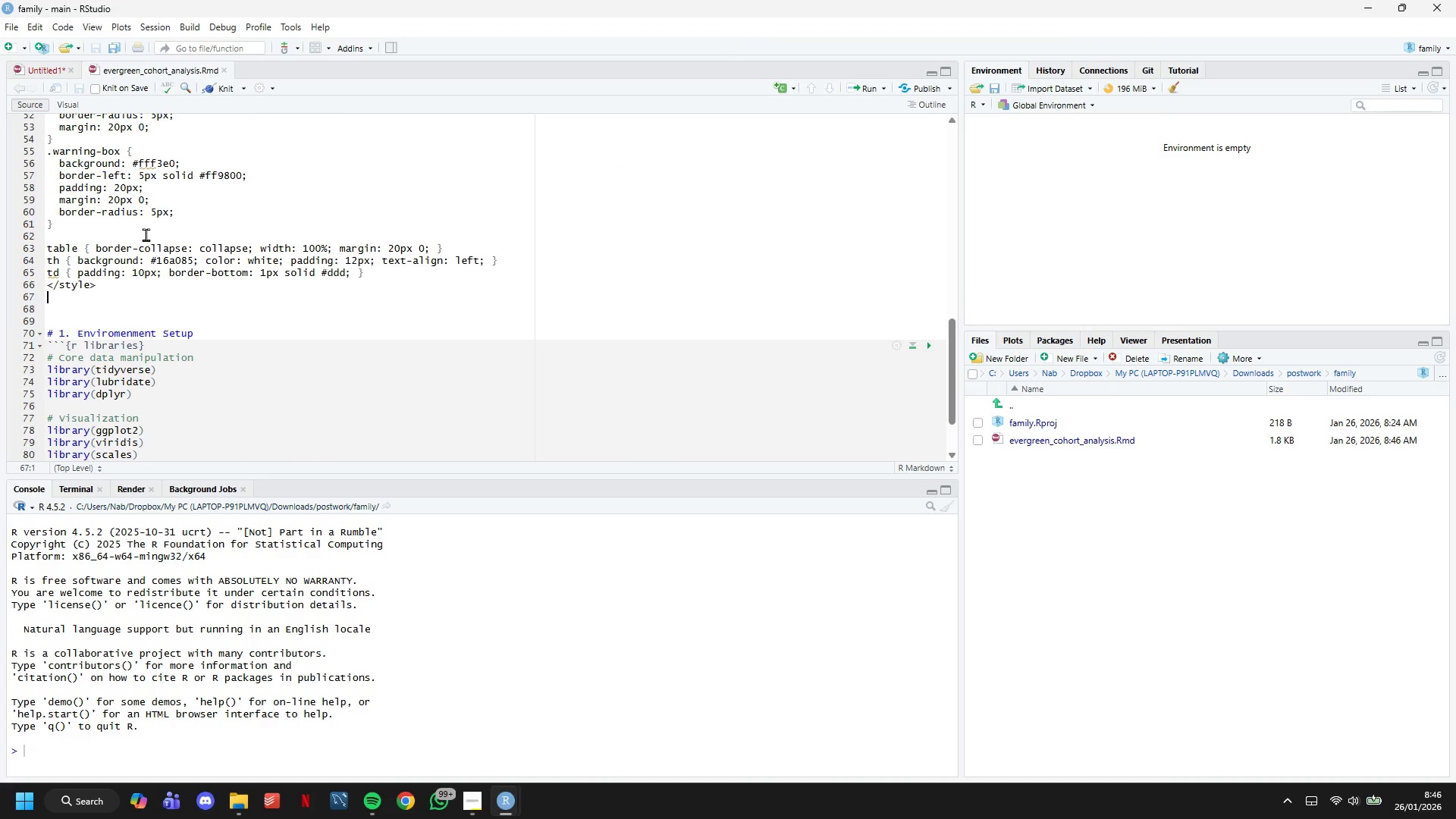 
left_click([145, 234])
 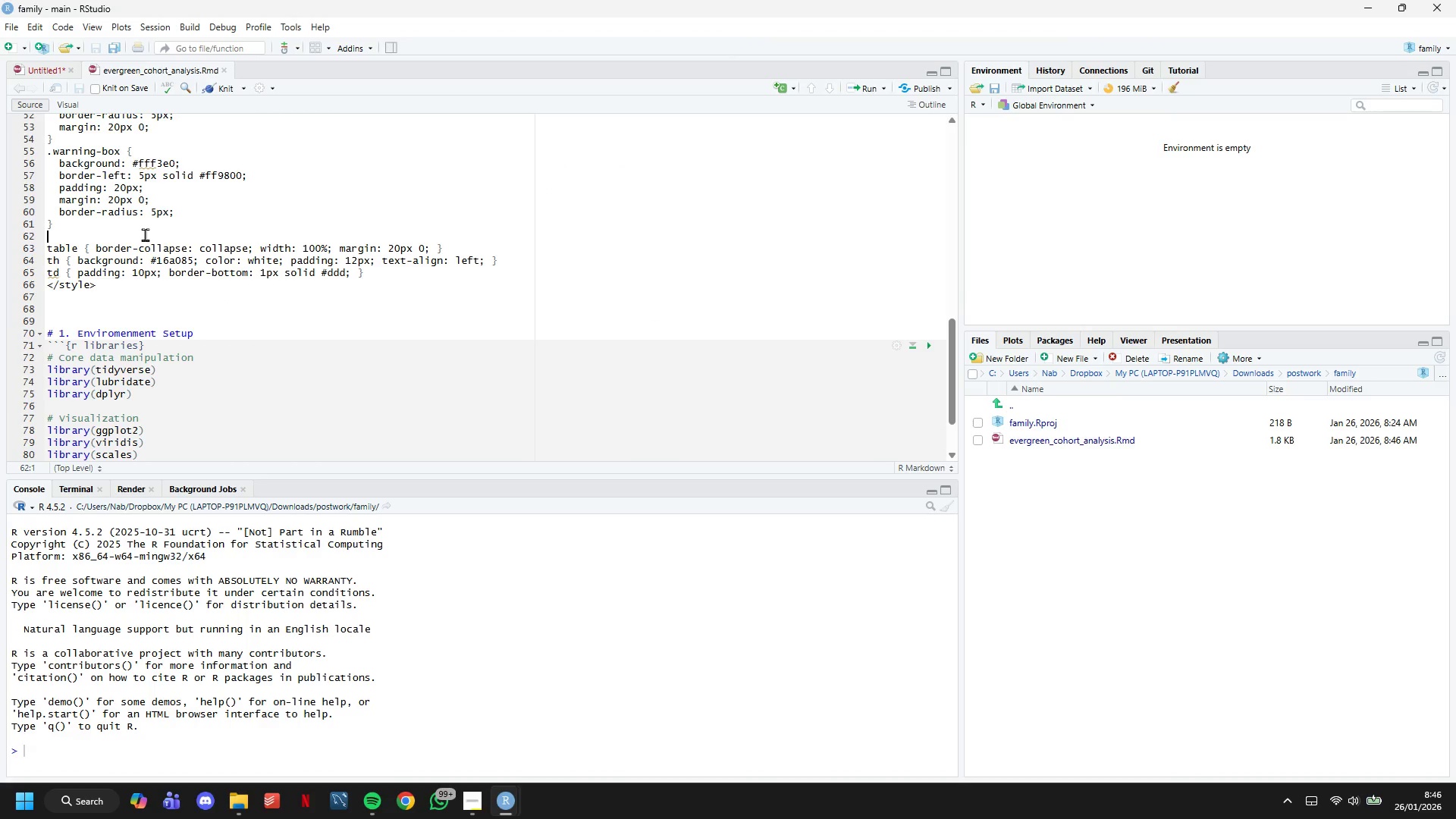 
key(Control+Z)
 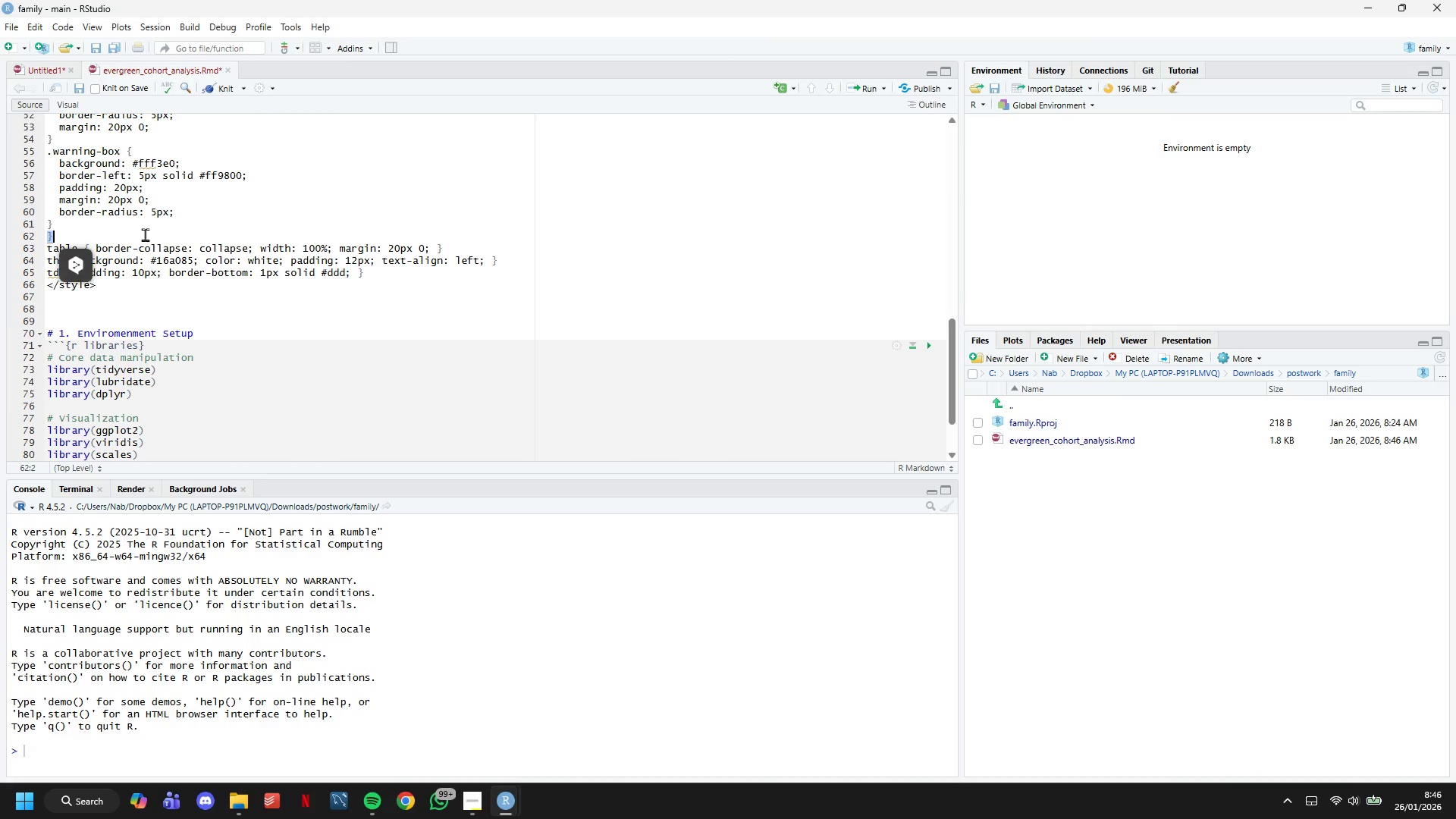 
key(Control+Z)
 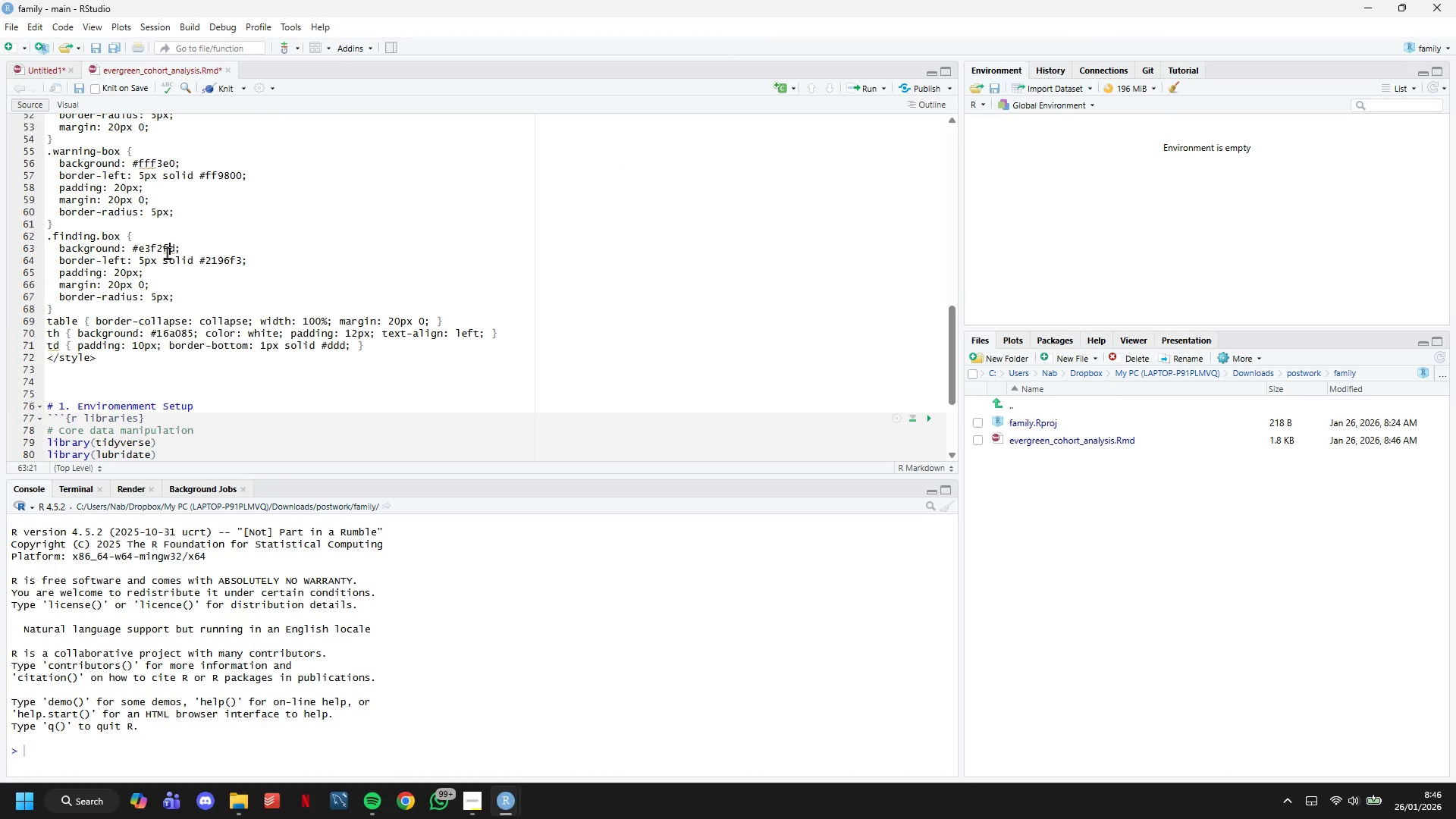 
scroll: coordinate [255, 365], scroll_direction: down, amount: 9.0
 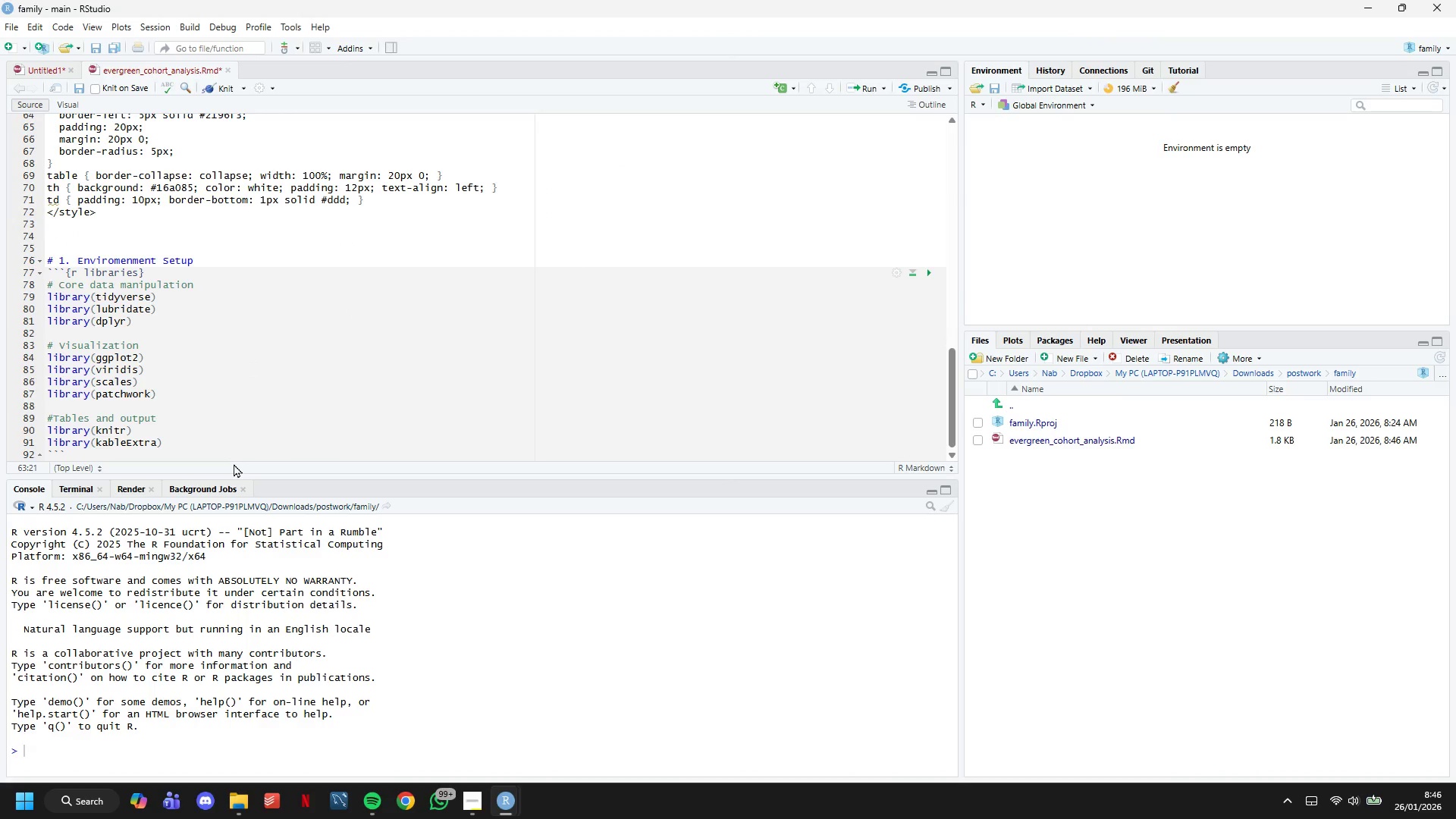 
left_click([234, 463])
 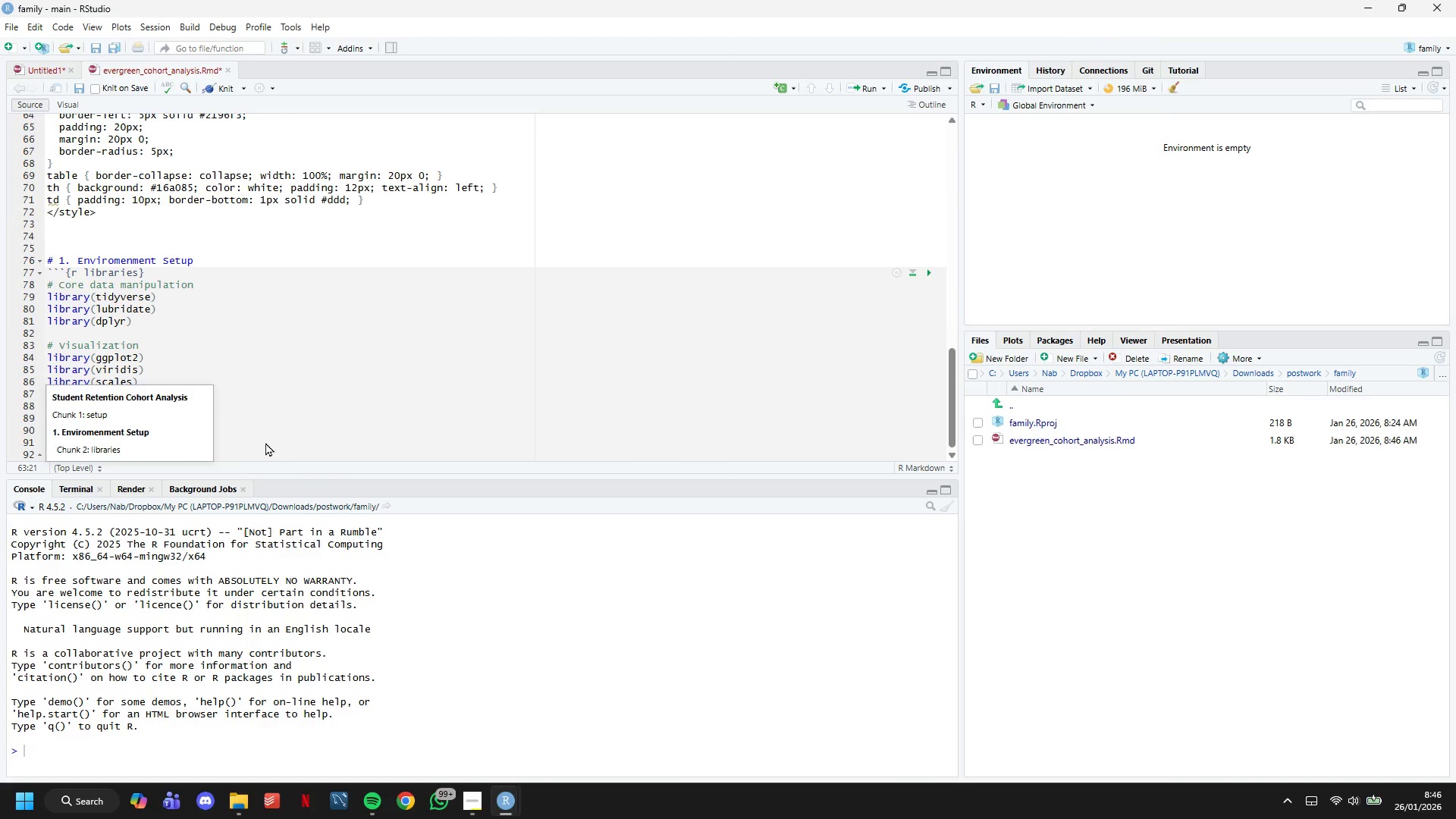 
left_click([266, 440])
 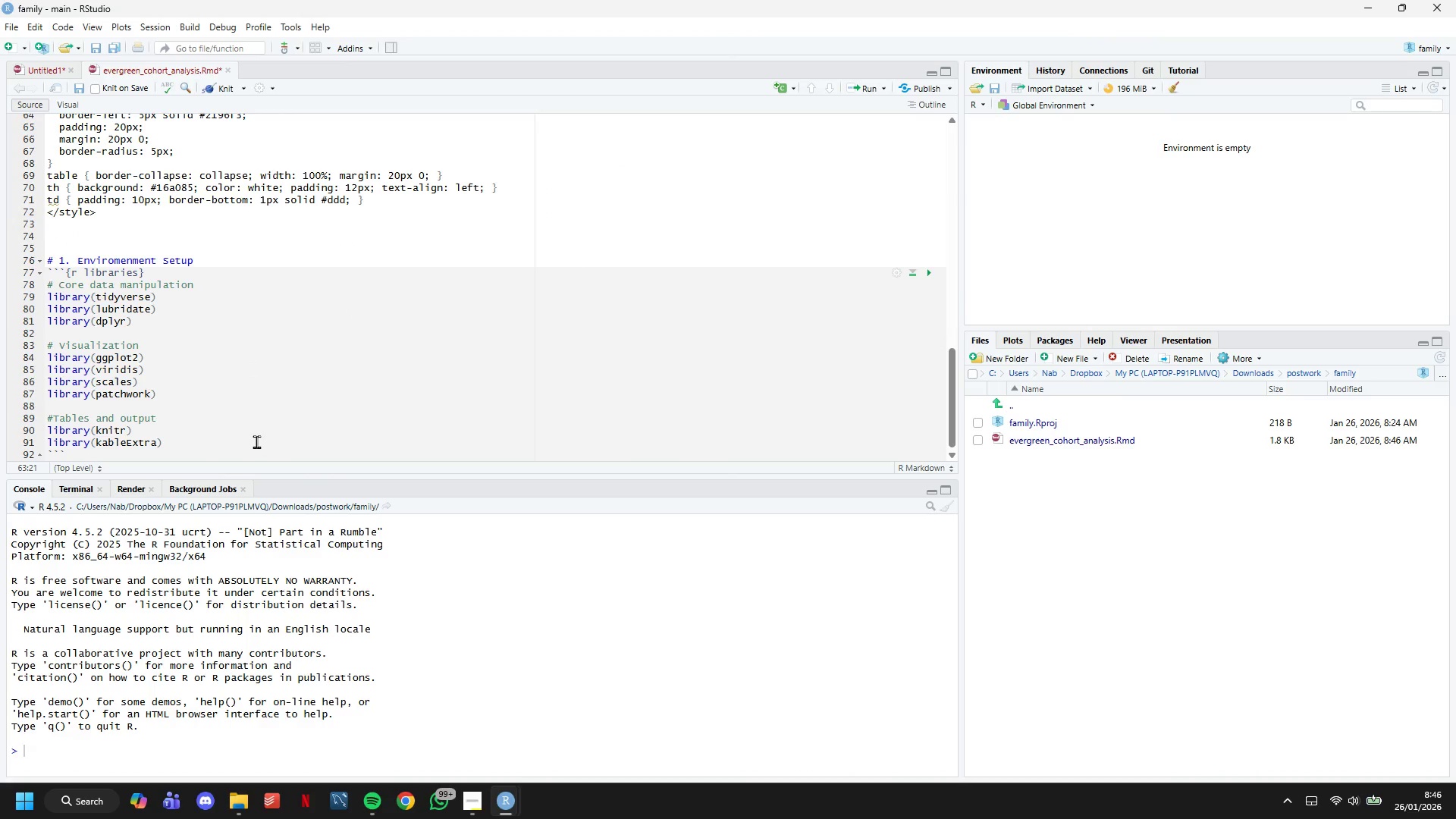 
left_click([256, 442])
 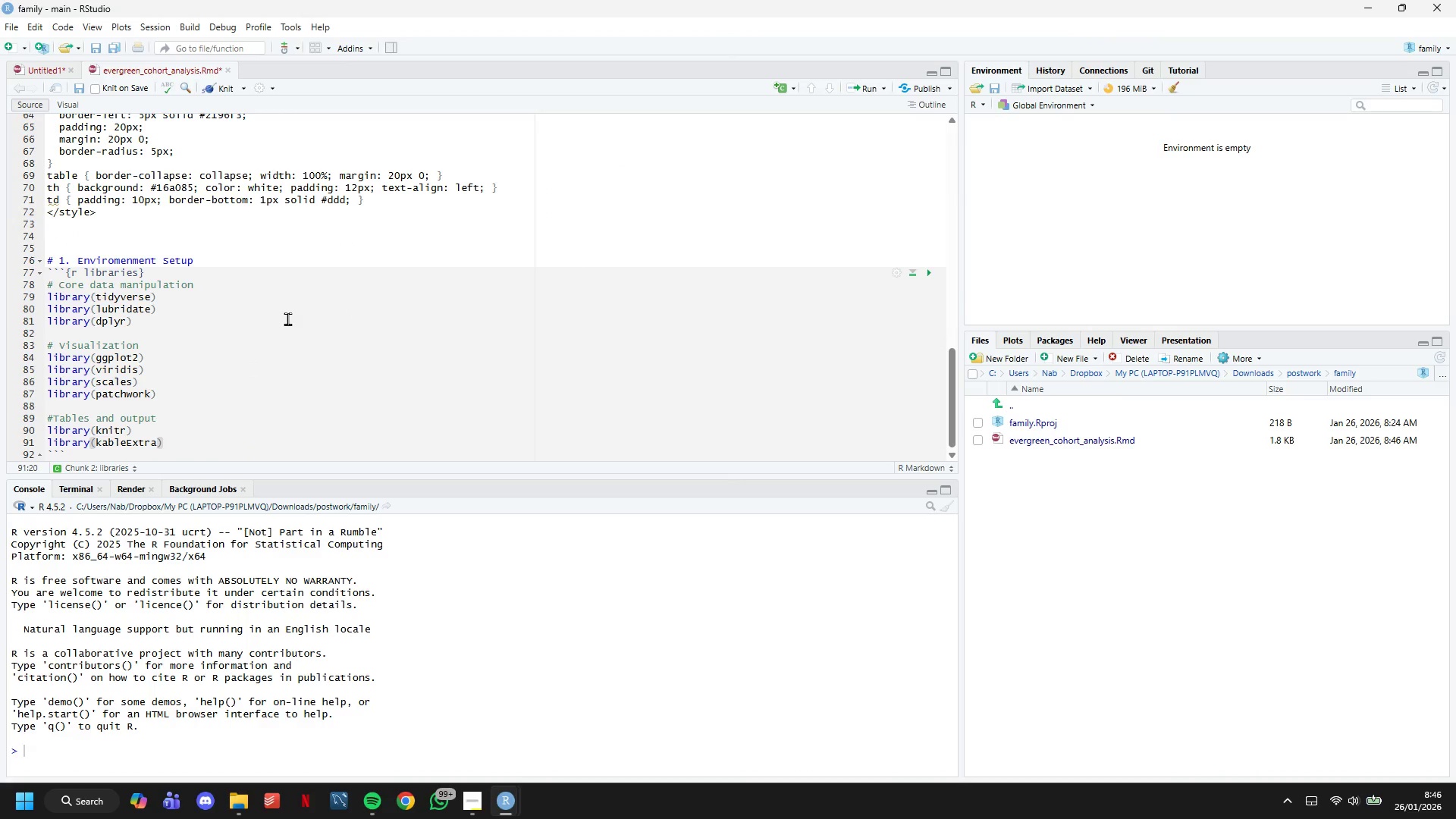 
key(ArrowDown)
 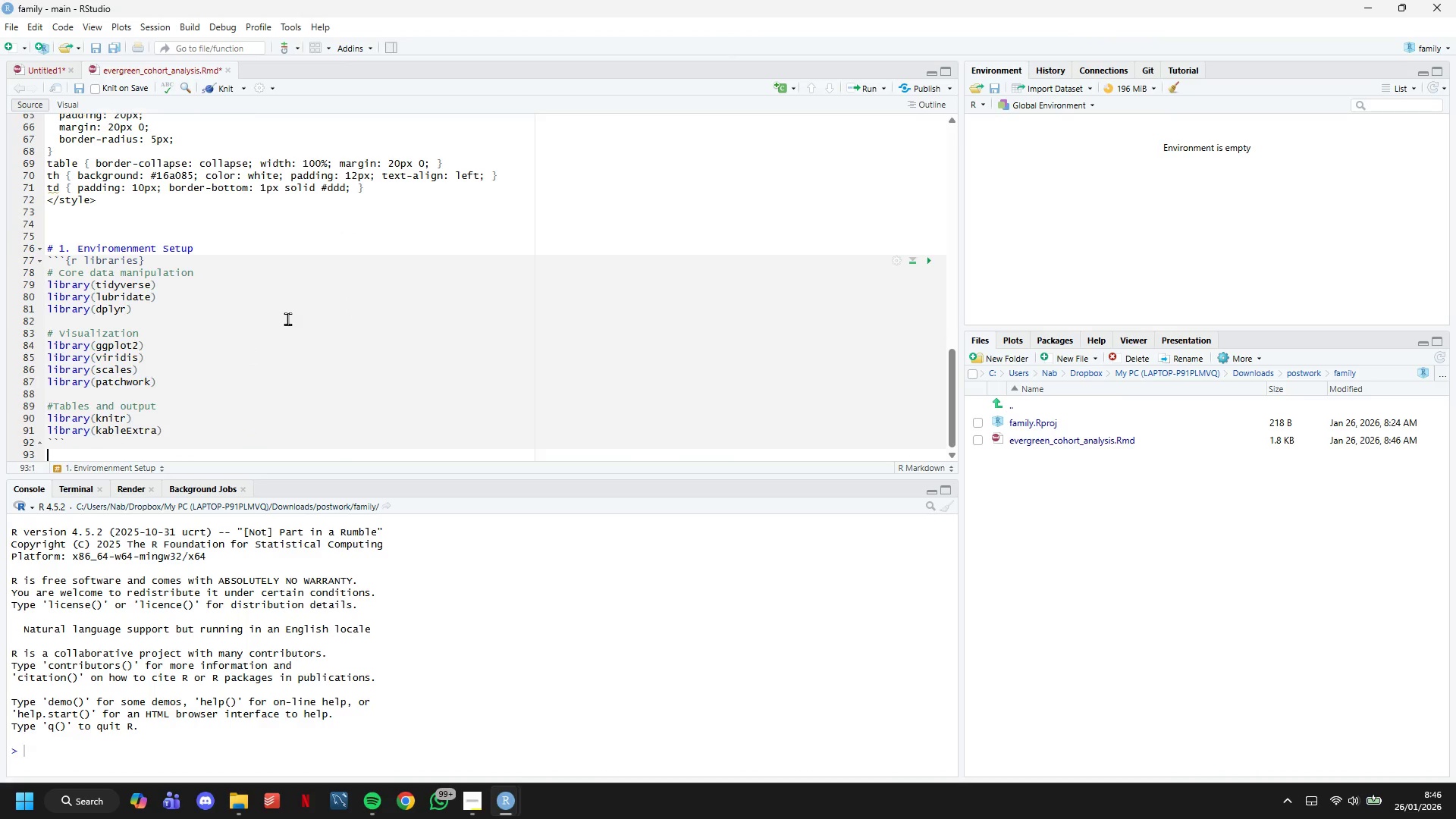 
key(Enter)
 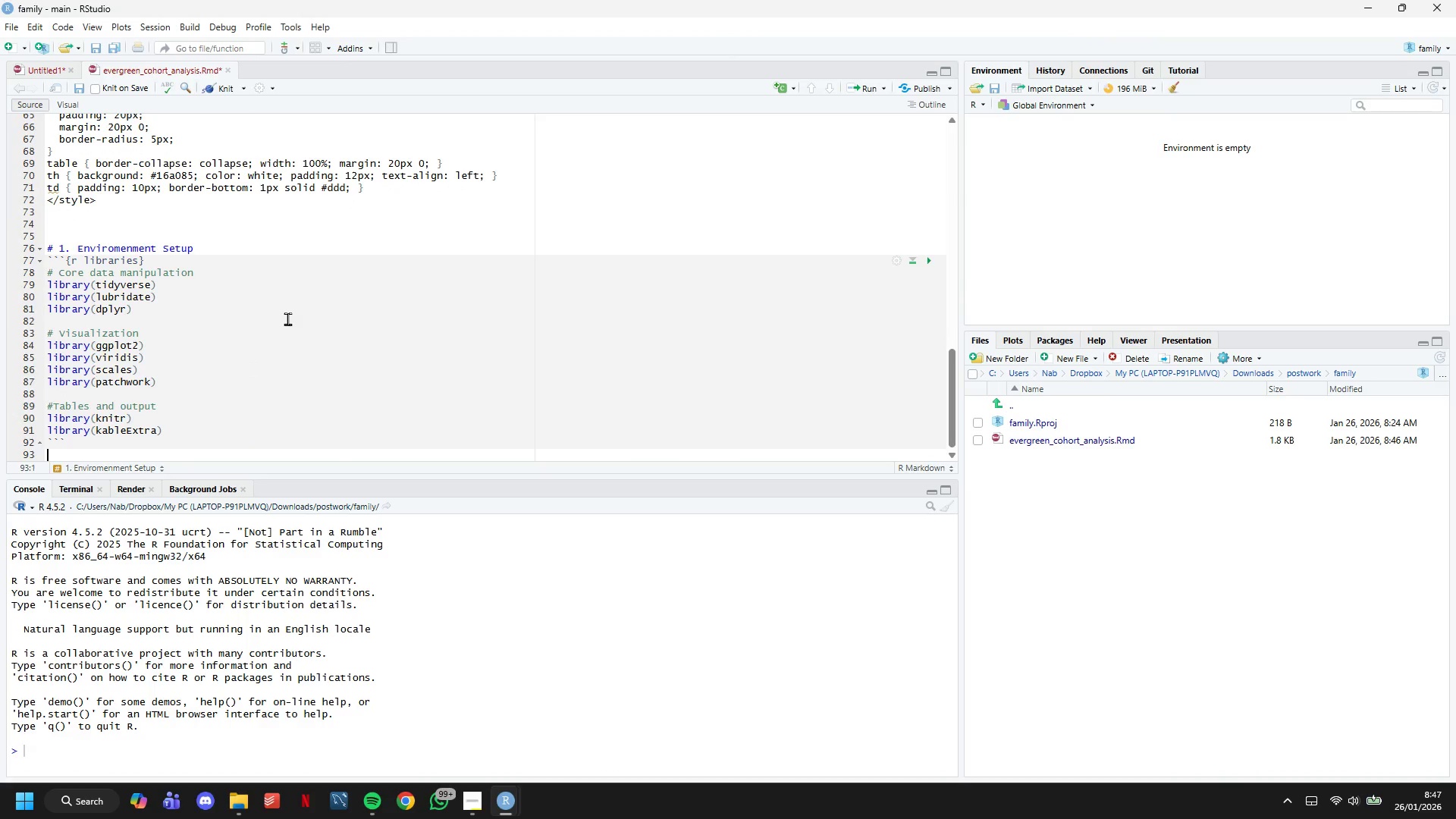 
key(Enter)
 